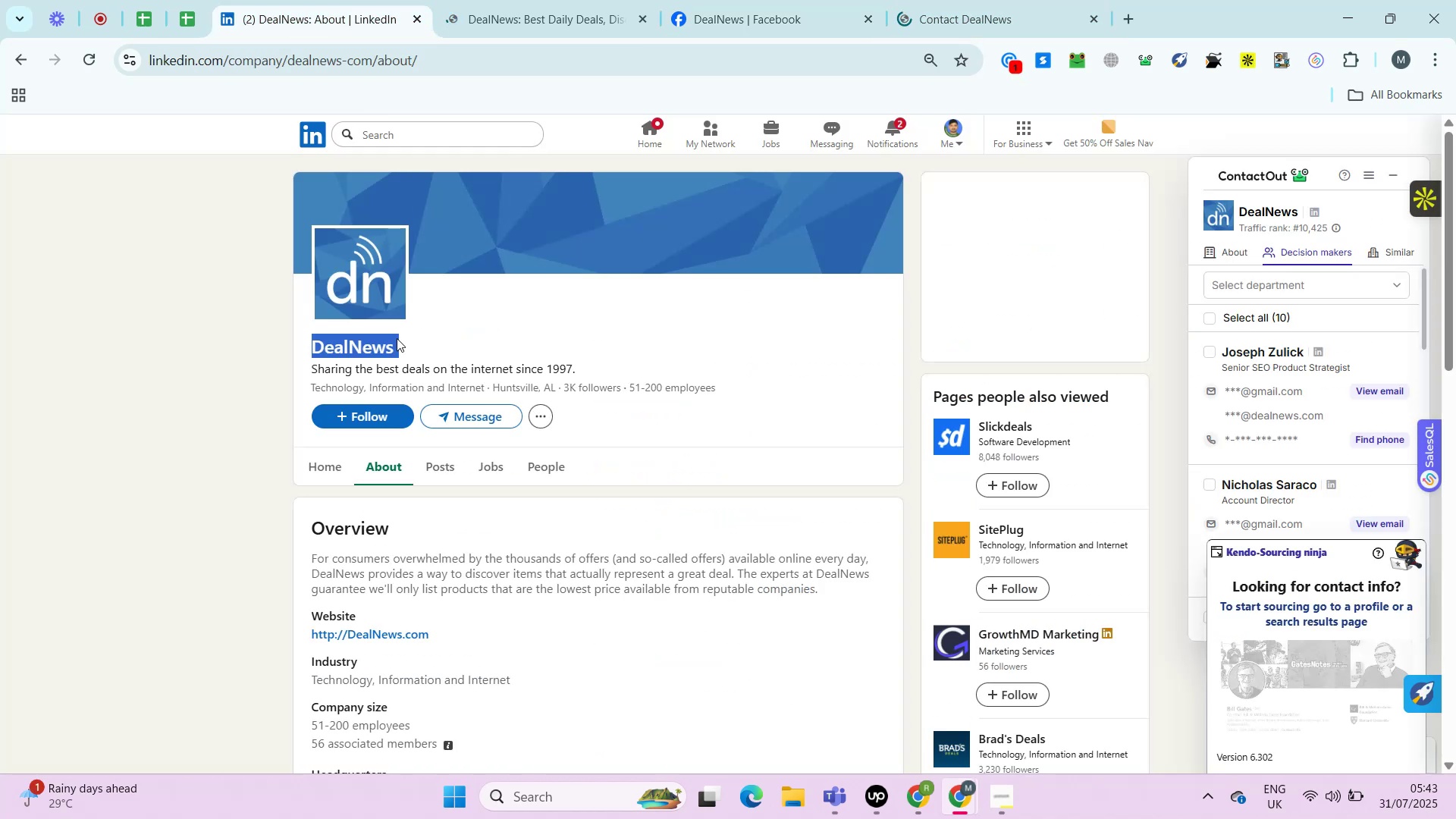 
key(Control+C)
 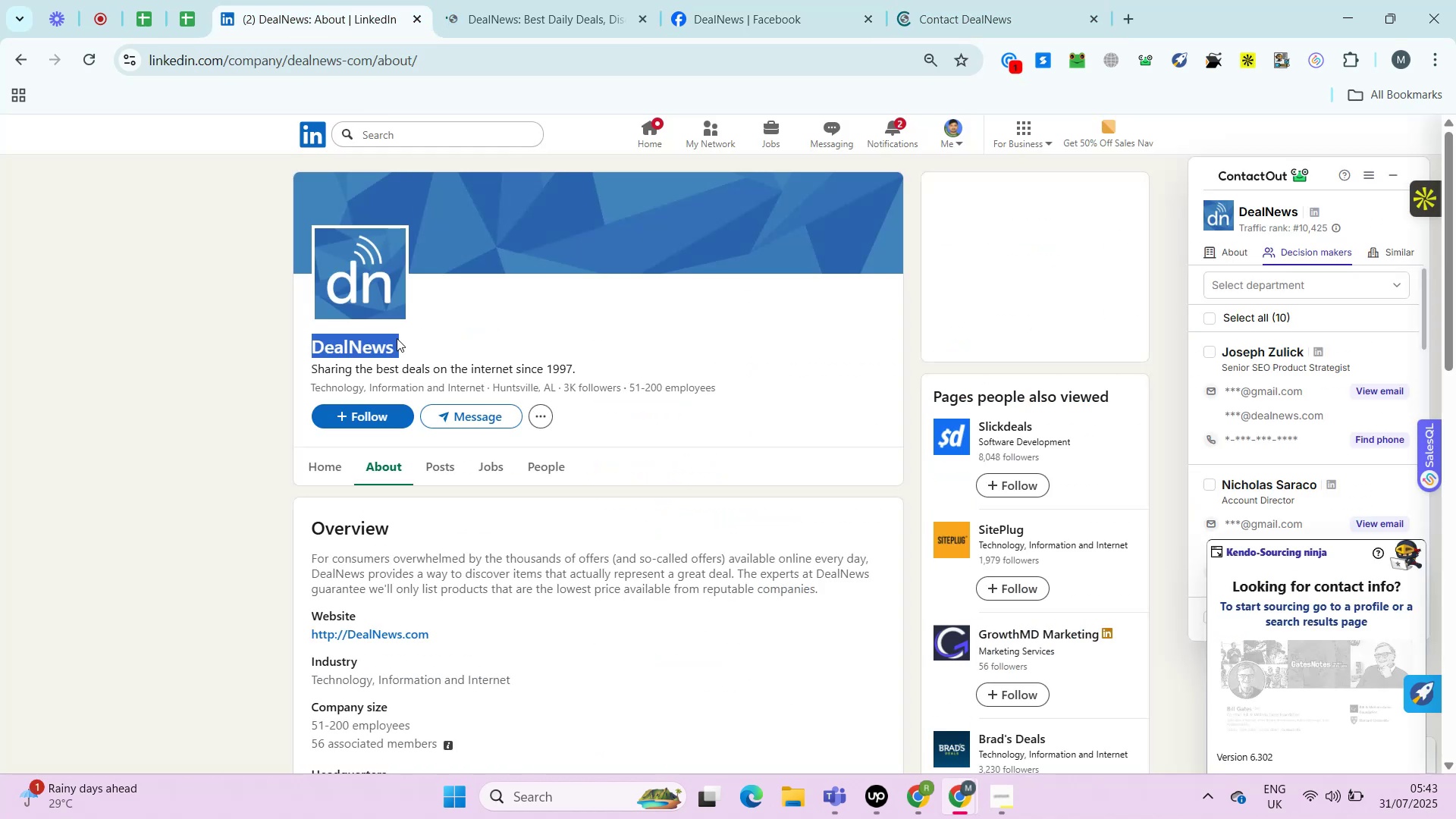 
key(Control+C)
 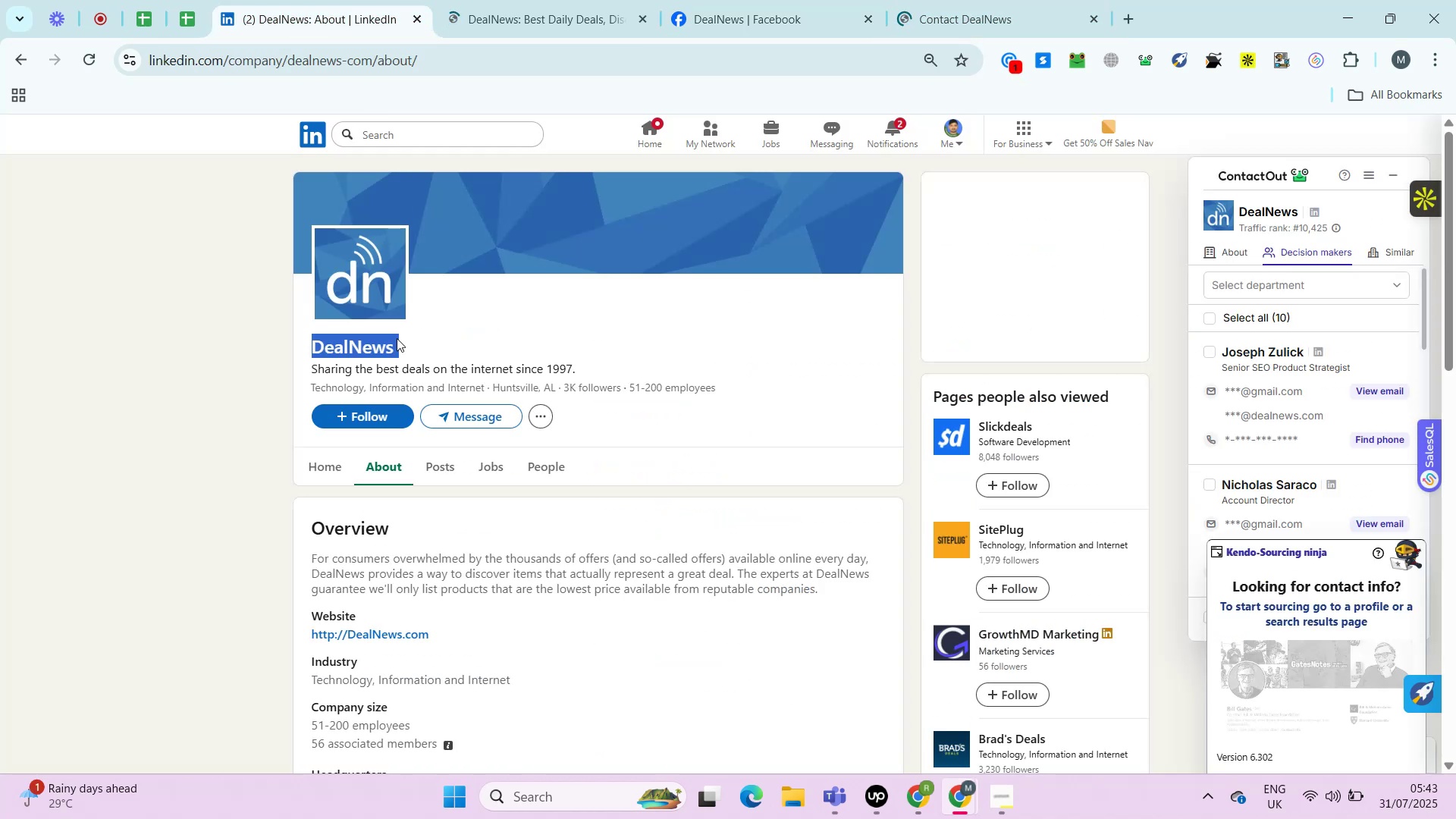 
key(Control+T)
 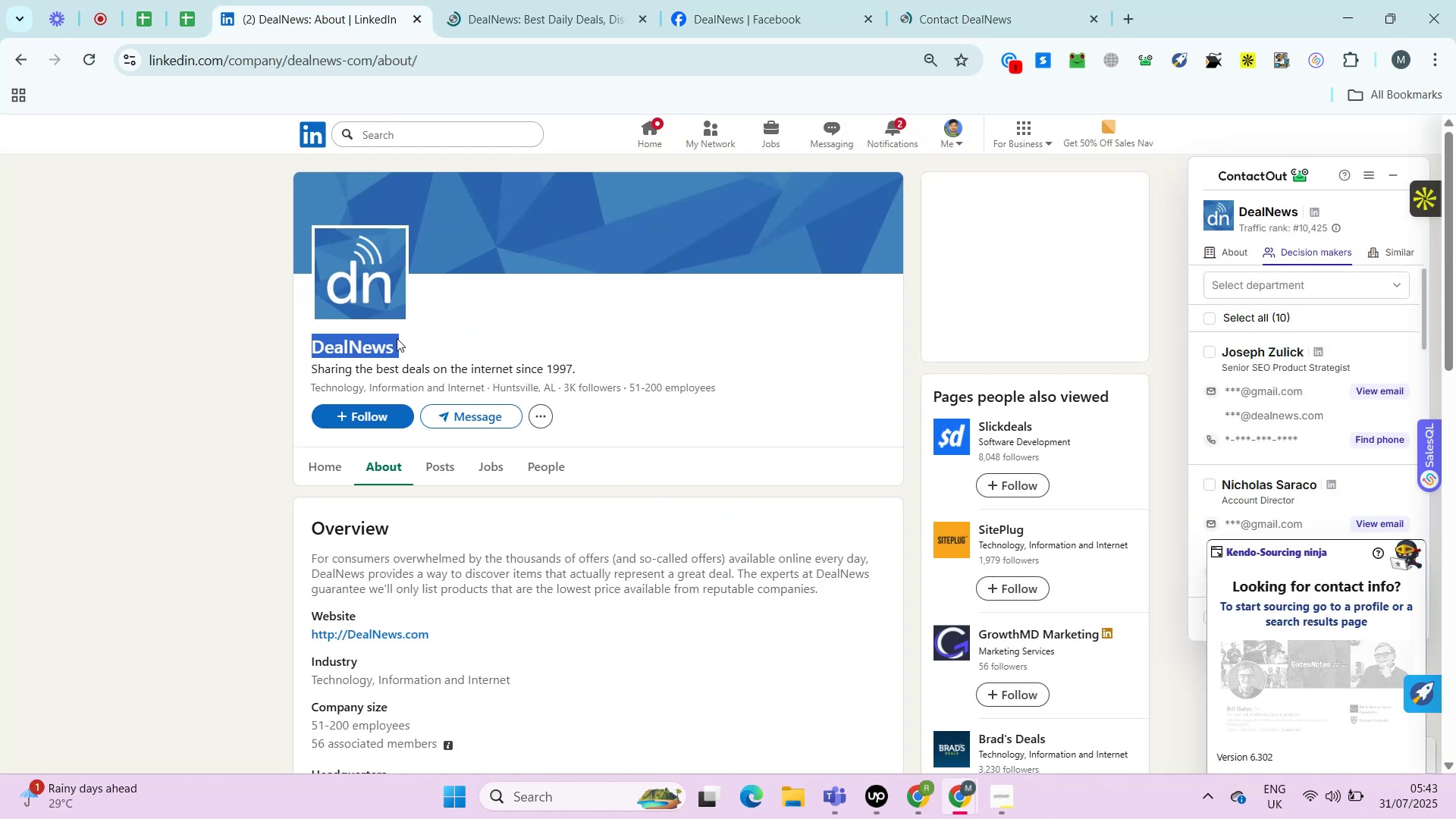 
key(Control+V)
 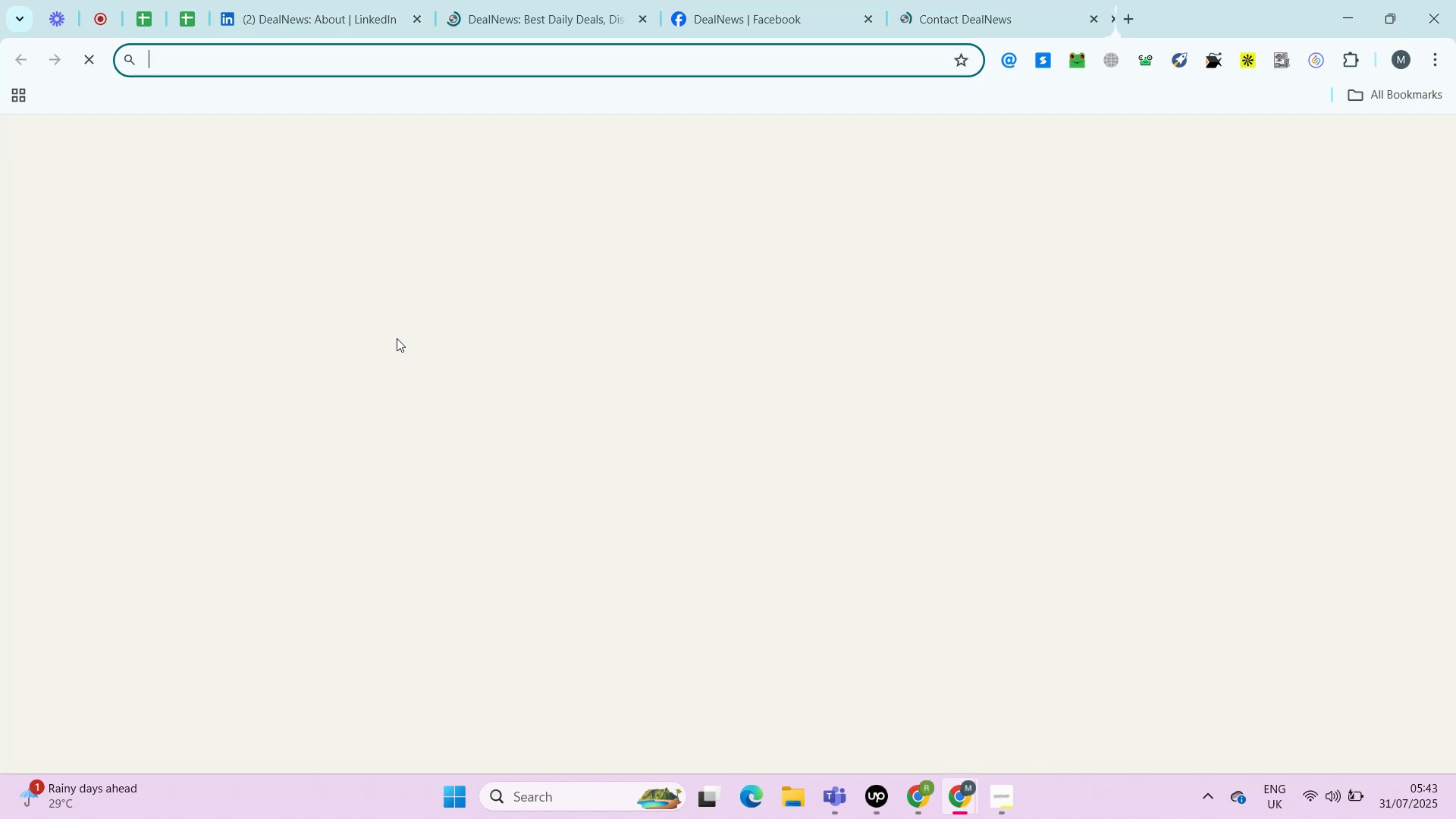 
key(Enter)
 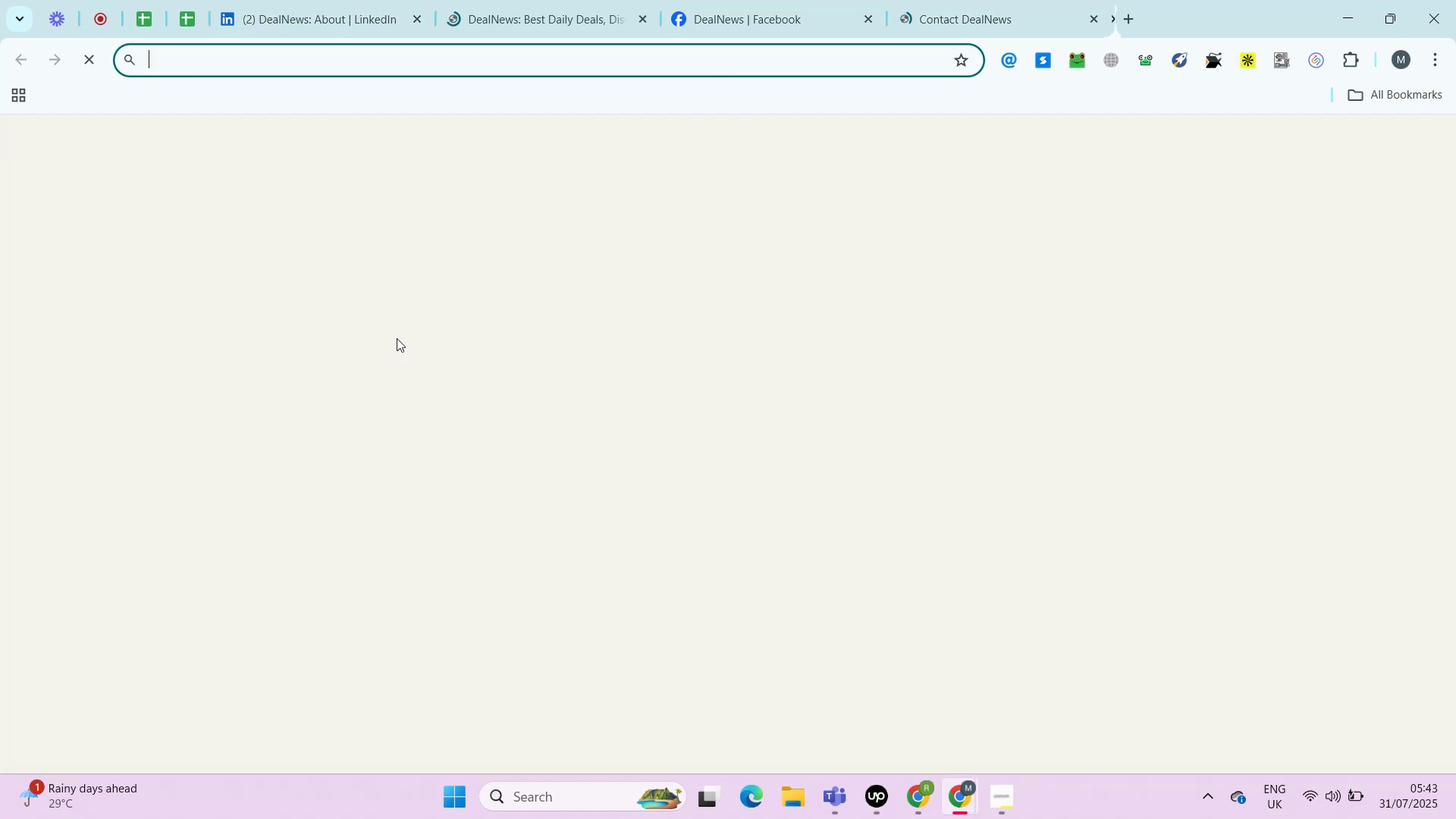 
key(Backquote)
 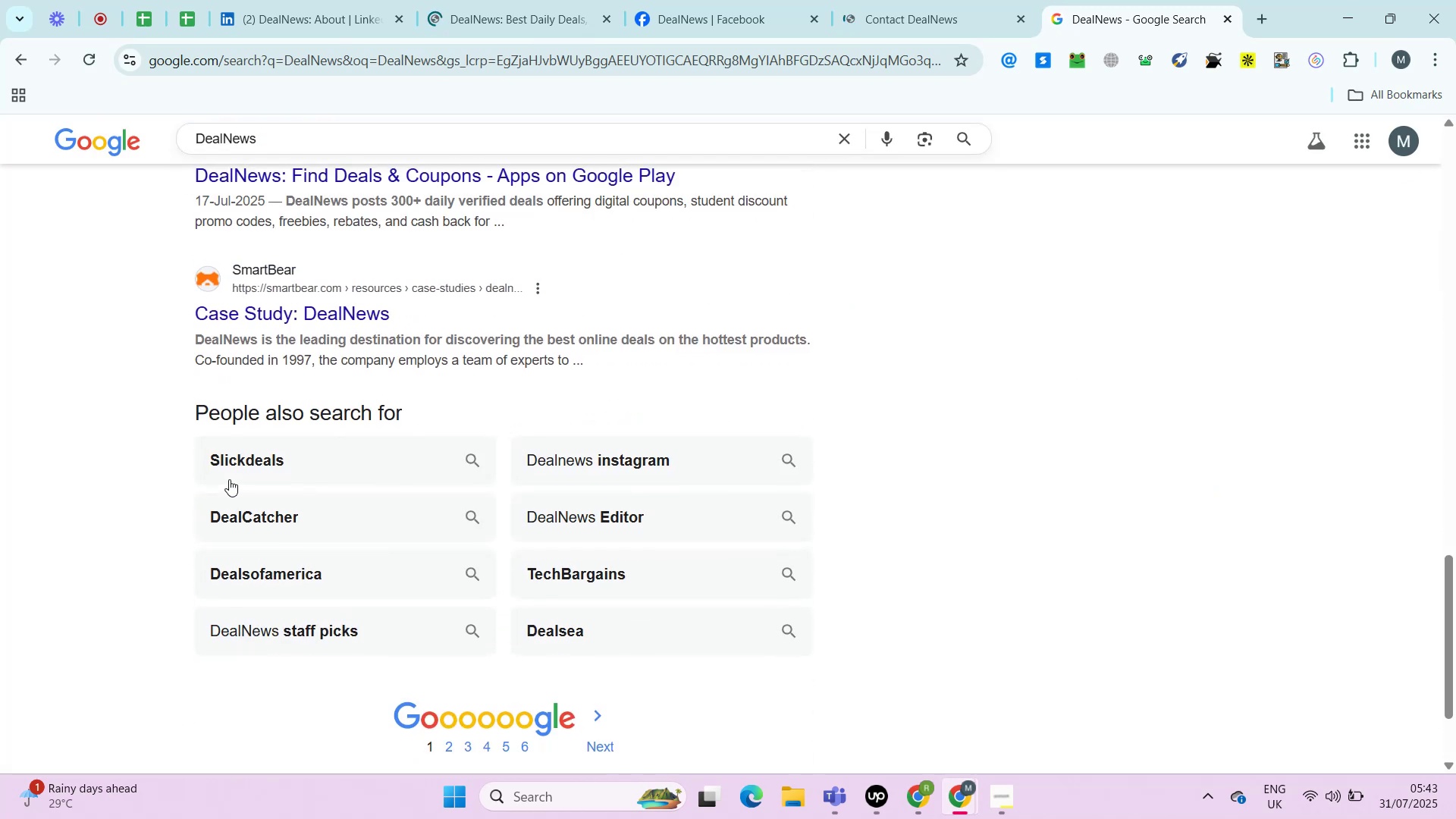 
wait(6.88)
 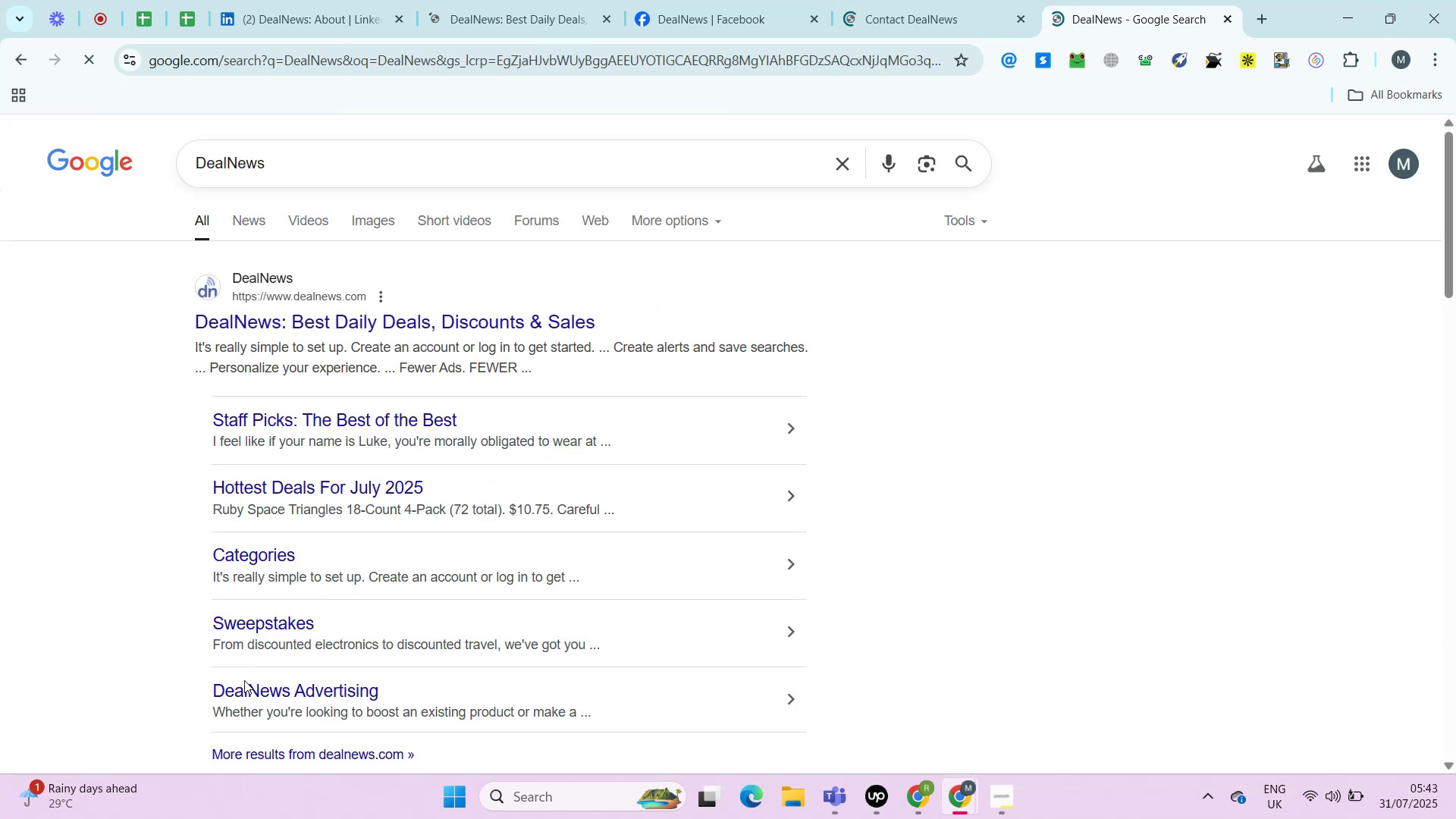 
left_click([301, 150])
 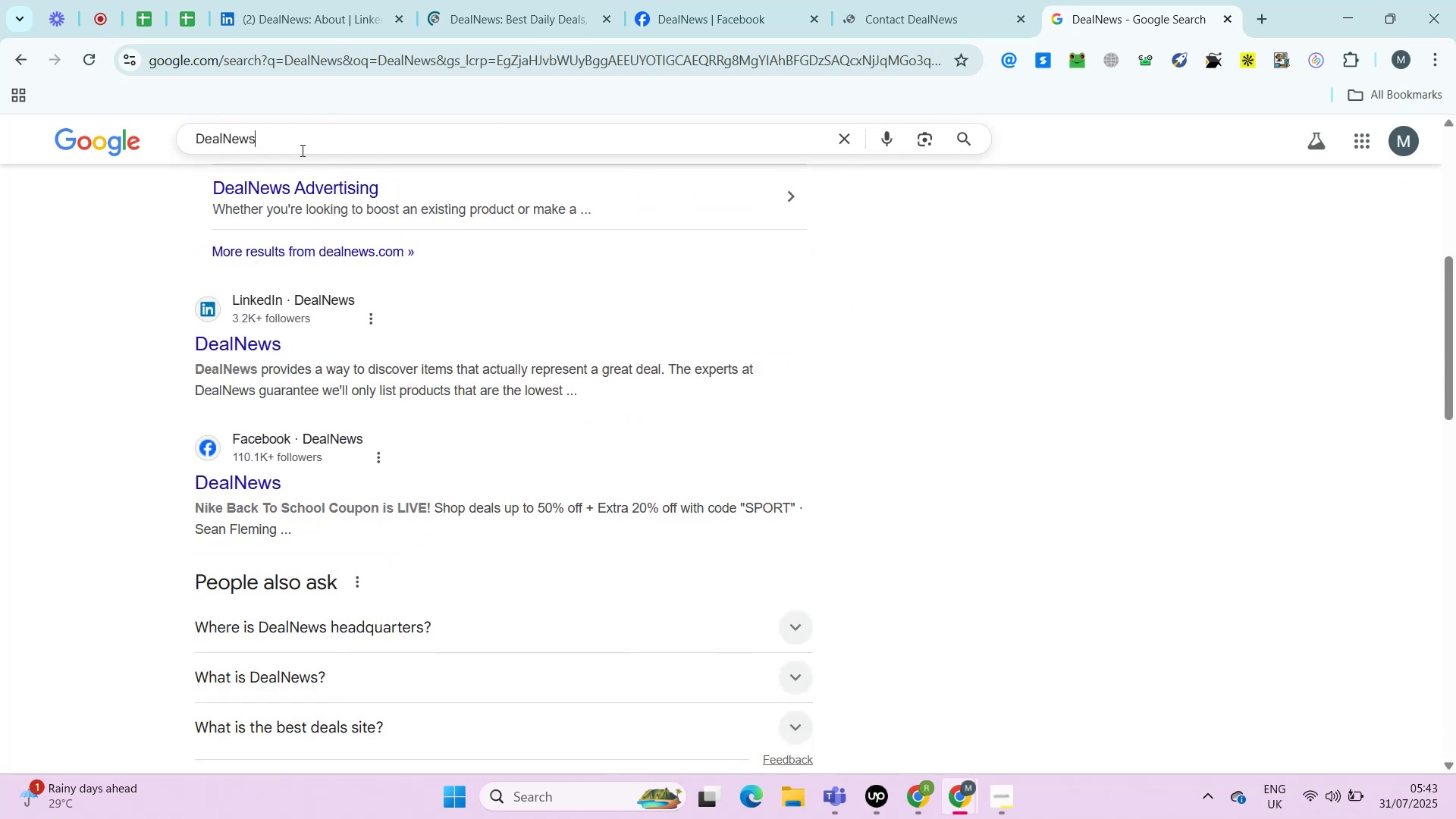 
type( zoominfo)
 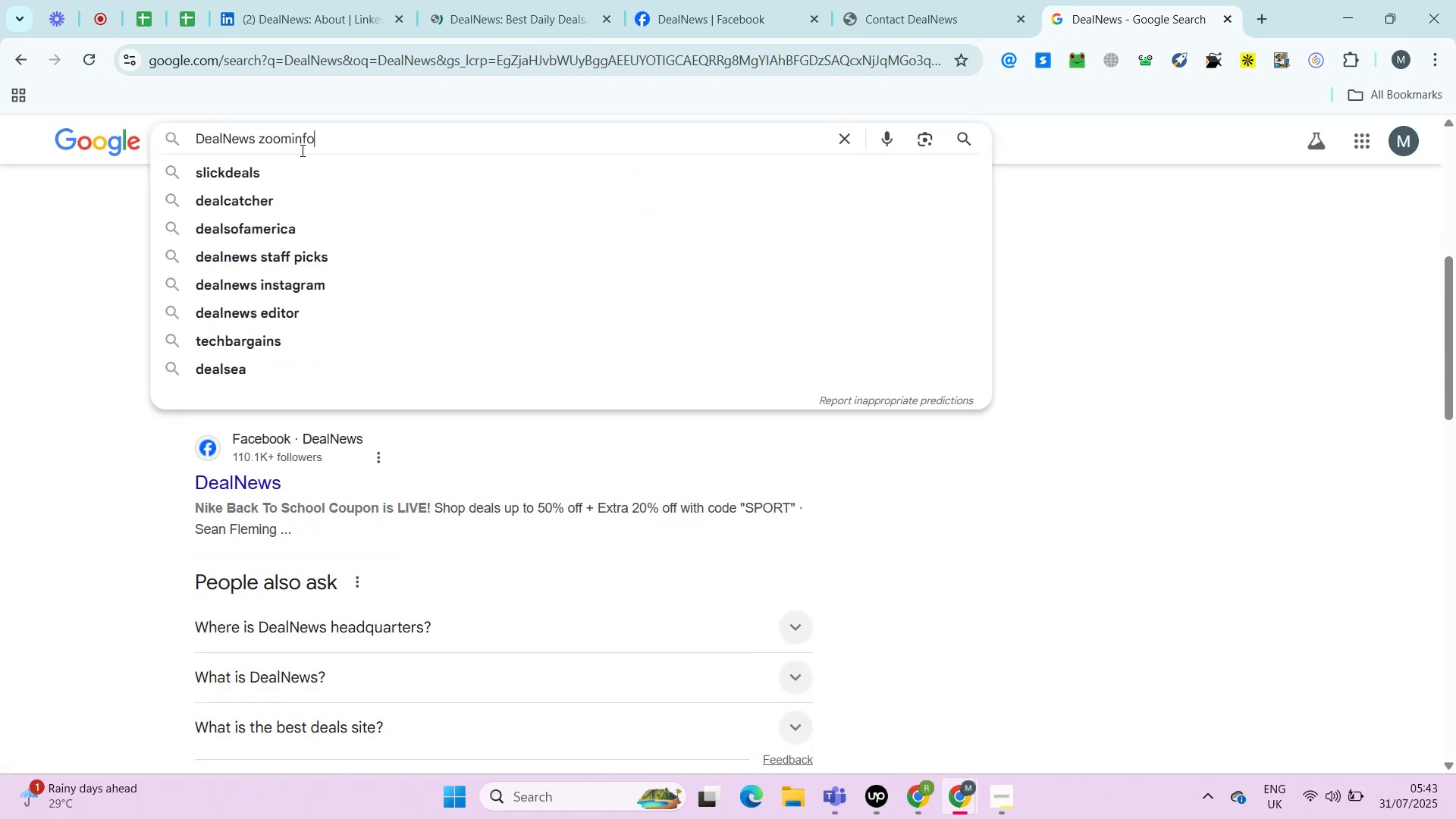 
key(Enter)
 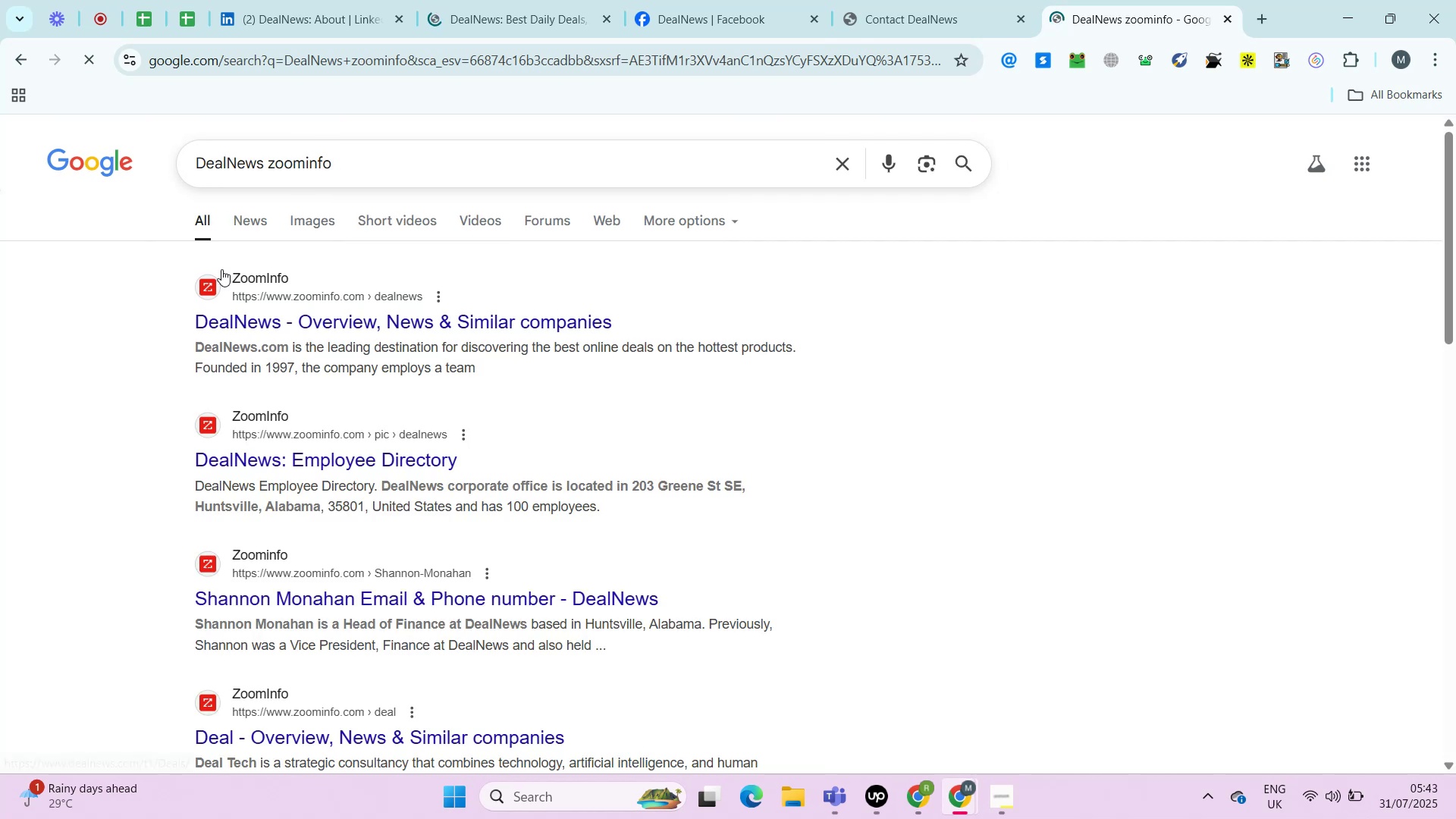 
hold_key(key=ControlLeft, duration=0.65)
left_click([262, 308])
 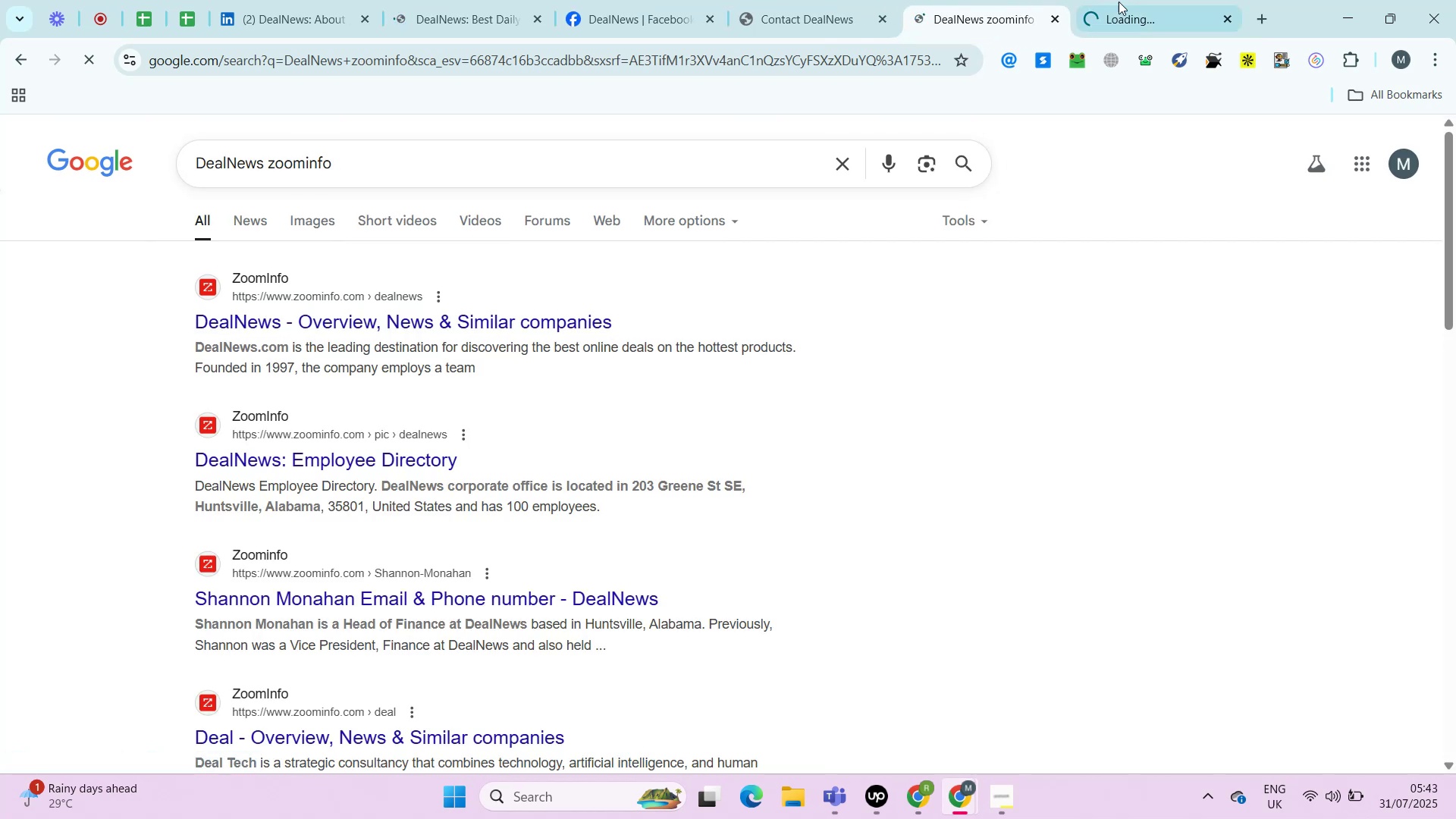 
left_click([1128, 2])
 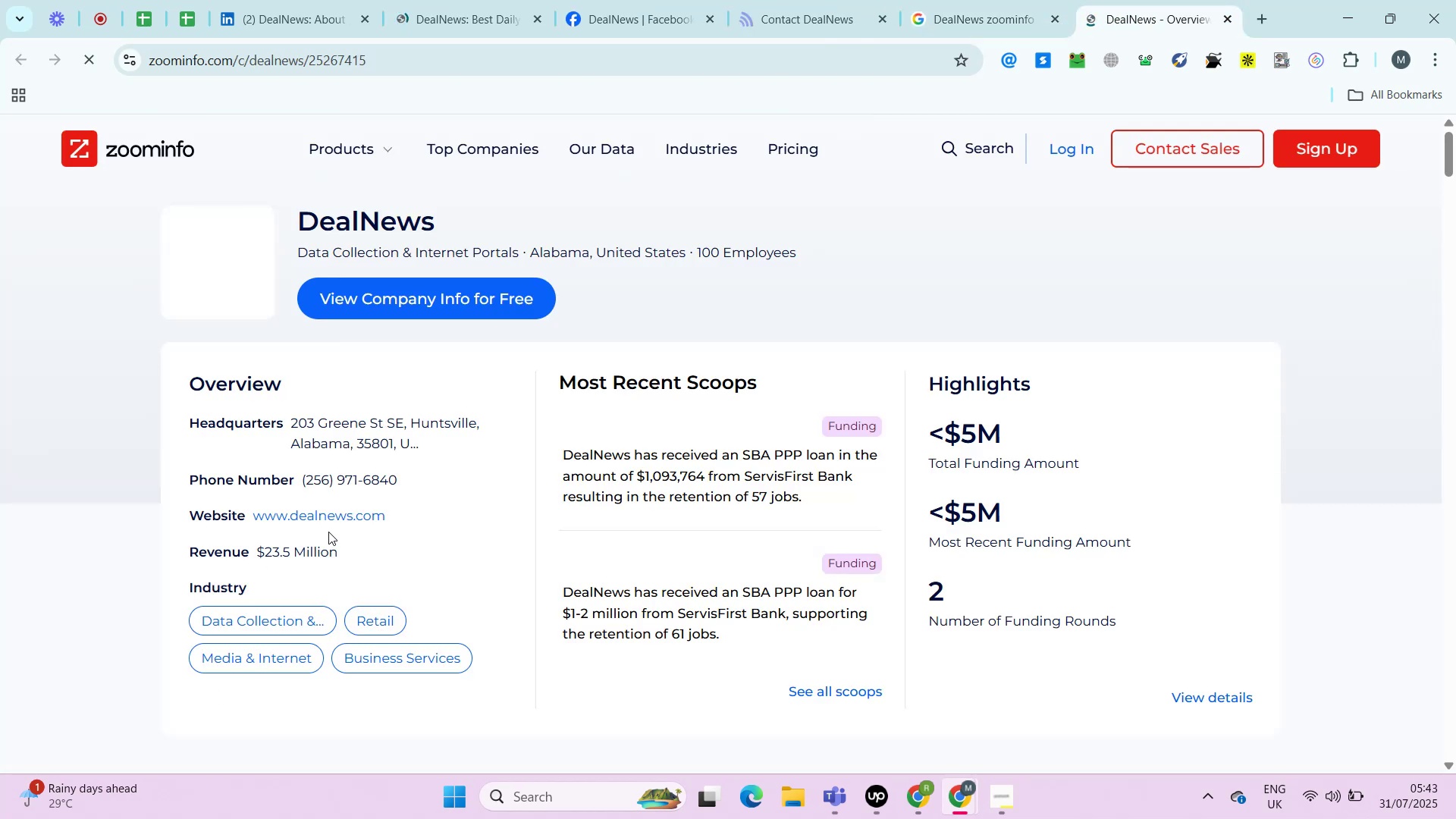 
right_click([326, 517])
 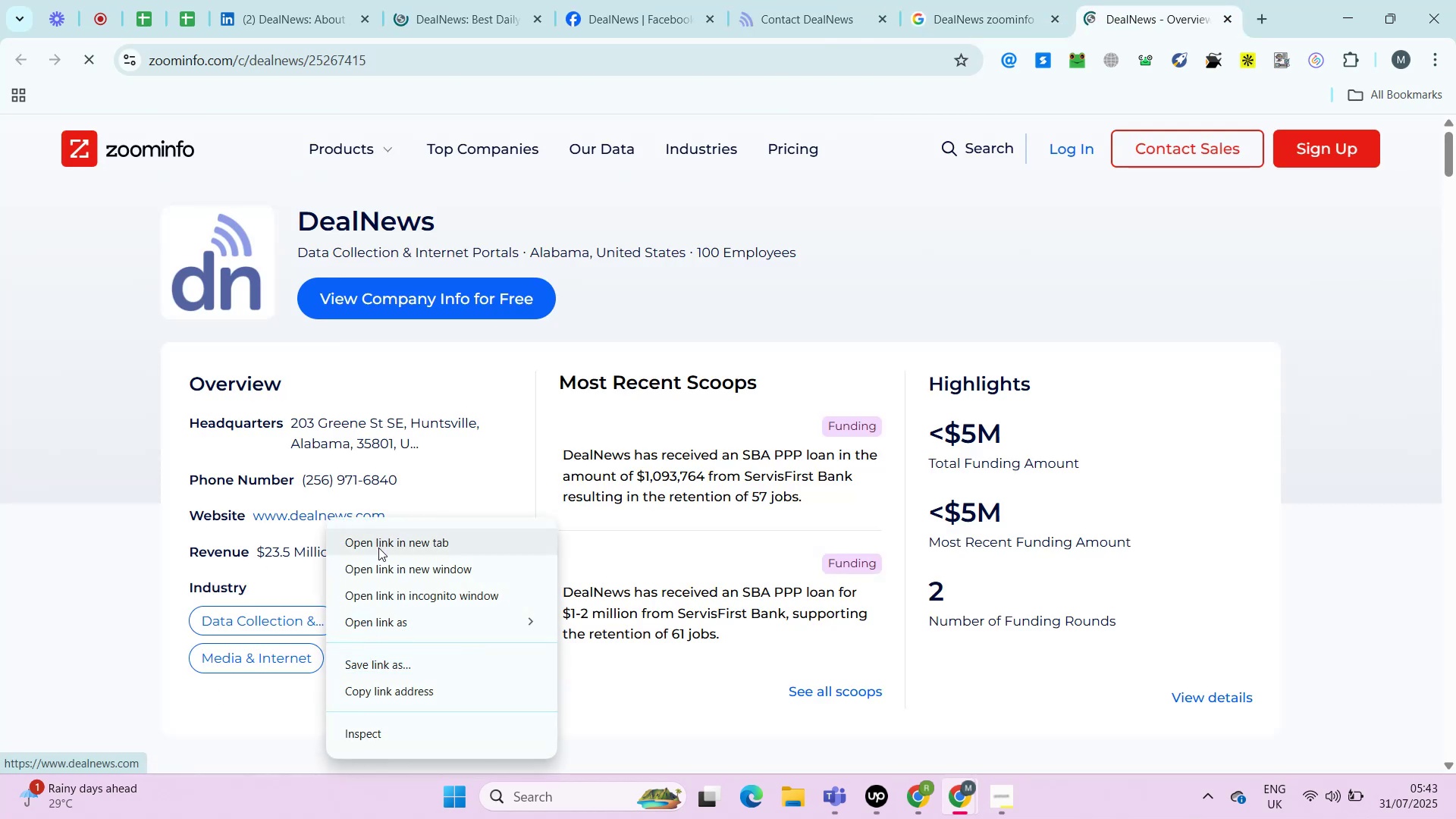 
left_click([378, 548])
 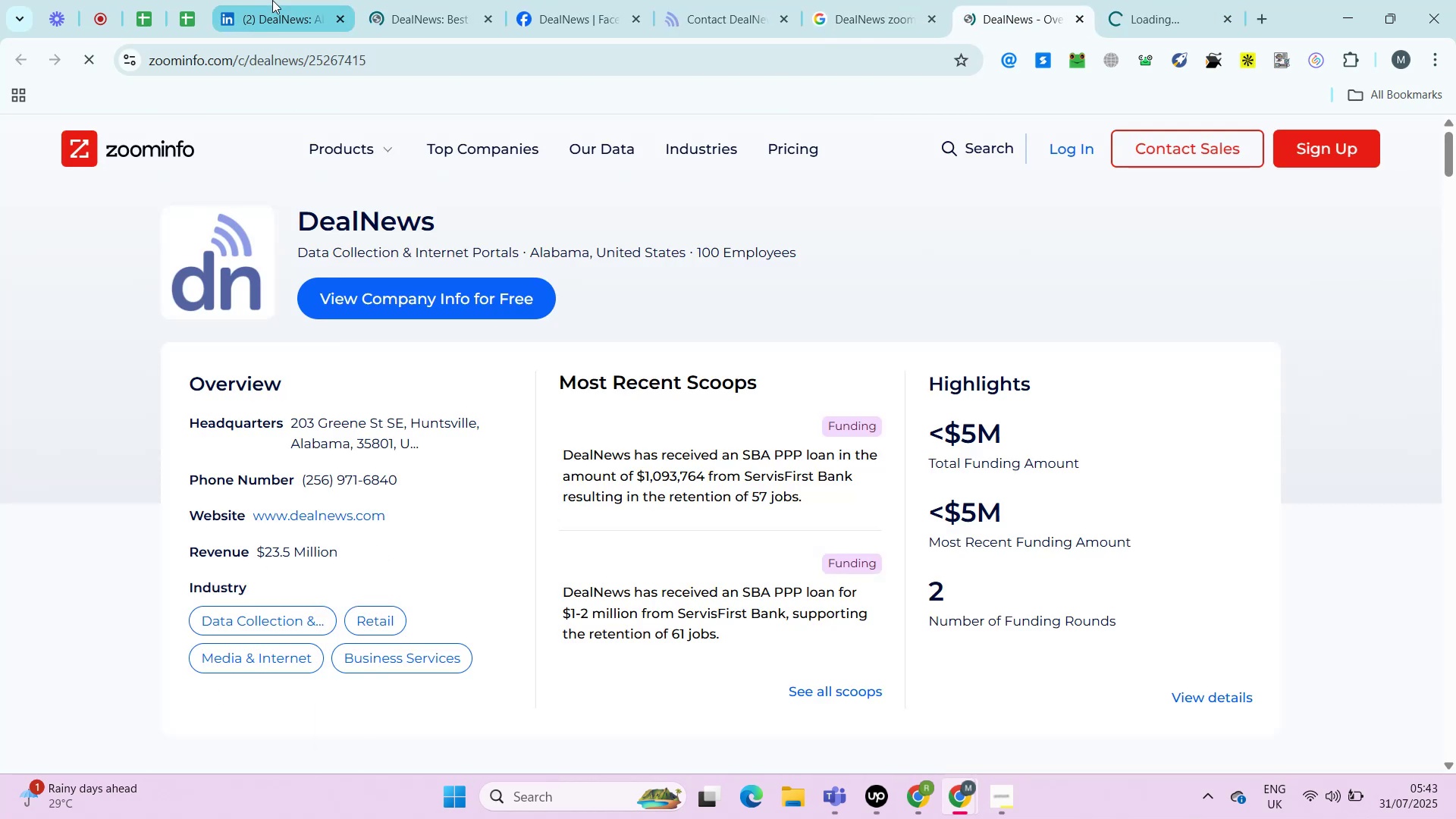 
left_click([272, 0])
 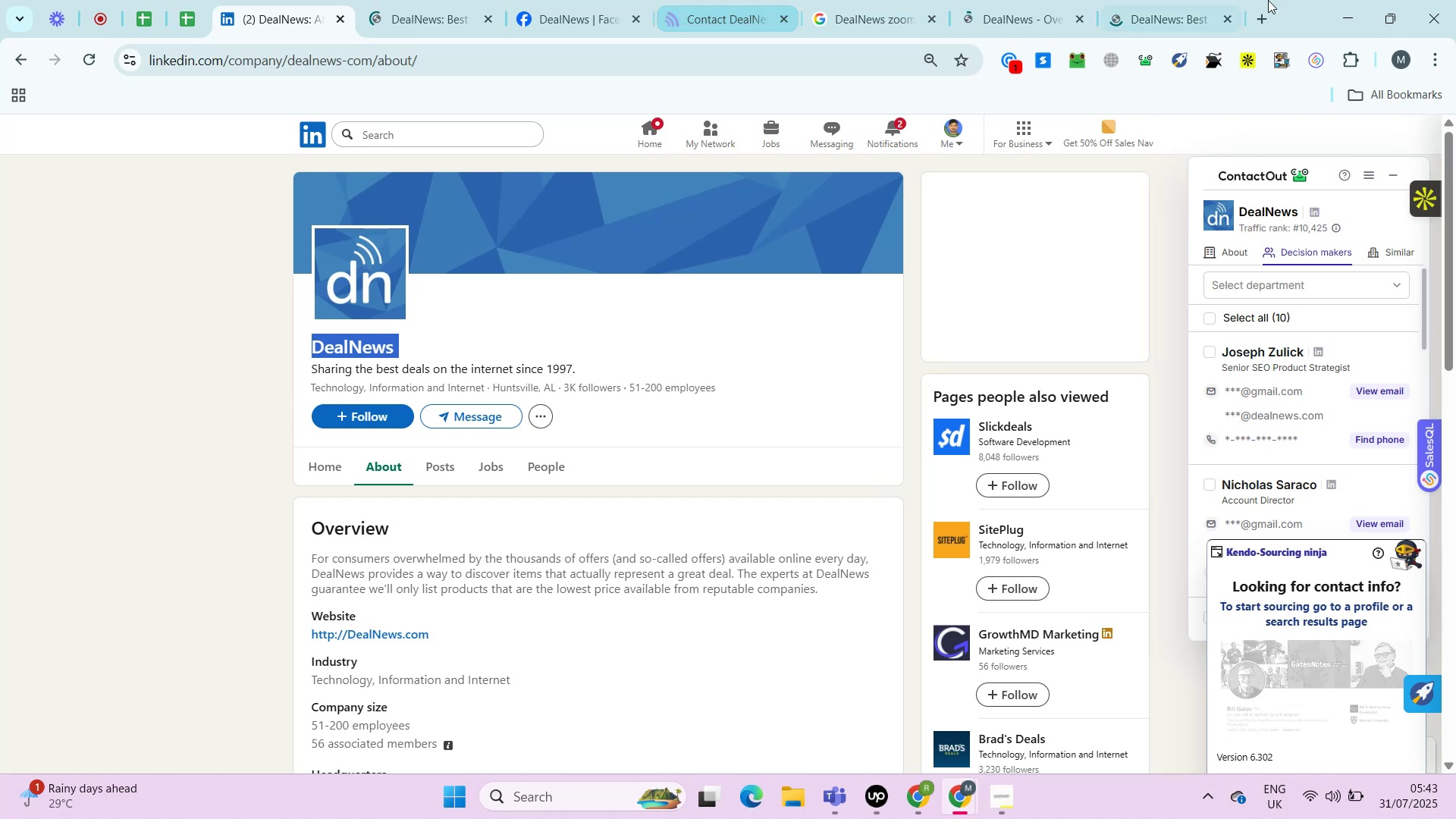 
left_click([1143, 1])
 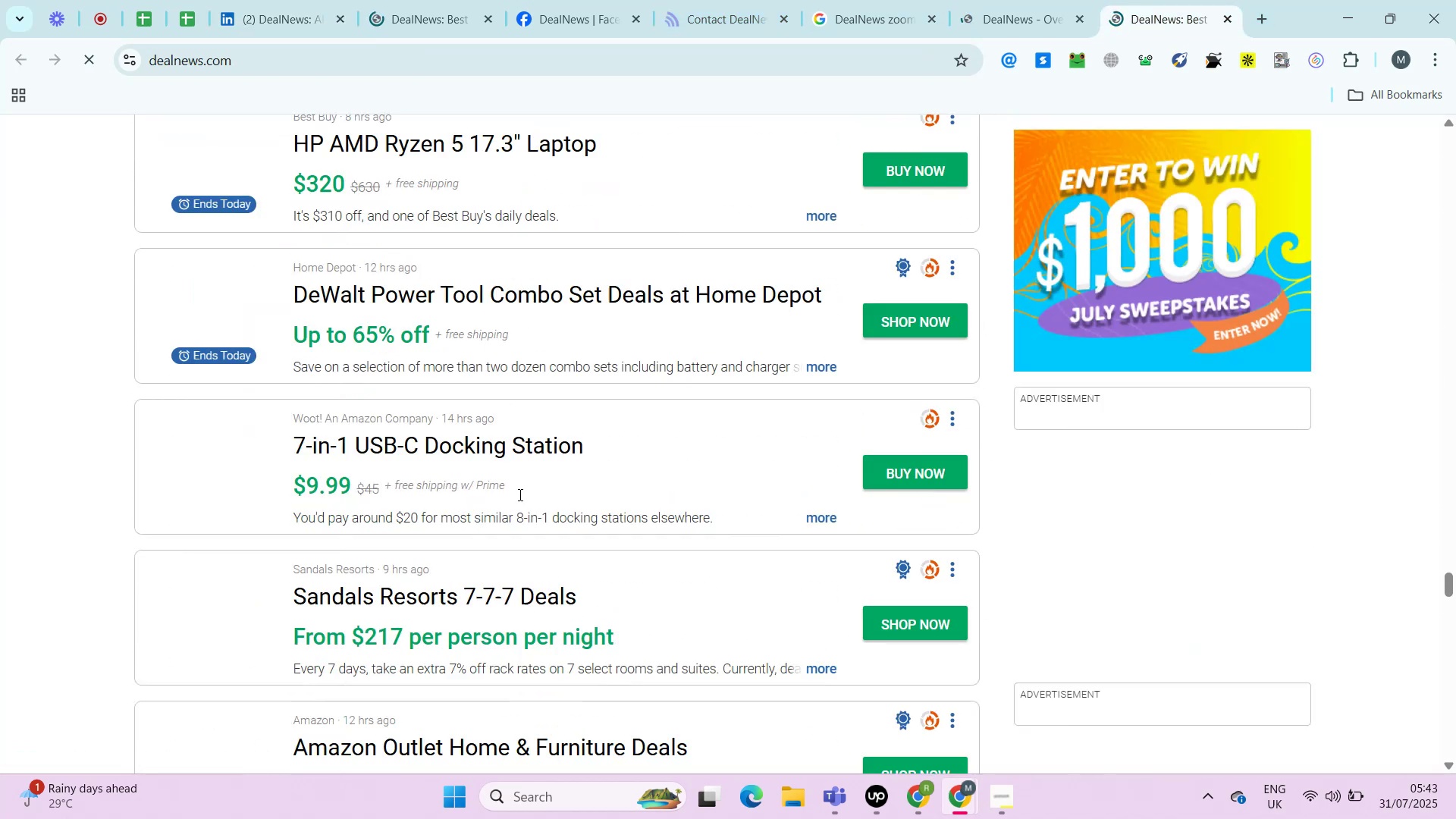 
wait(6.7)
 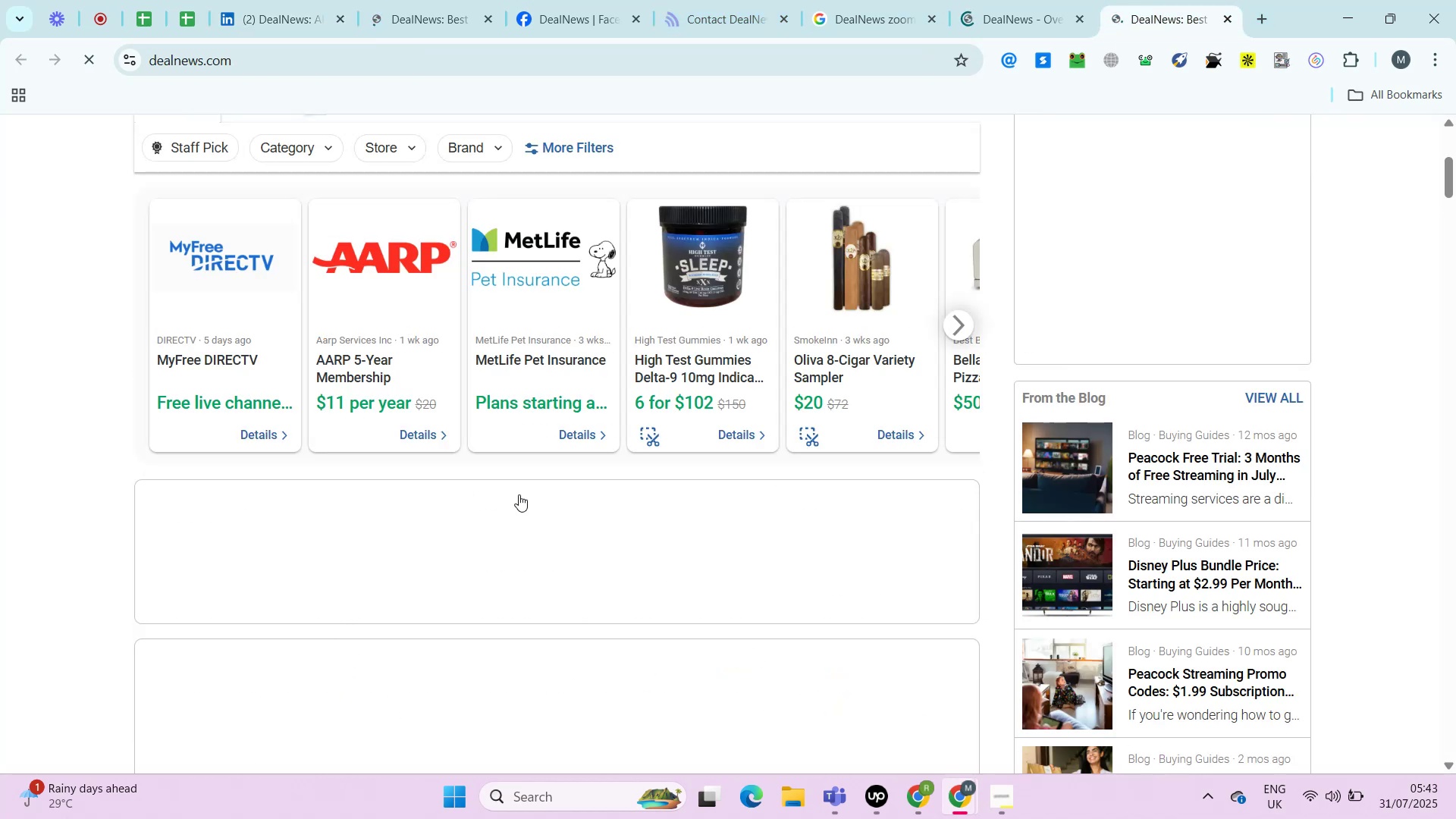 
hold_key(key=PageDown, duration=0.47)
 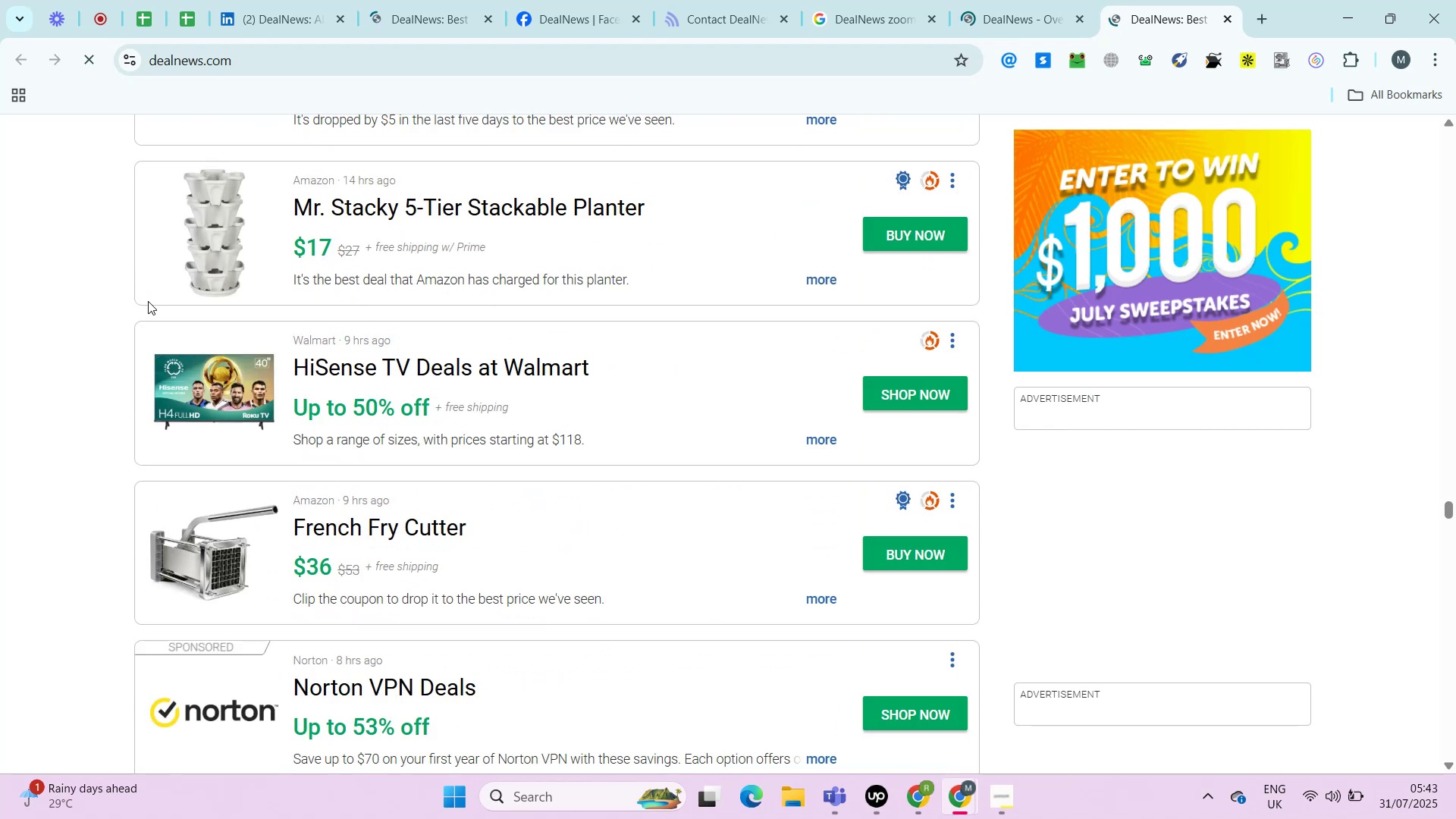 
hold_key(key=PageUp, duration=1.52)
 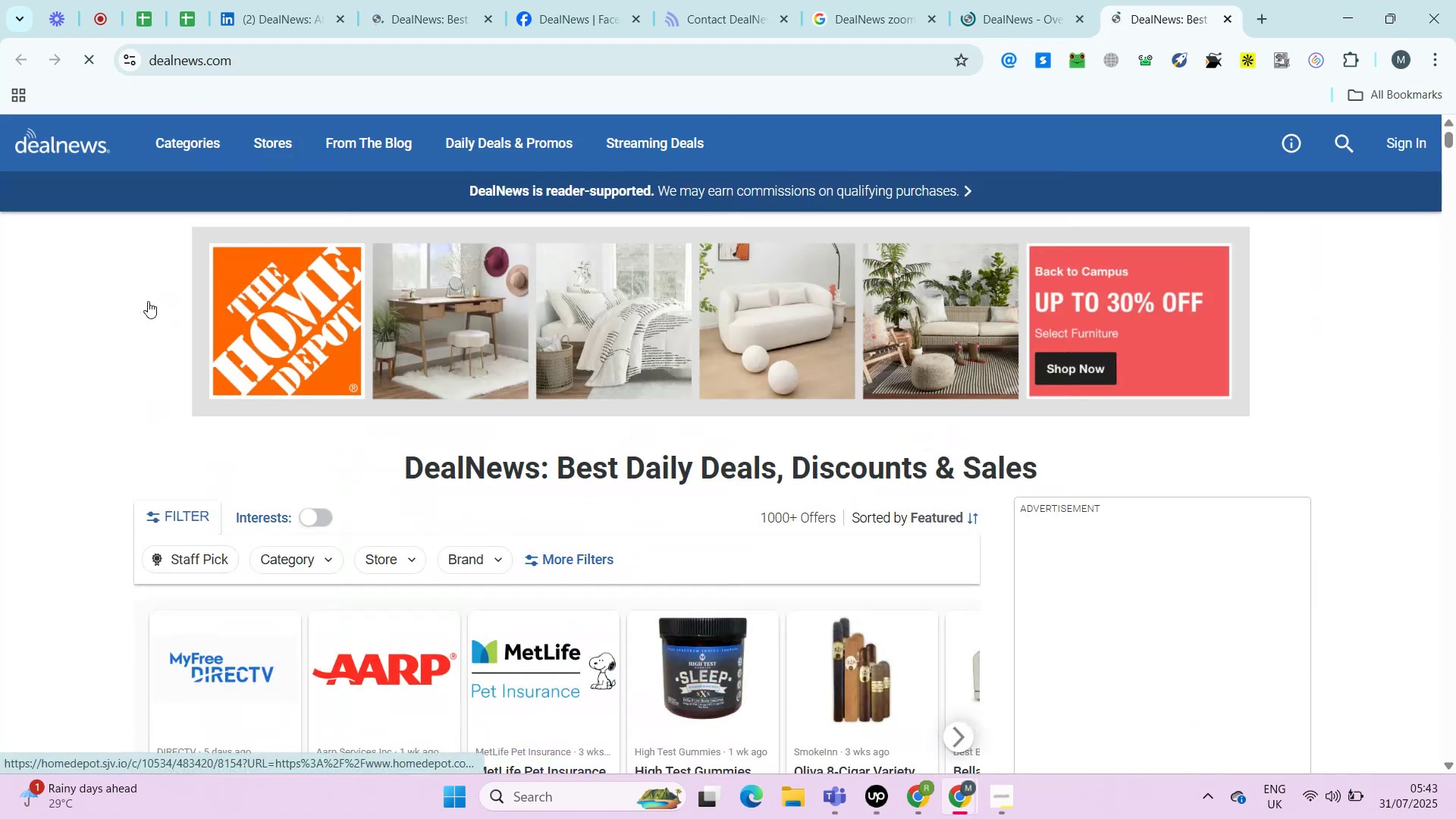 
hold_key(key=PageUp, duration=0.47)
 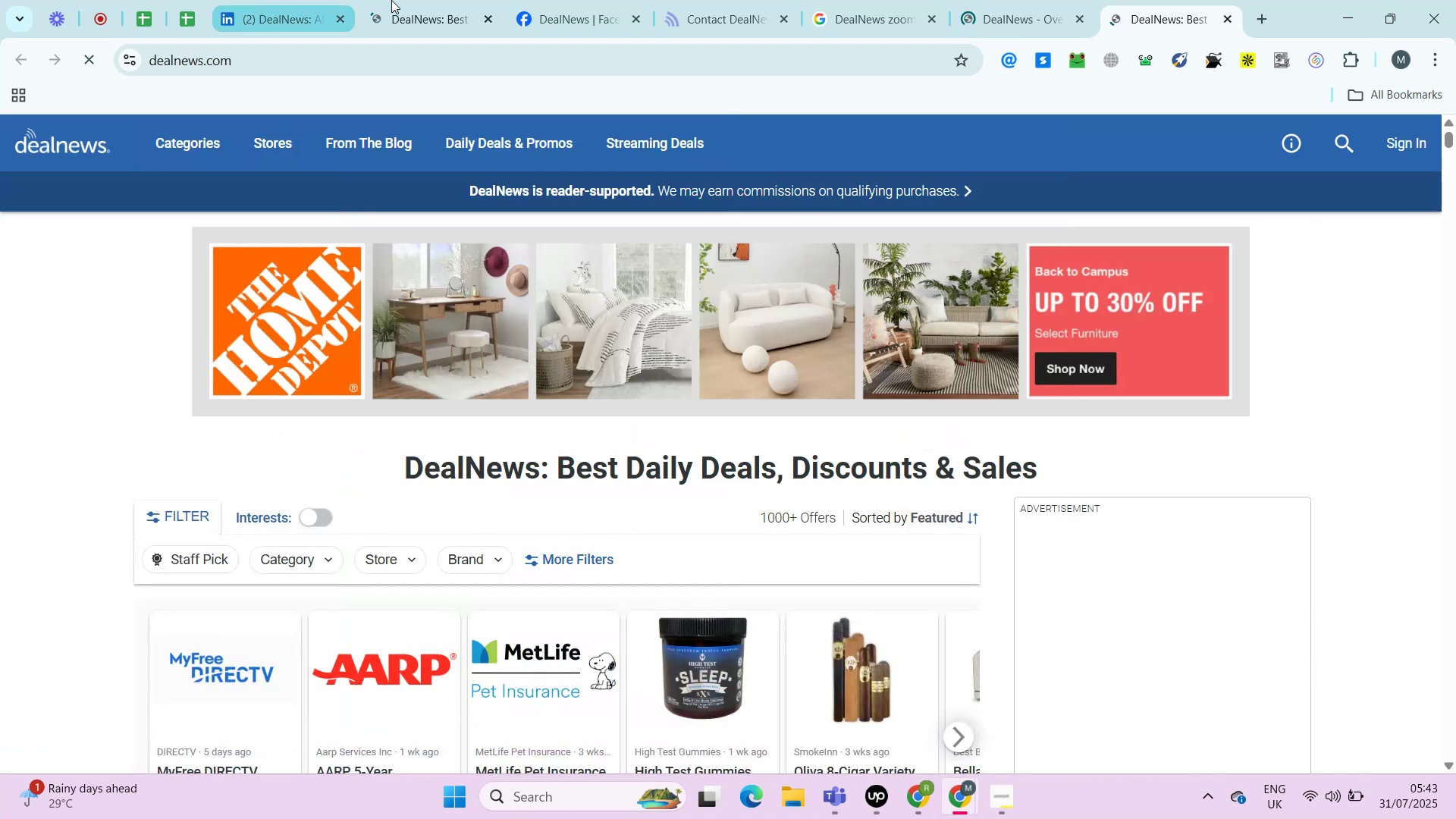 
left_click([431, 0])
 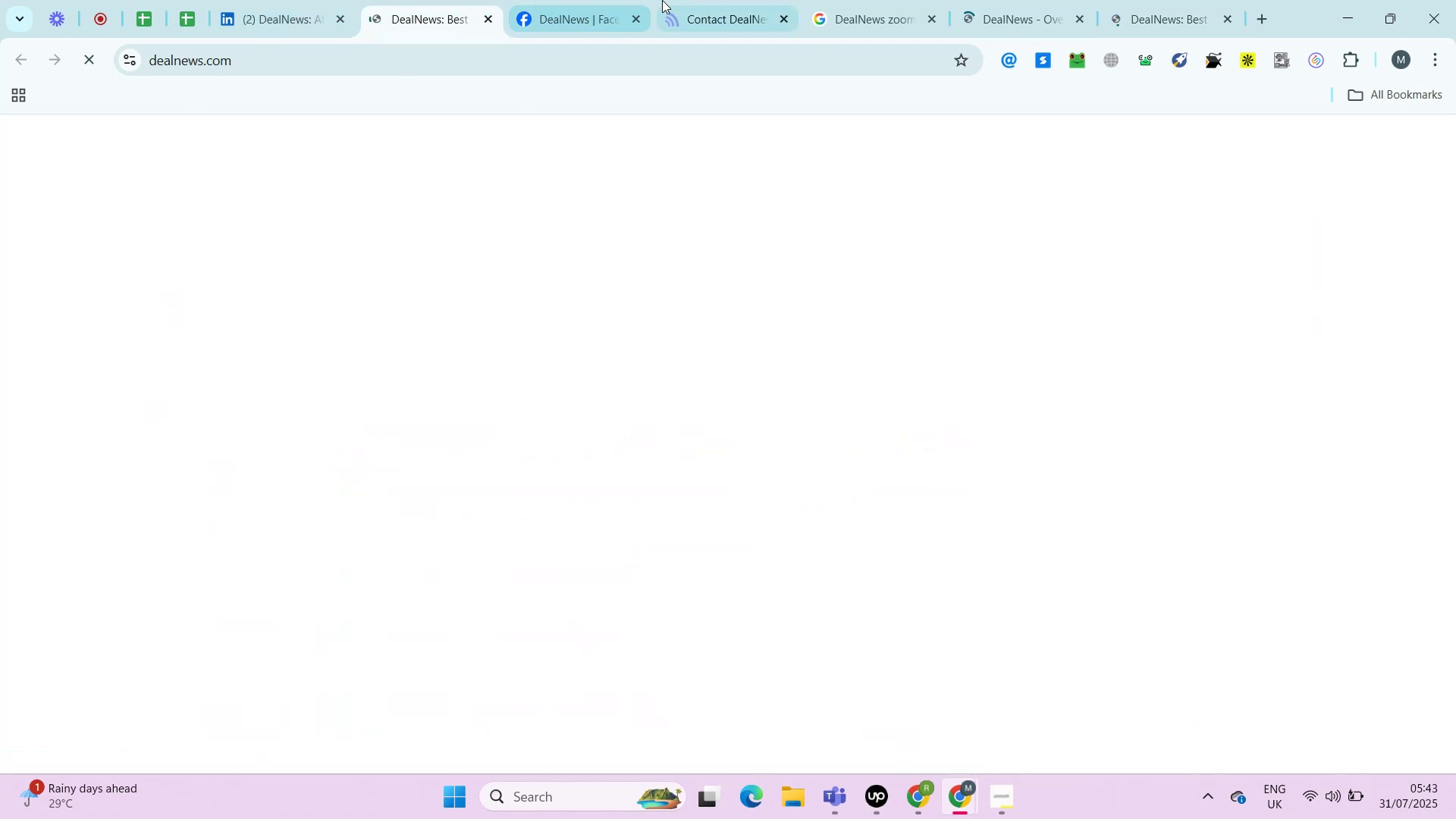 
left_click([670, 0])
 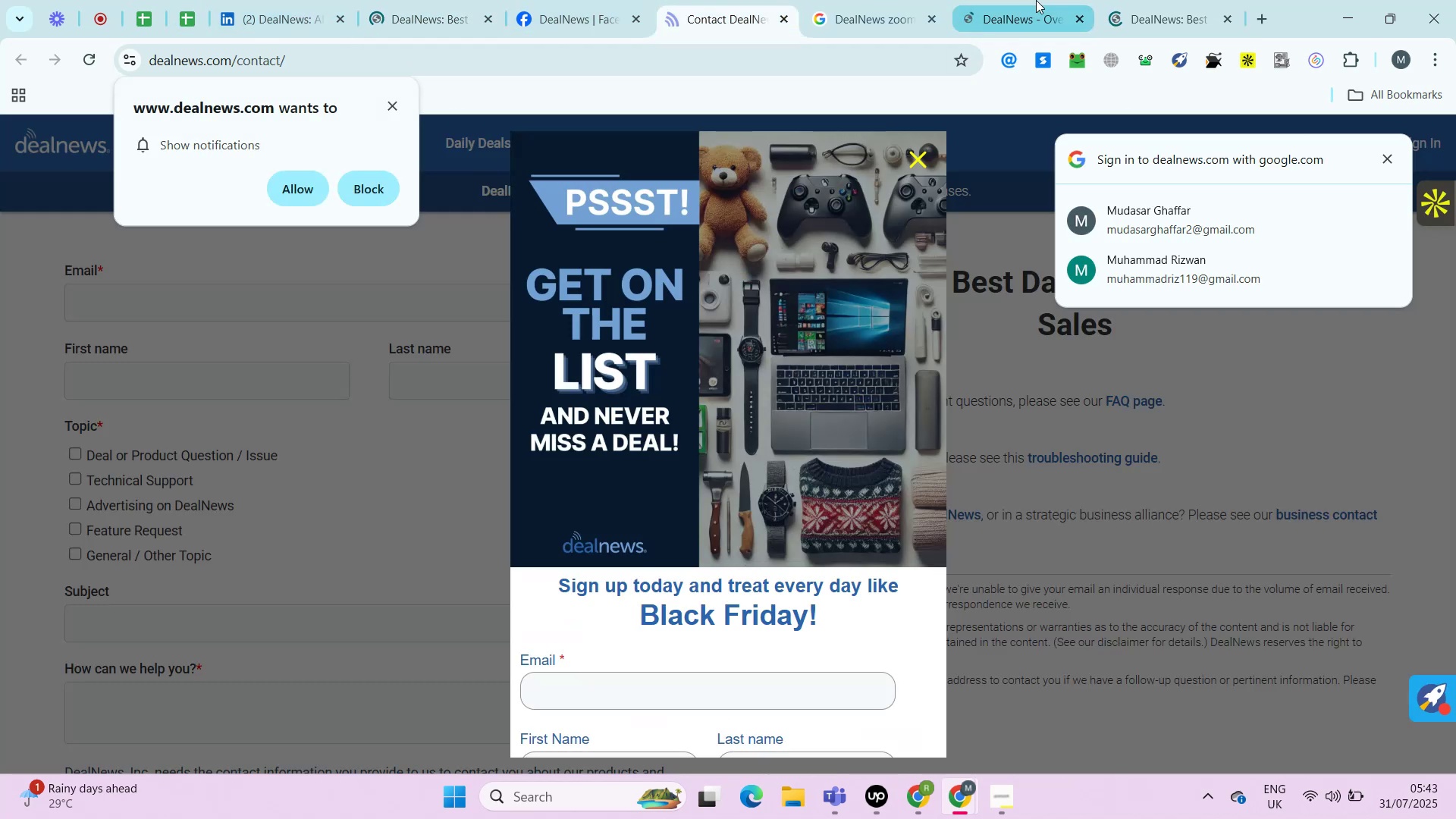 
left_click([1031, 0])
 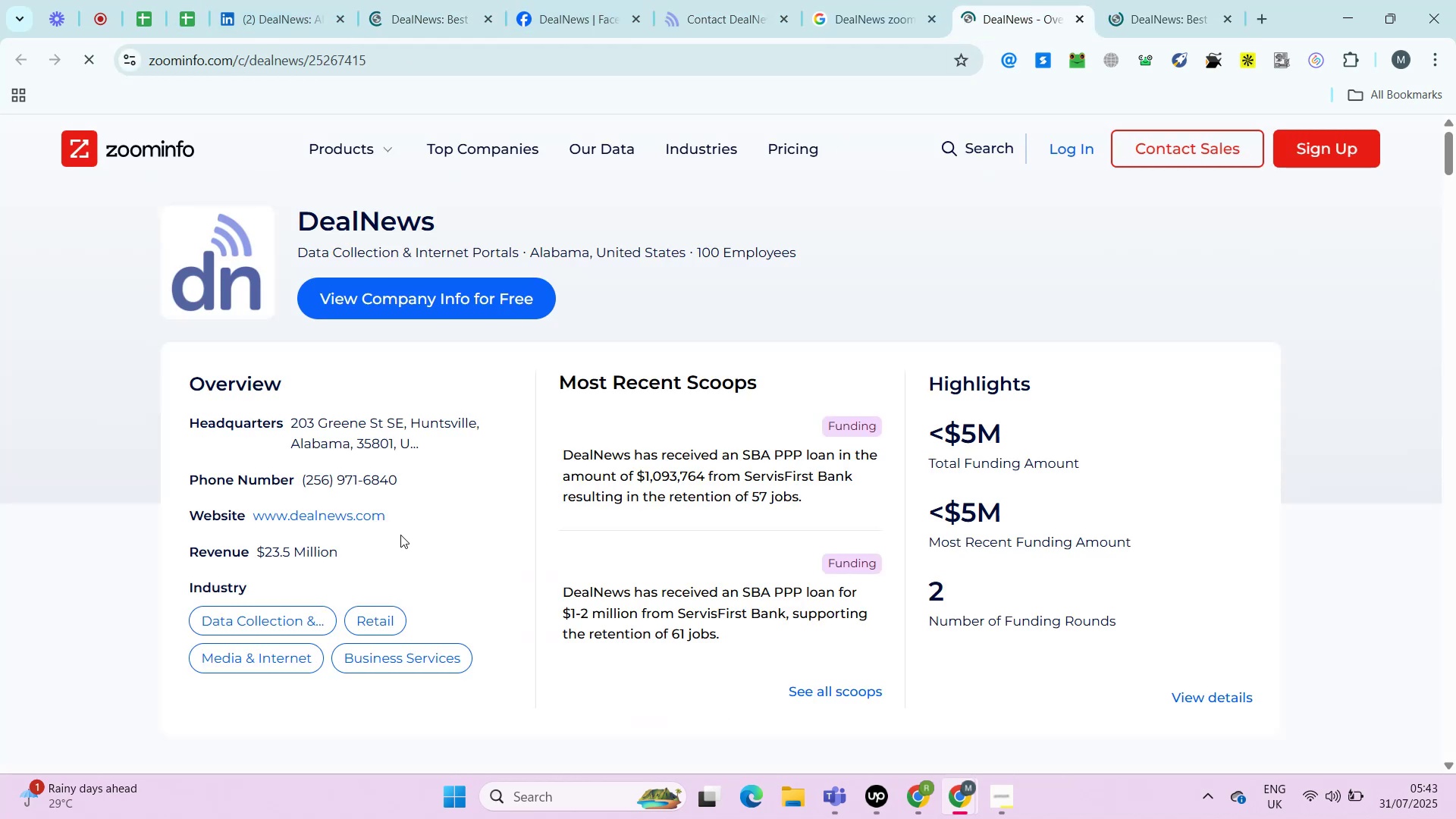 
left_click_drag(start_coordinate=[402, 471], to_coordinate=[301, 476])
 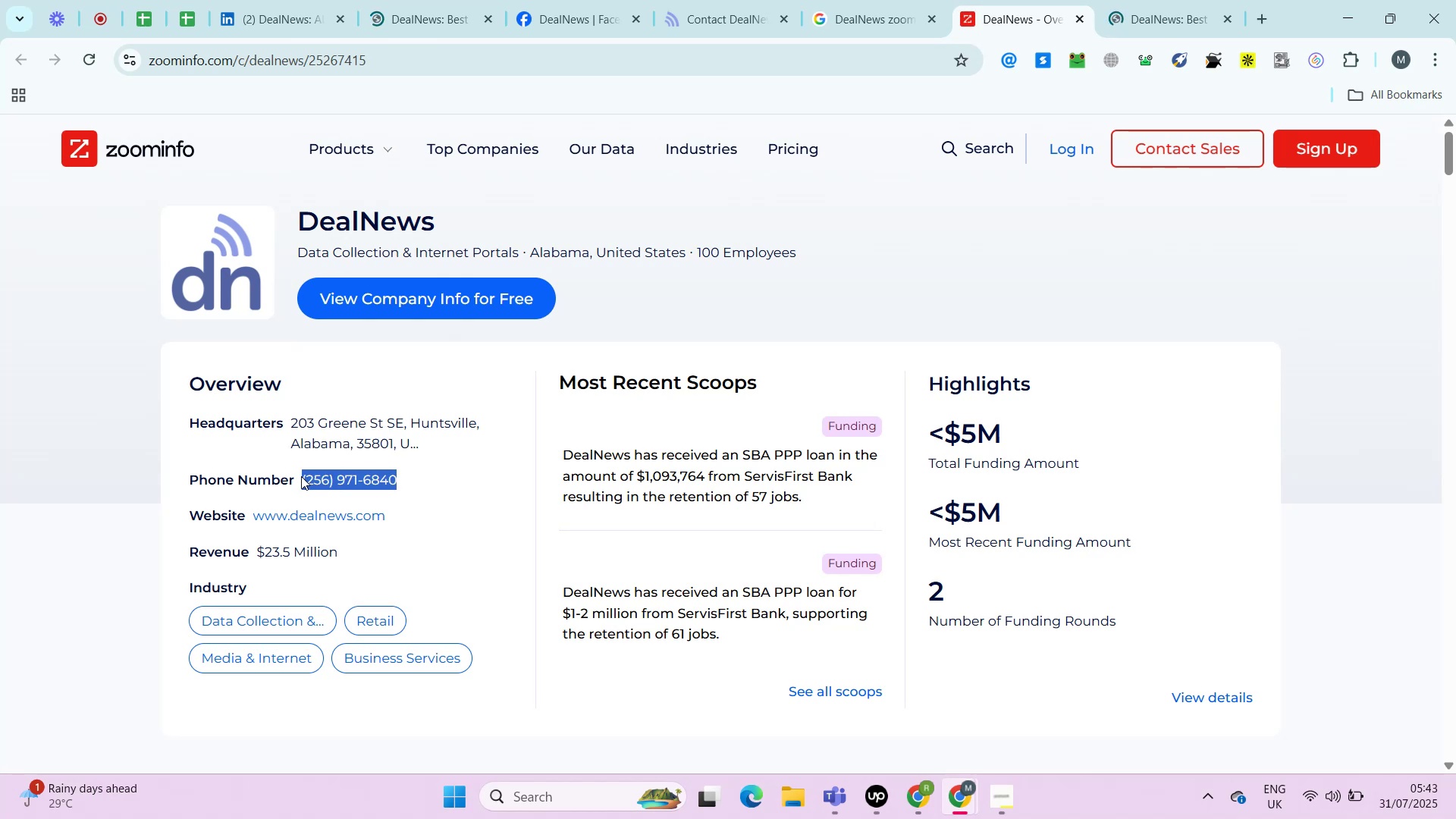 
key(Control+C)
 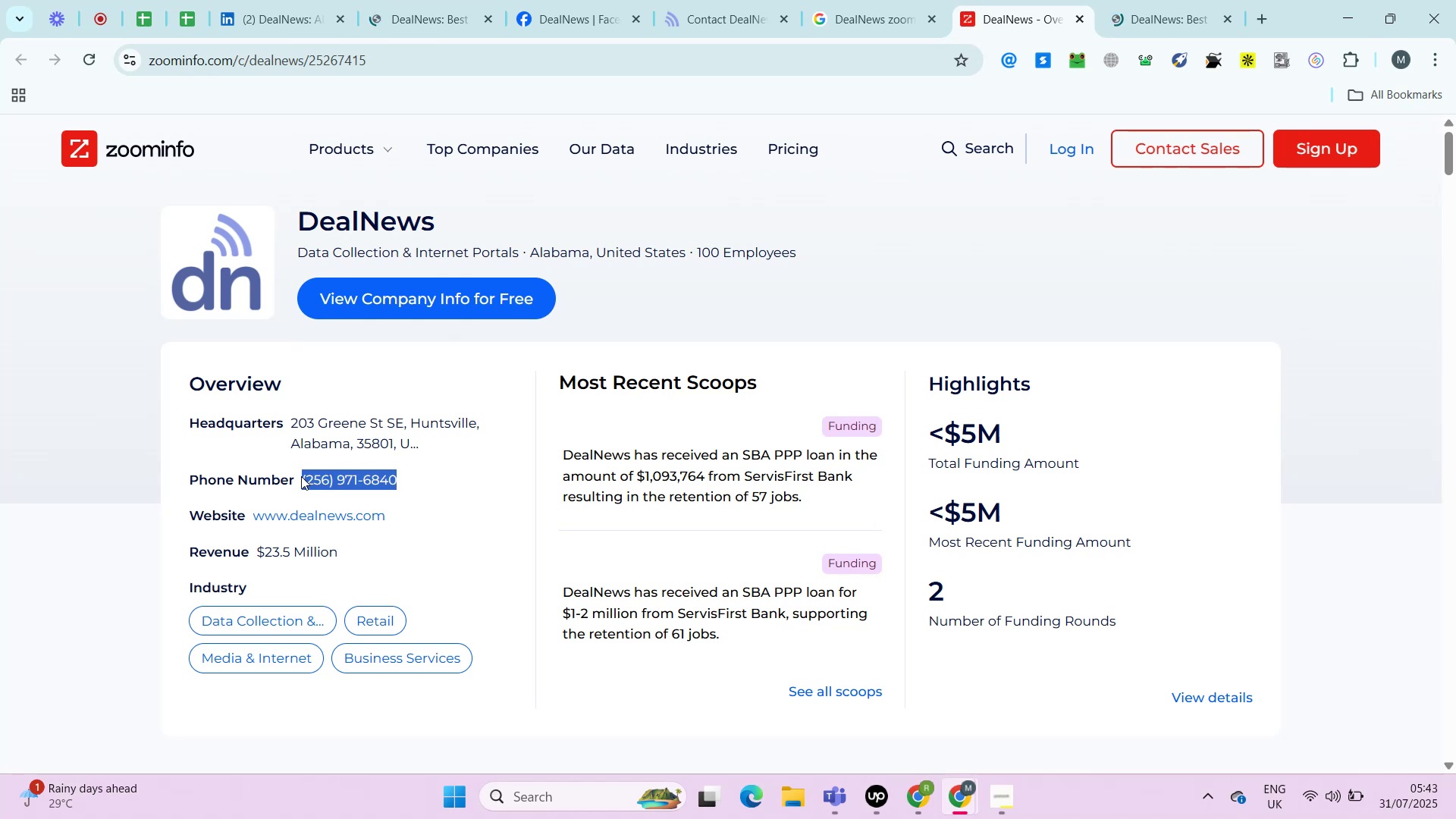 
key(Control+C)
 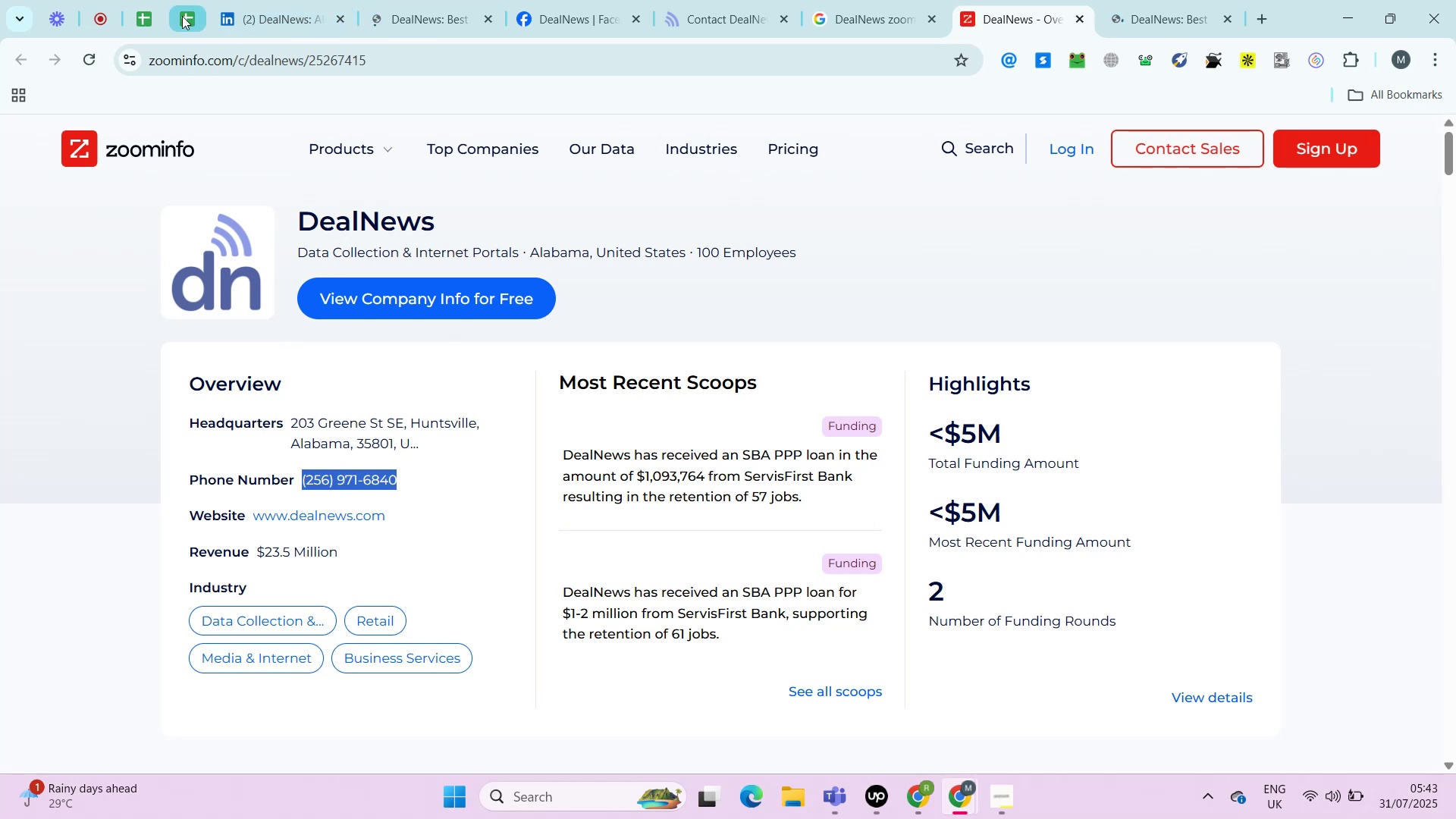 
left_click([182, 16])
 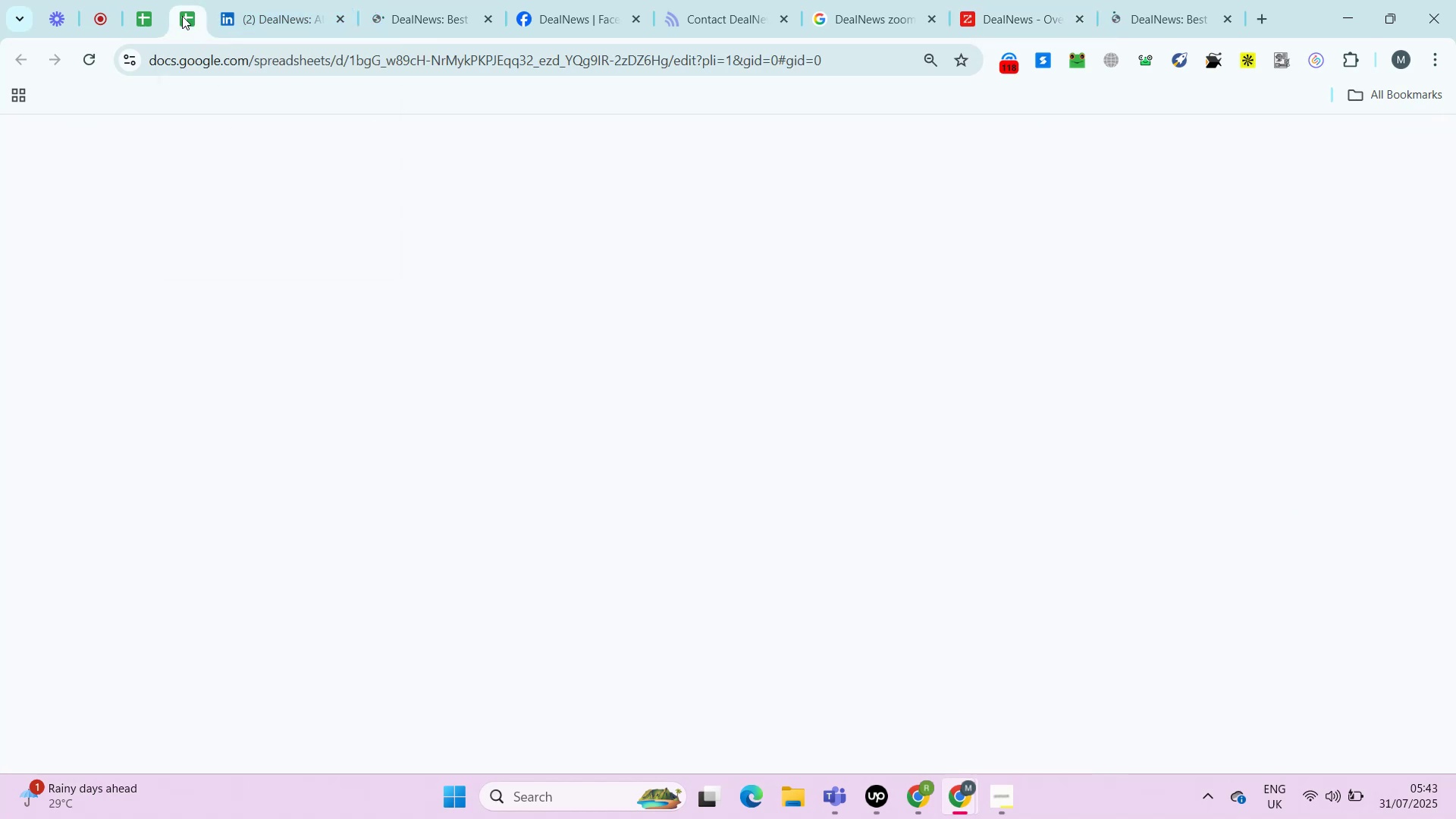 
key(ArrowRight)
 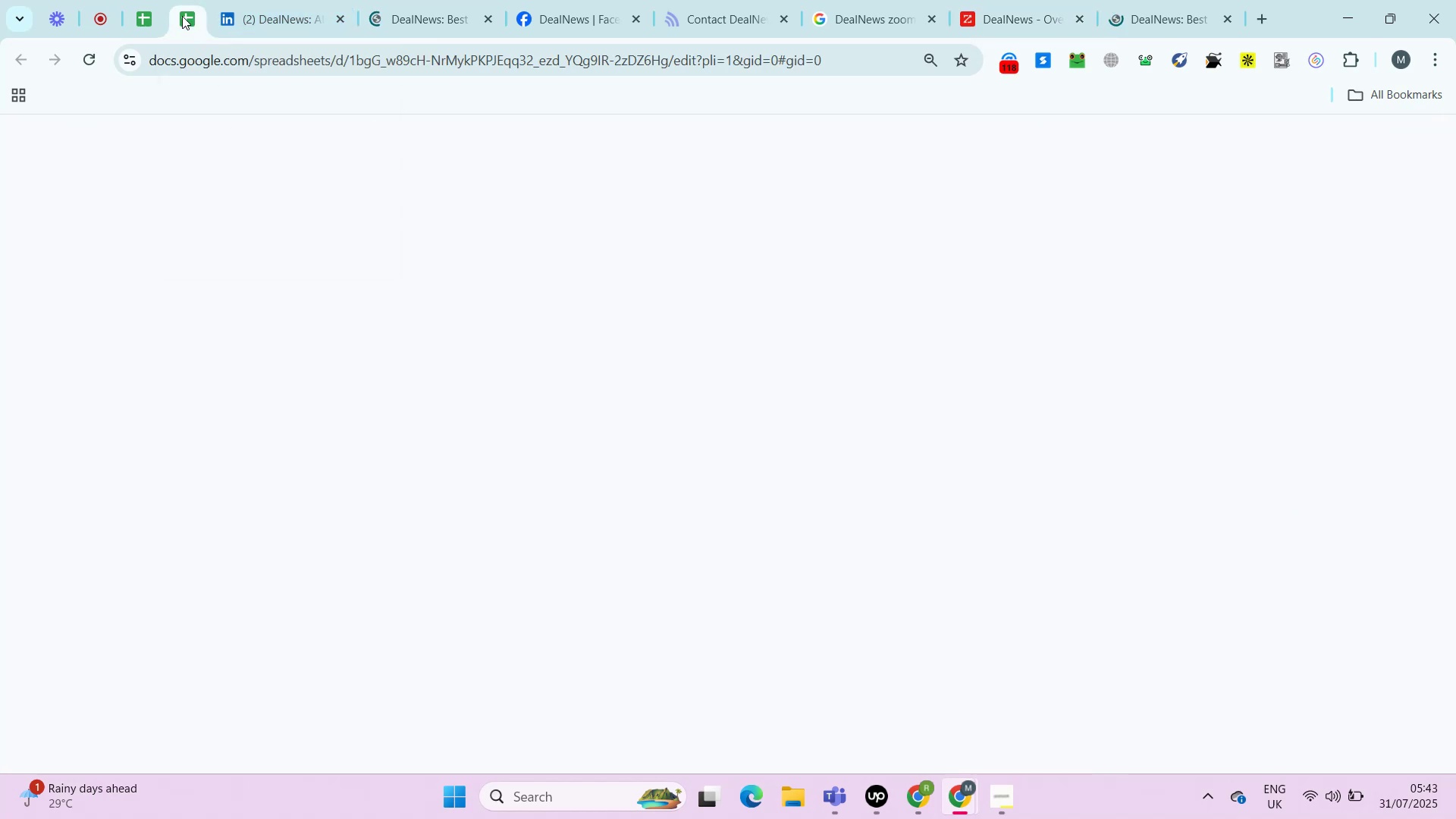 
key(ArrowRight)
 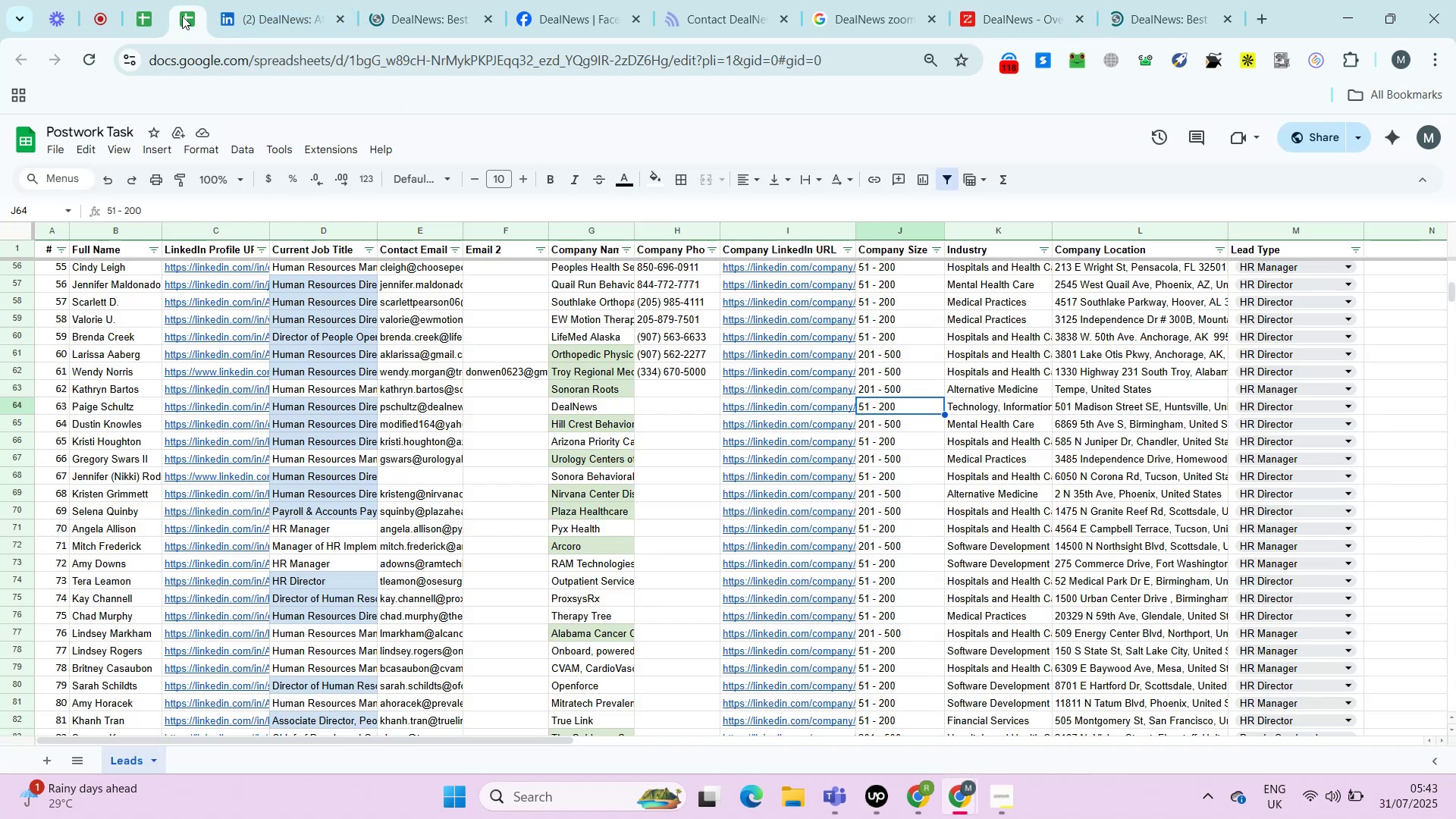 
key(ArrowLeft)
 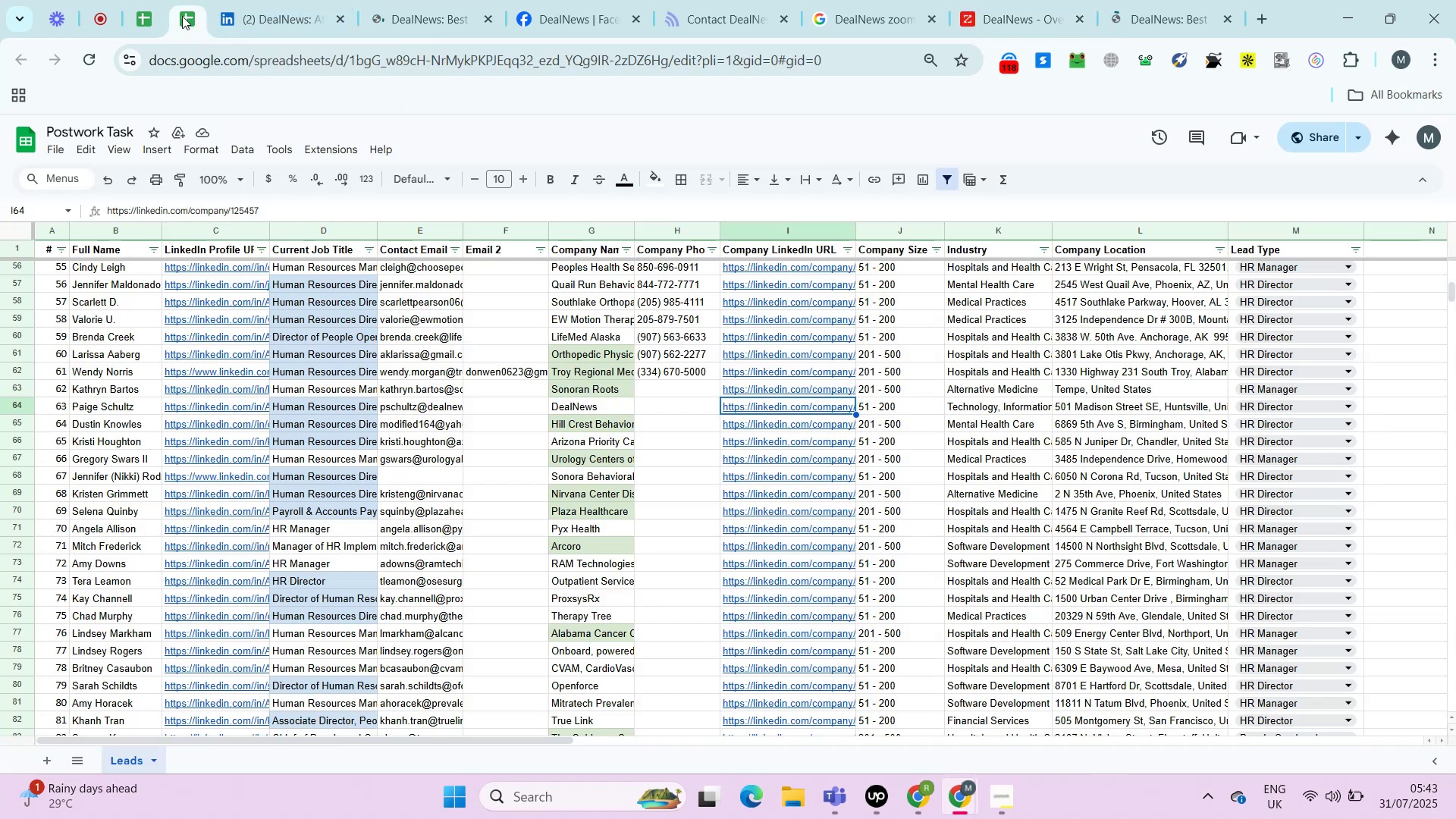 
key(ArrowLeft)
 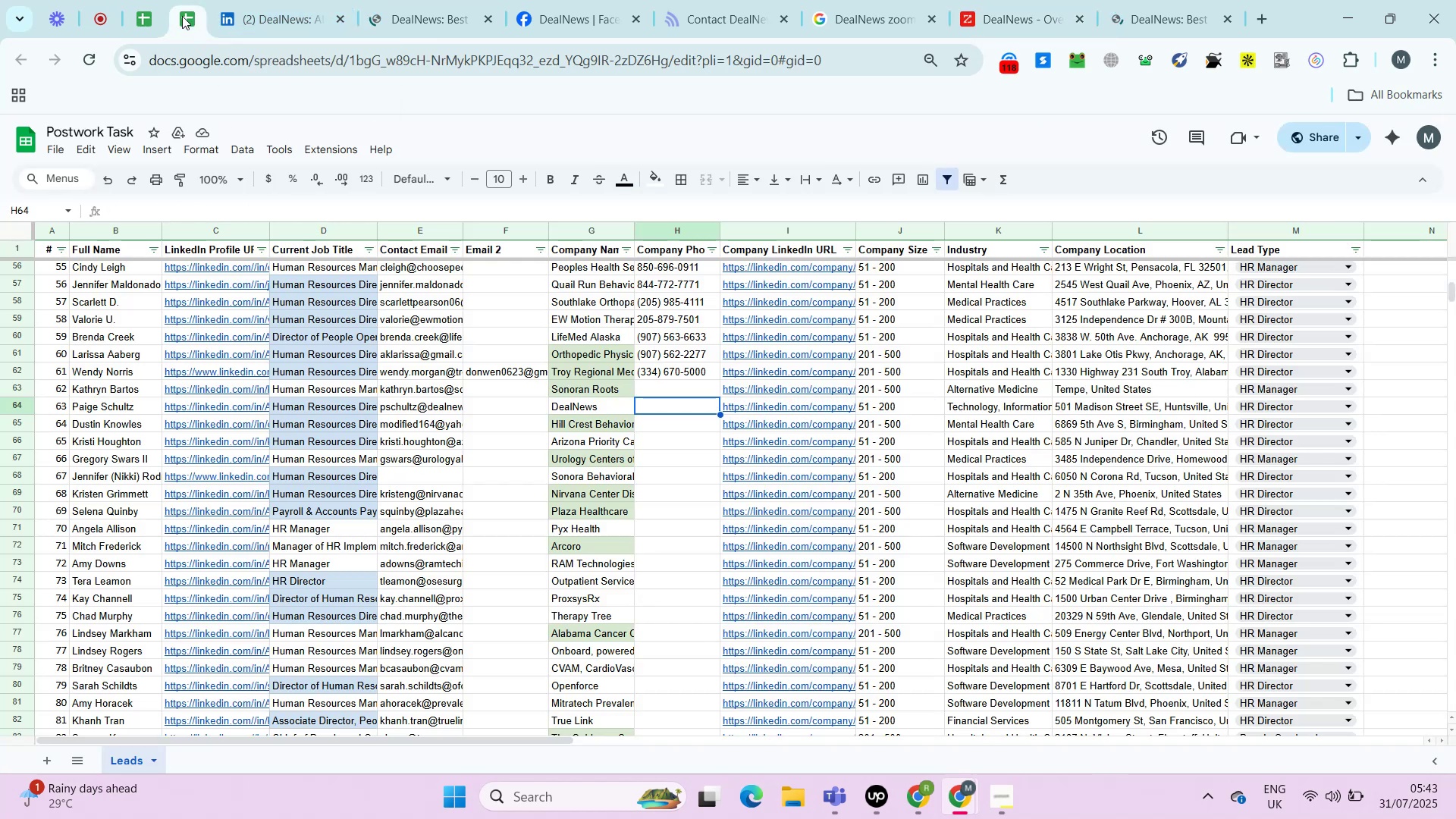 
key(Control+Shift+ShiftLeft)
 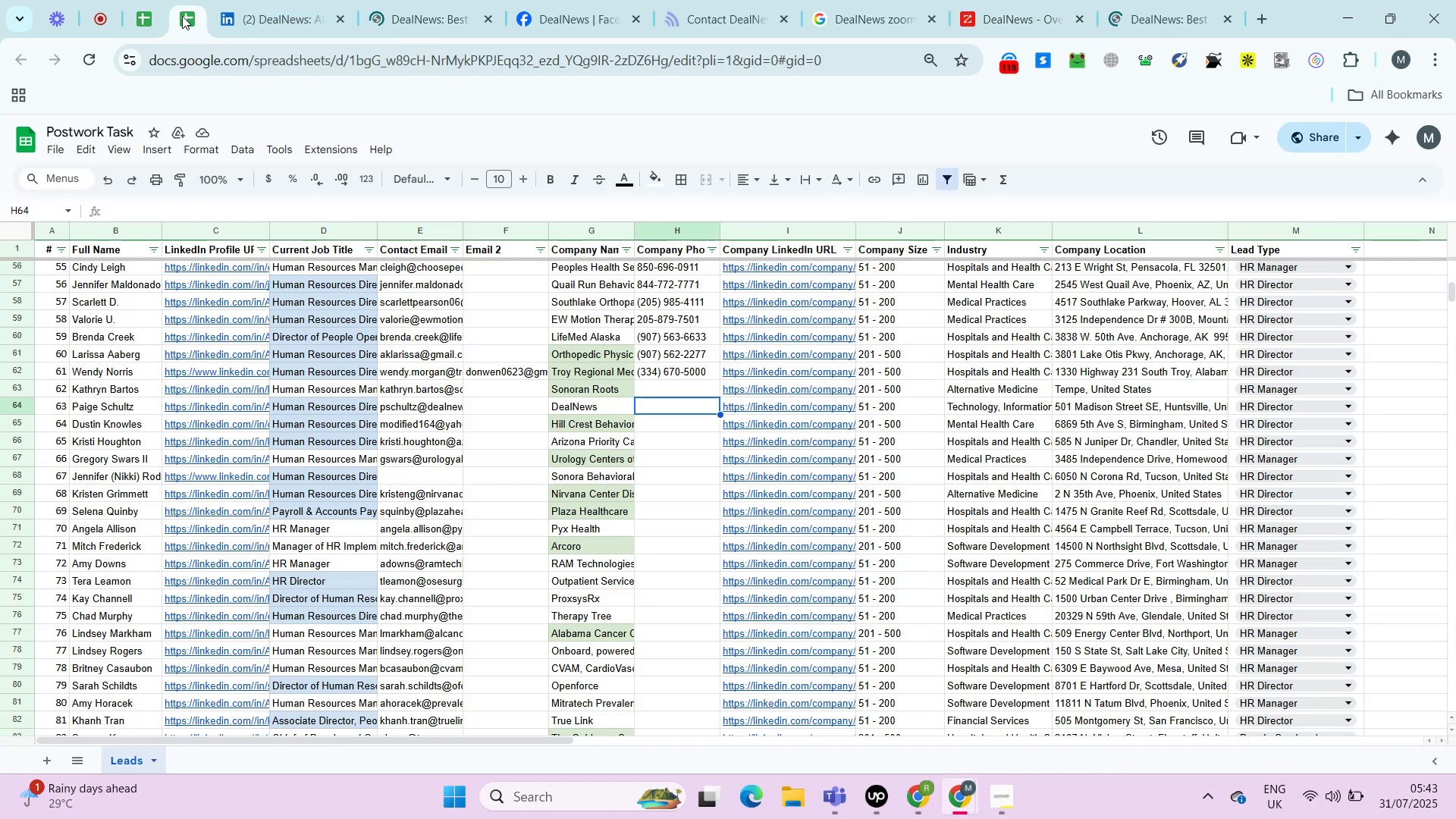 
key(Control+Shift+V)
 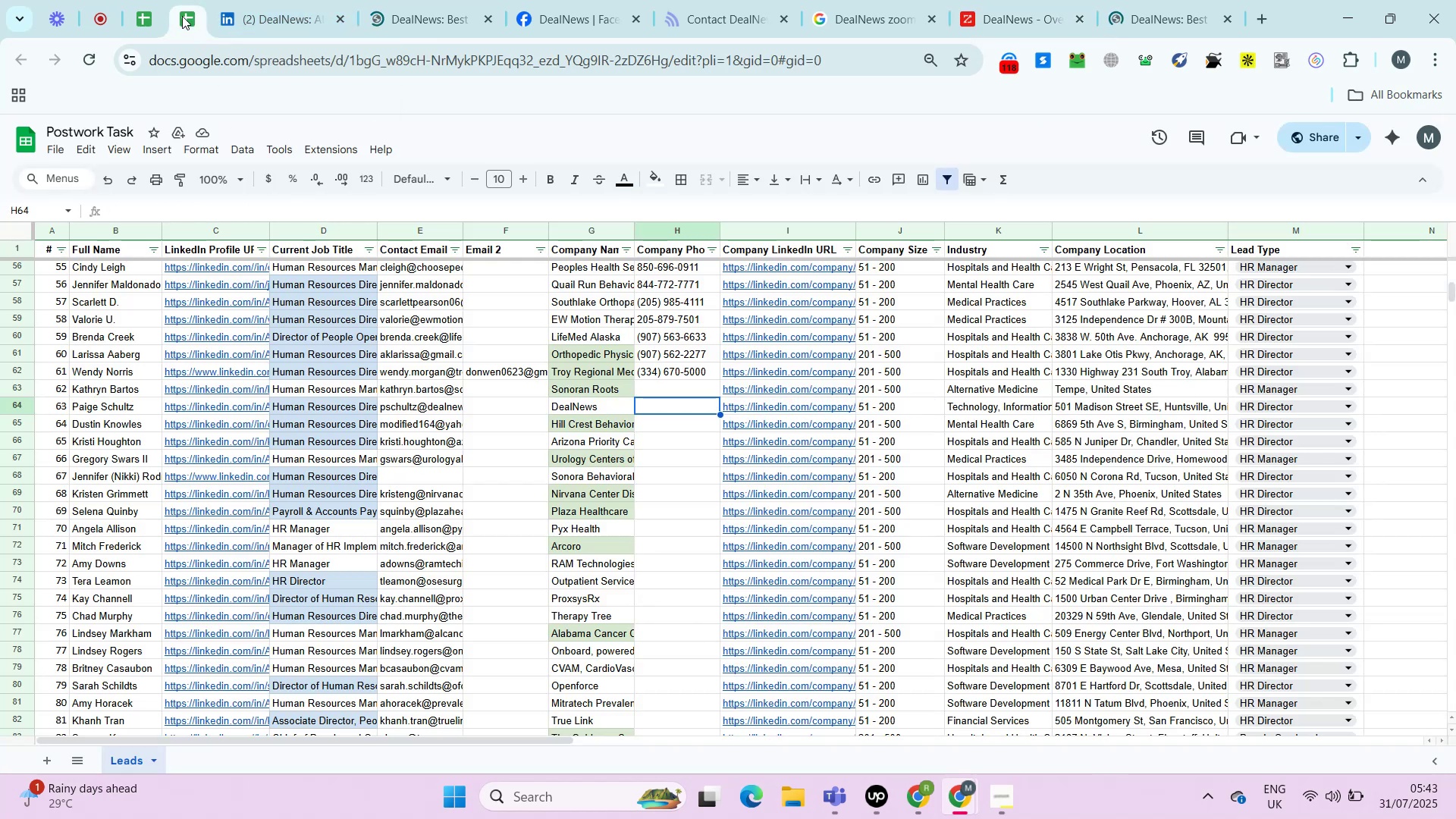 
key(ArrowRight)
 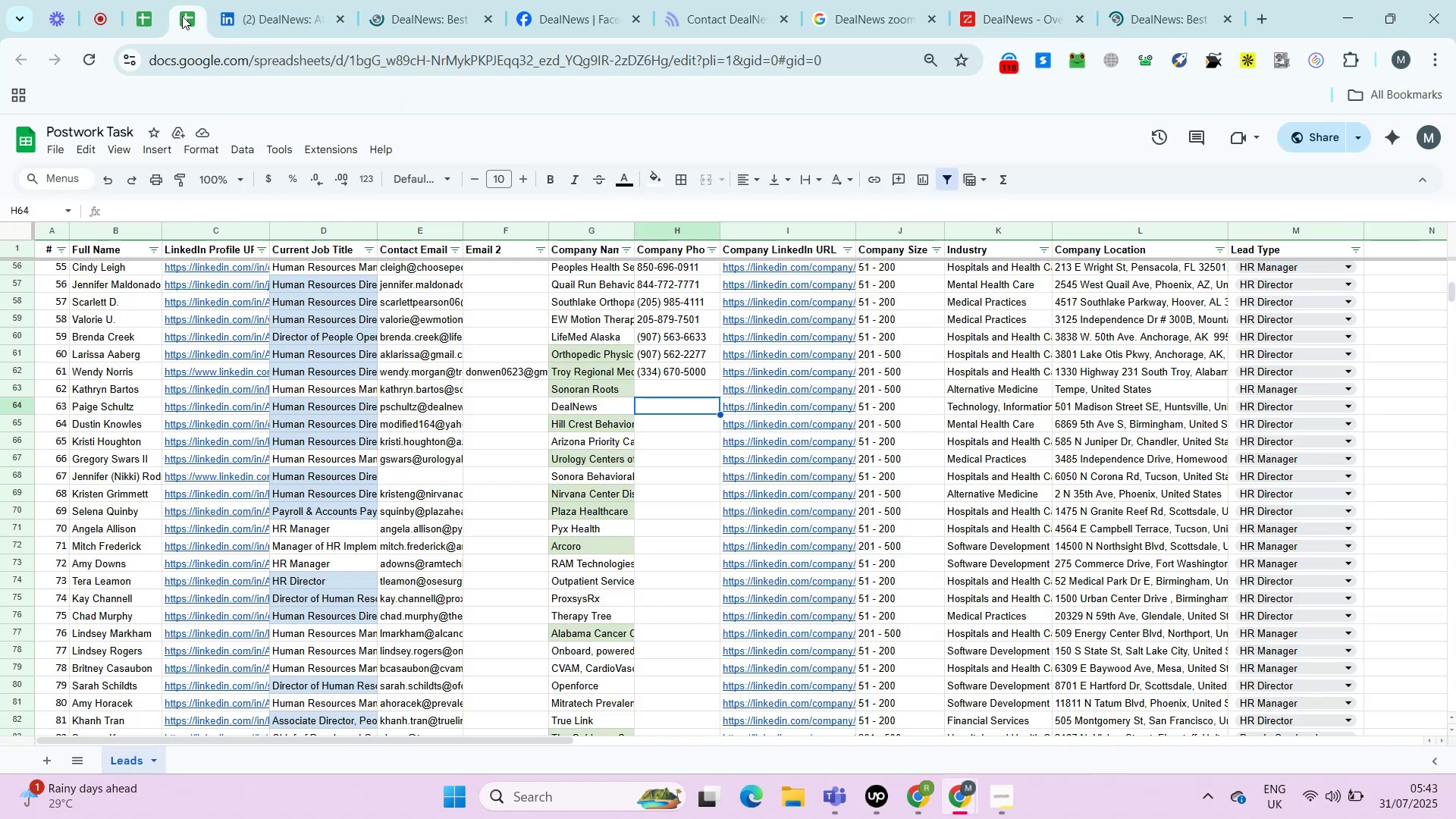 
key(ArrowRight)
 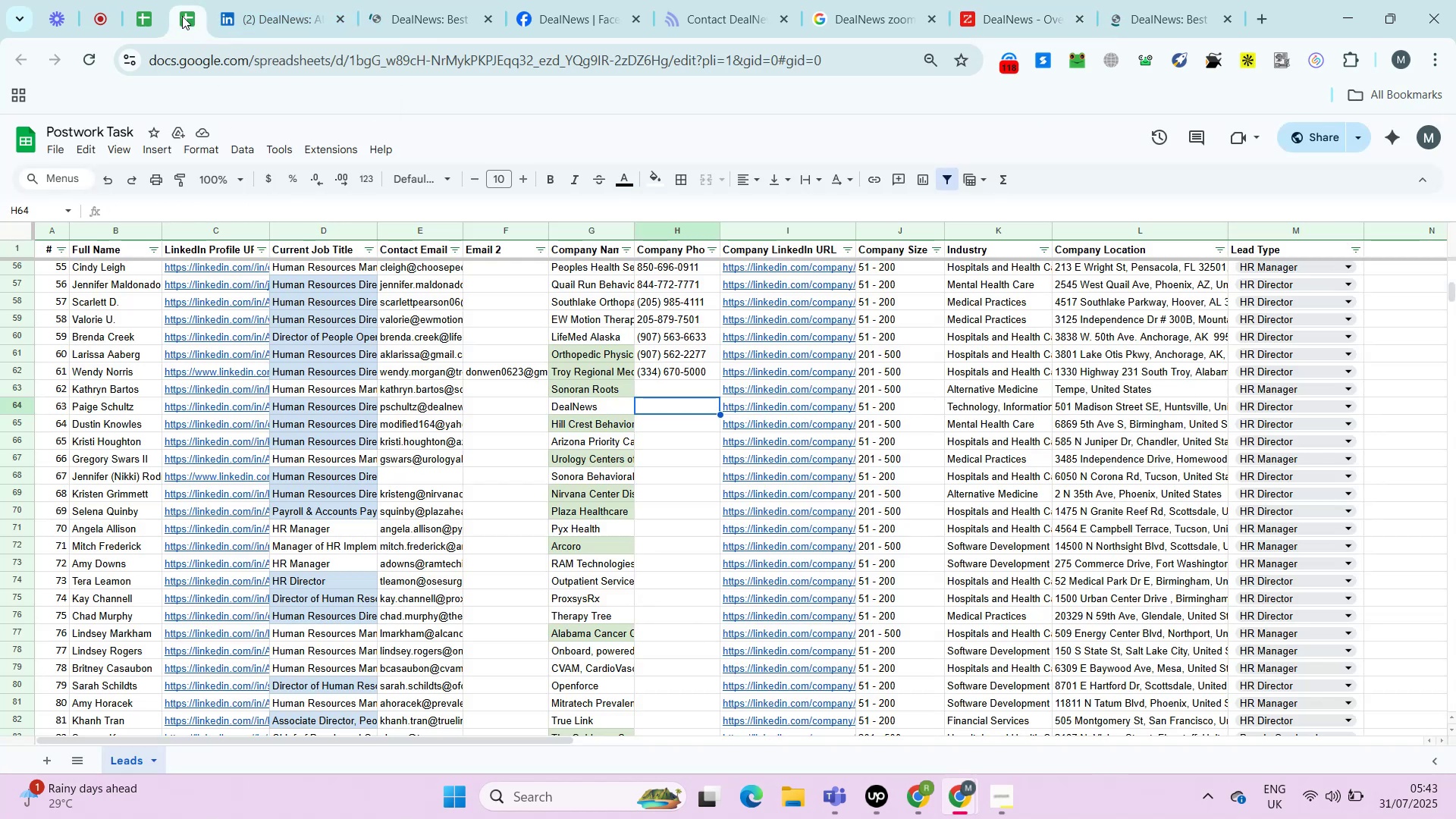 
key(ArrowRight)
 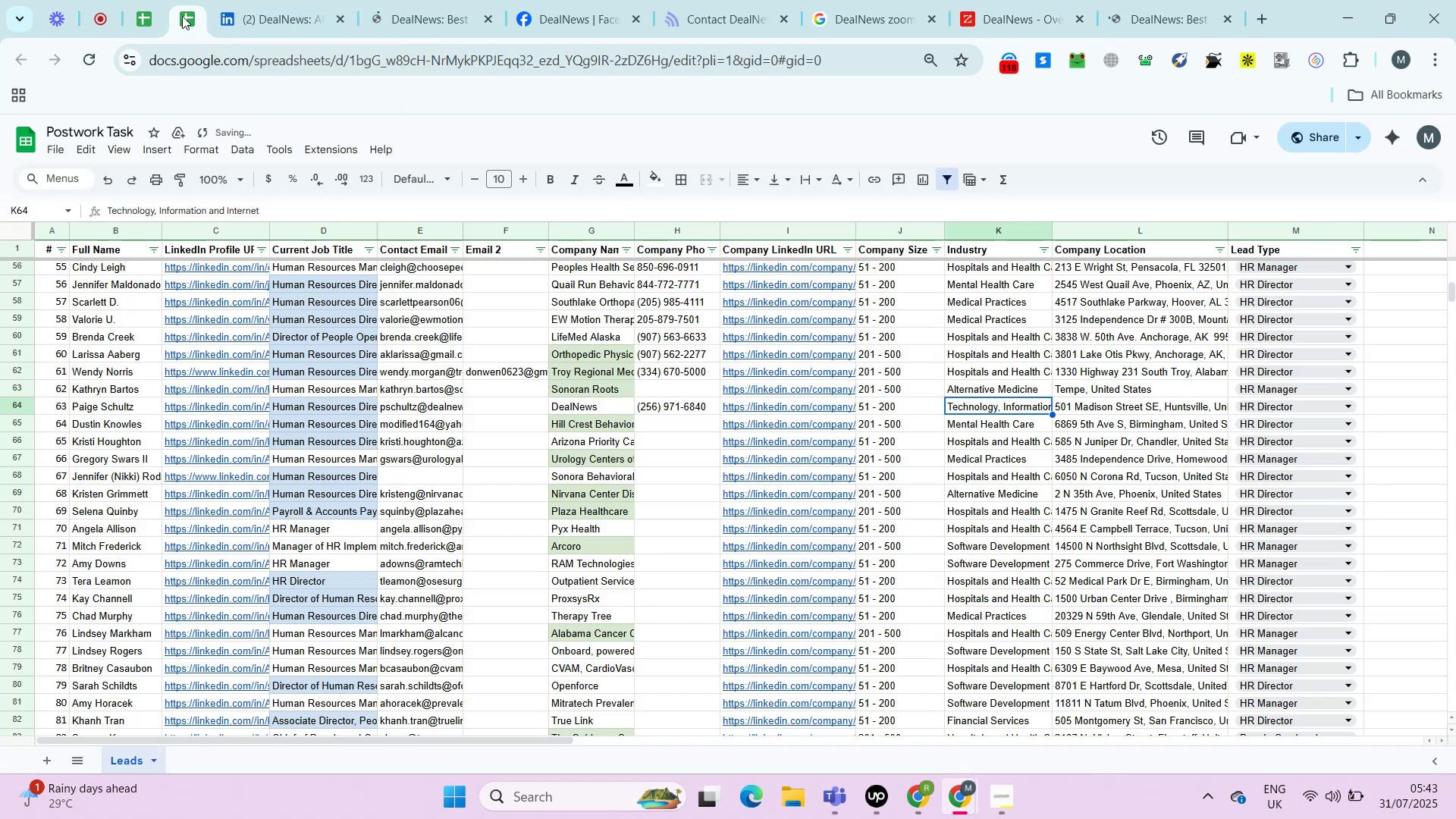 
key(ArrowRight)
 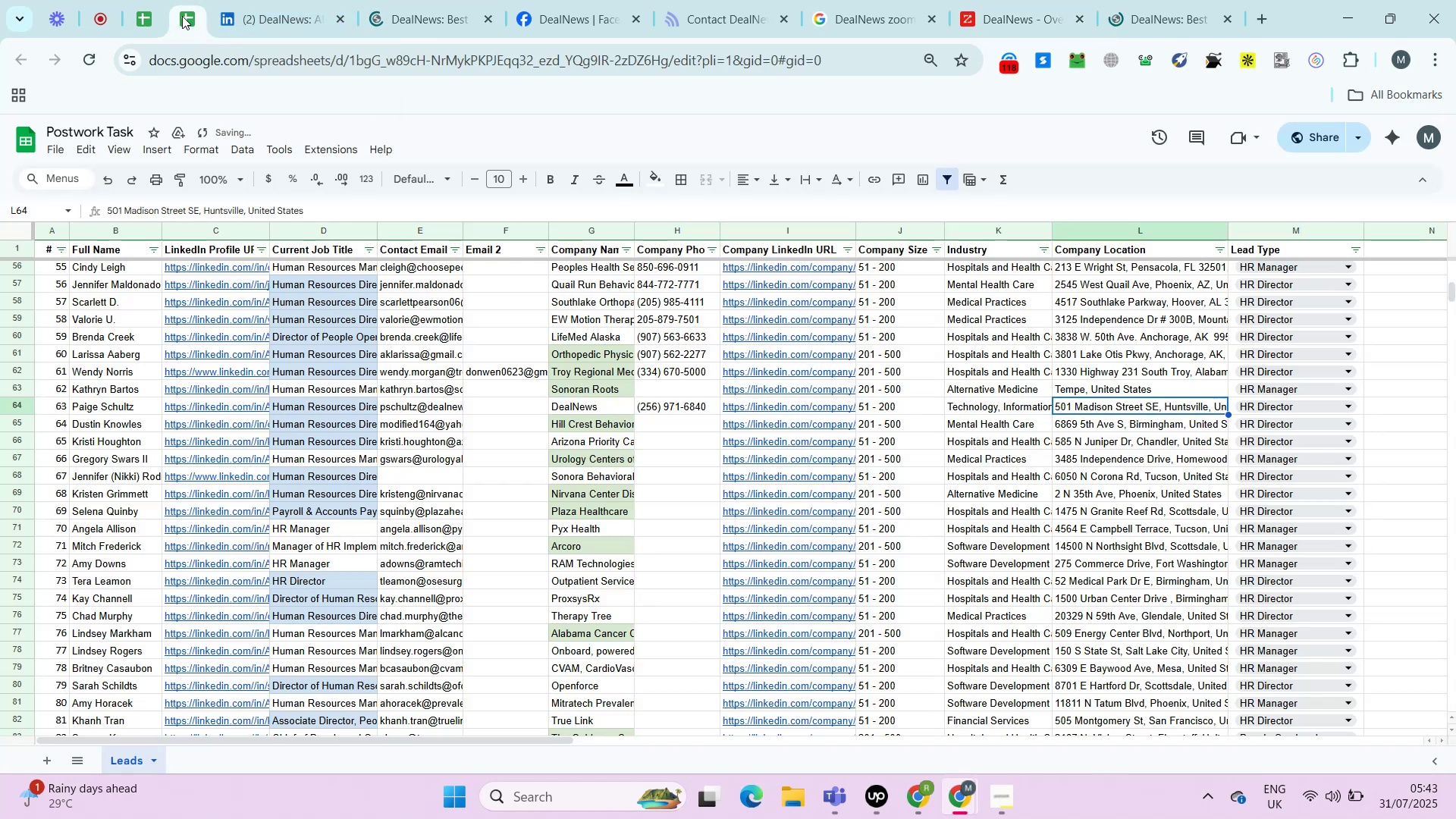 
key(Control+C)
 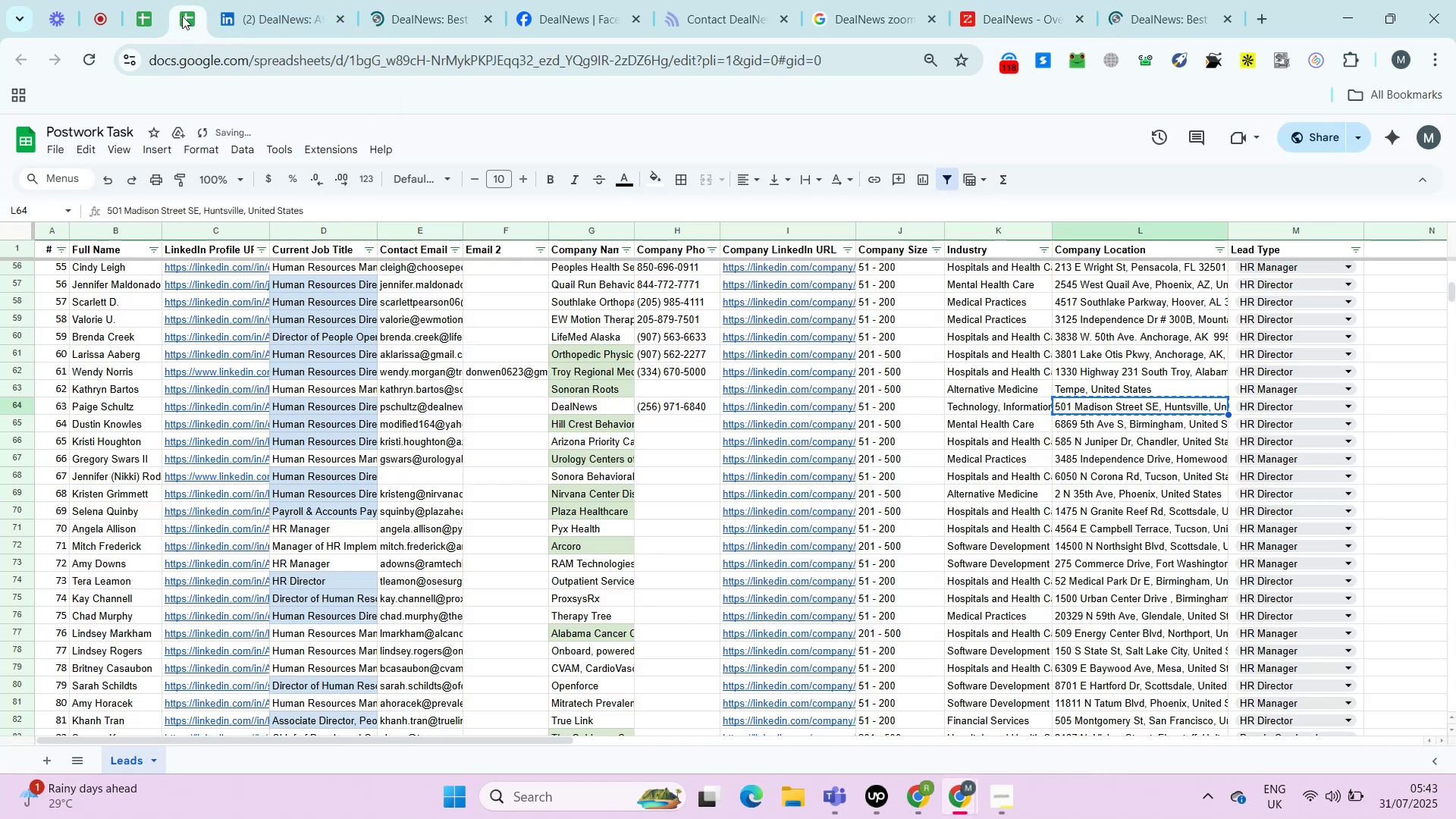 
key(Control+T)
 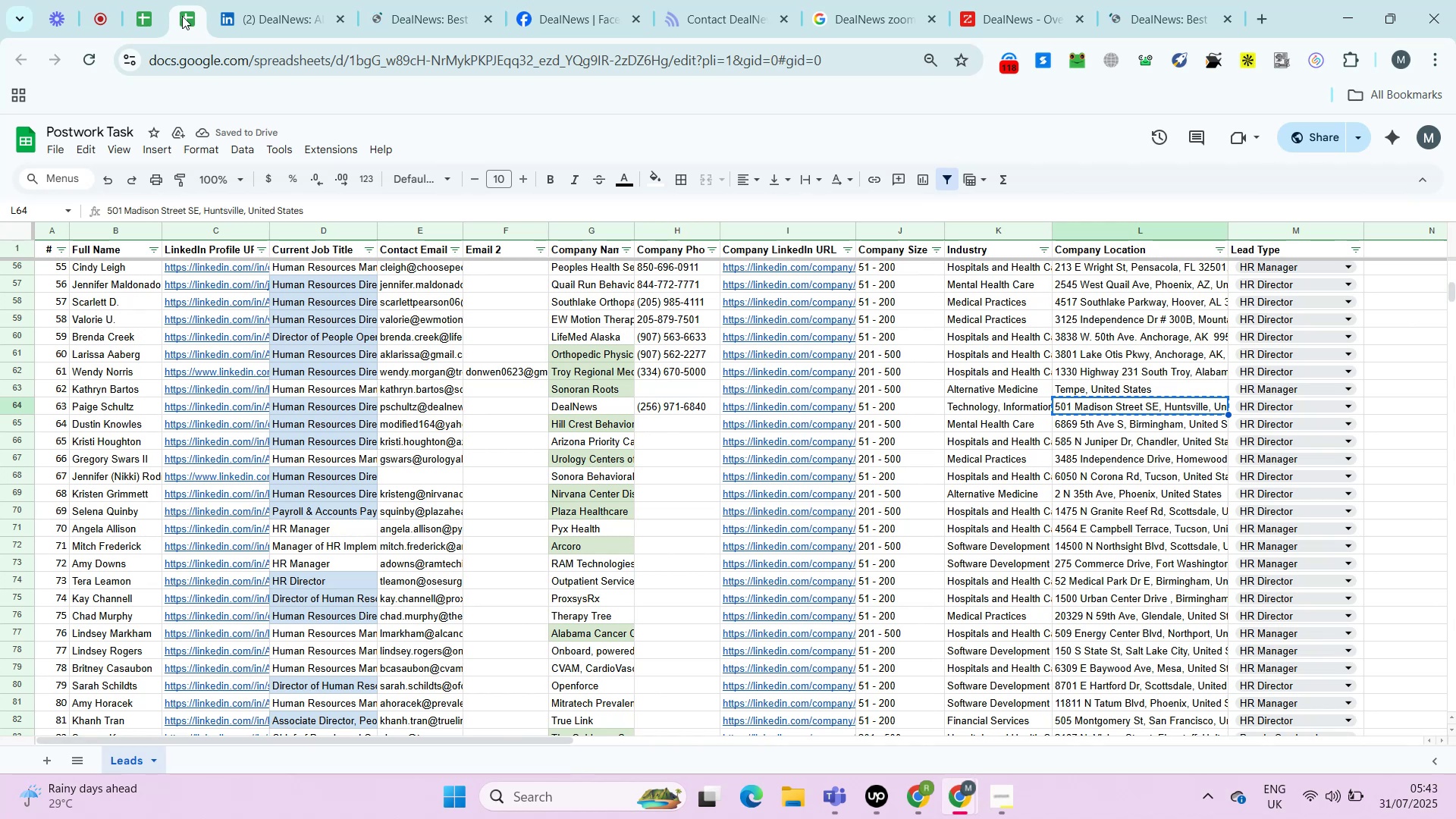 
key(Control+V)
 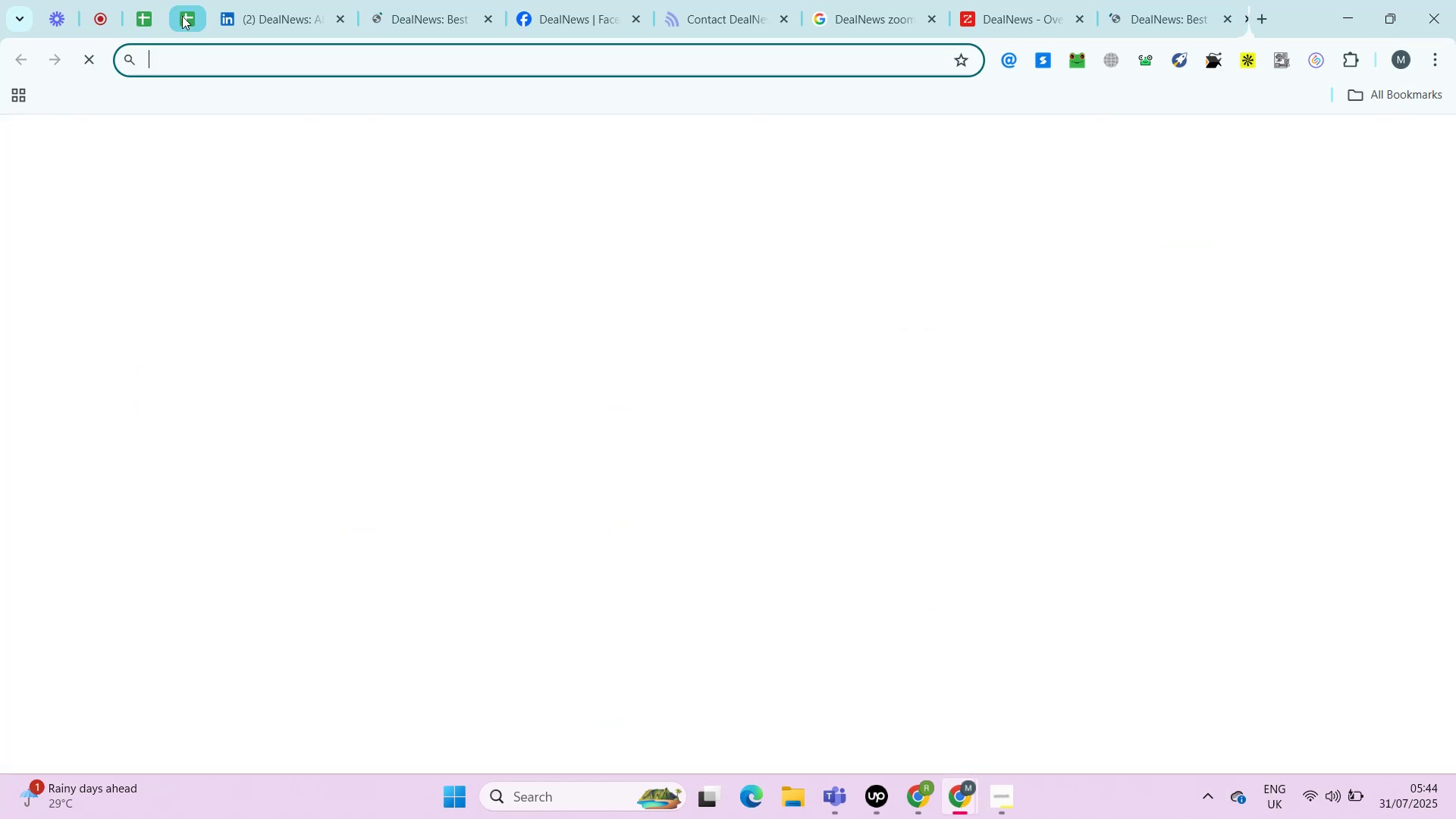 
key(Enter)
 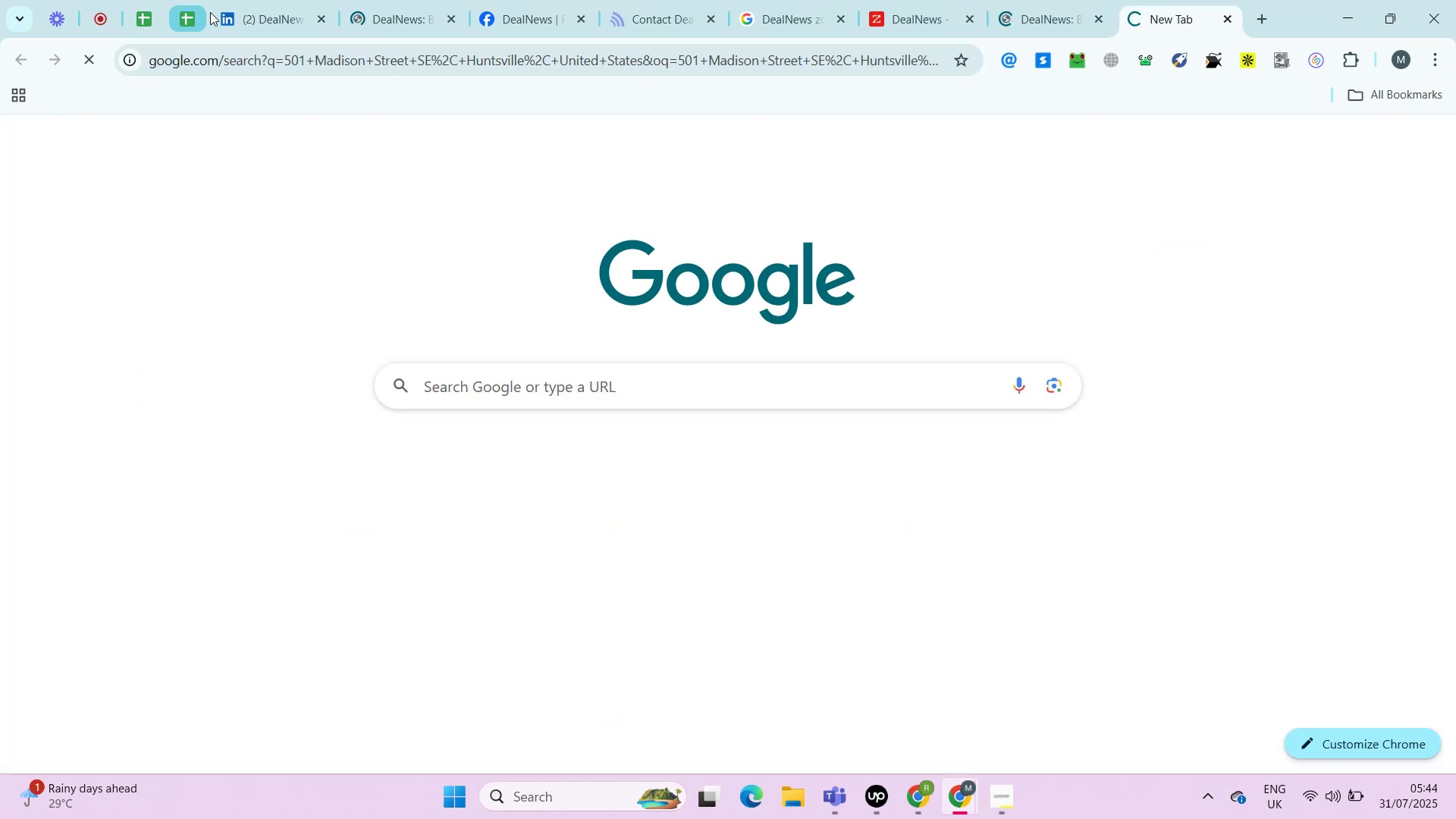 
mouse_move([168, 348])
 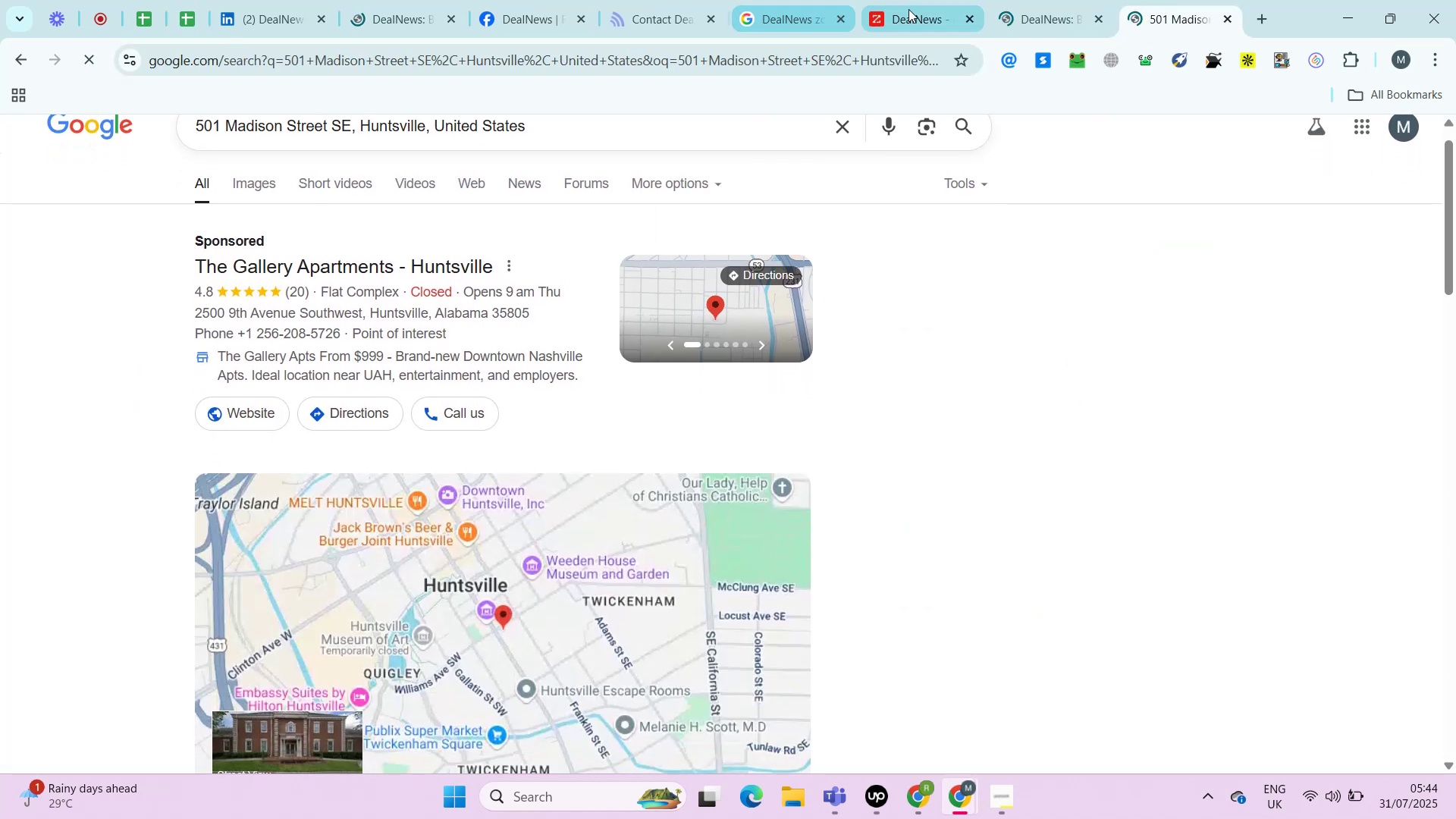 
left_click([908, 9])
 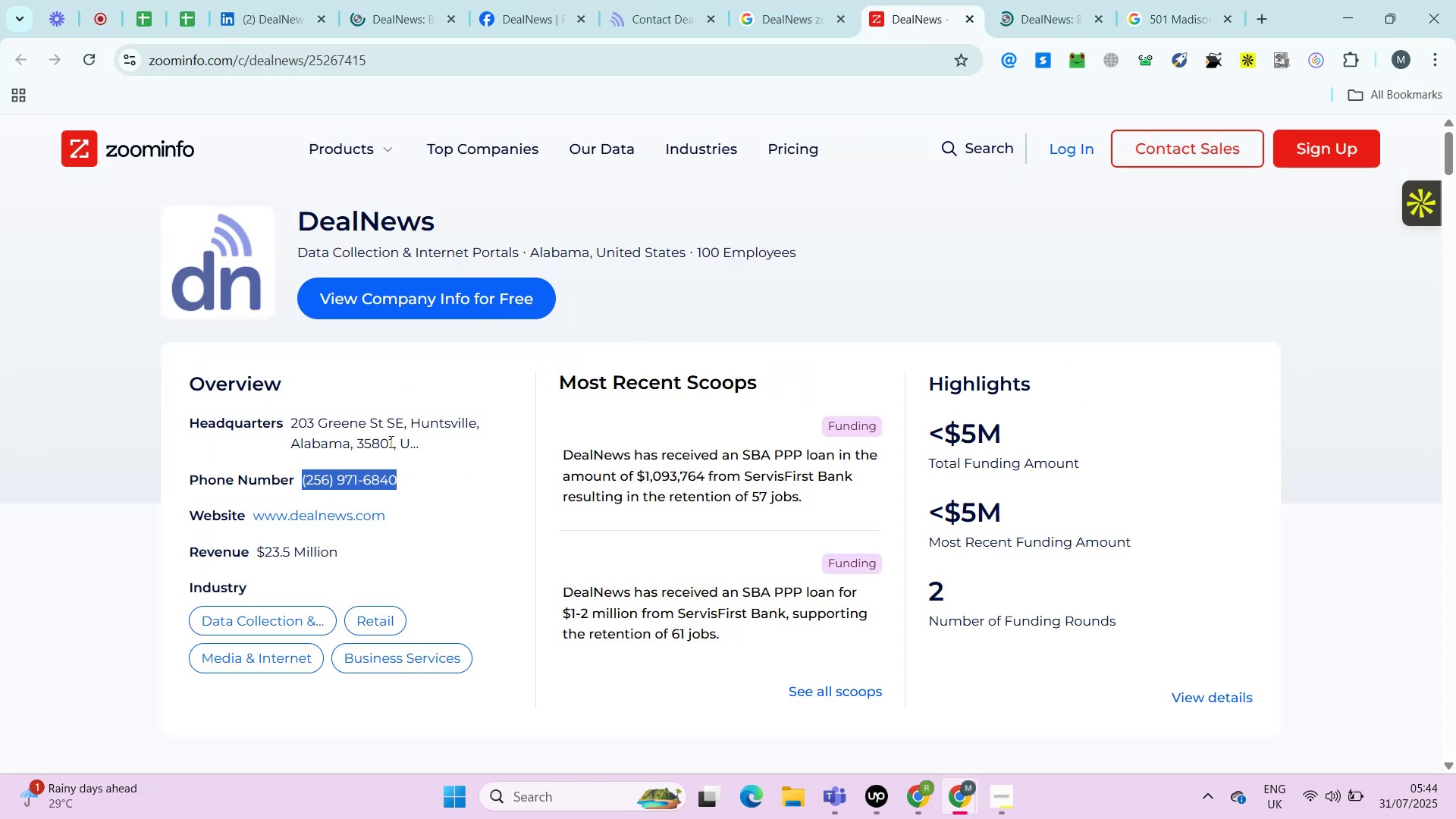 
left_click_drag(start_coordinate=[291, 419], to_coordinate=[394, 444])
 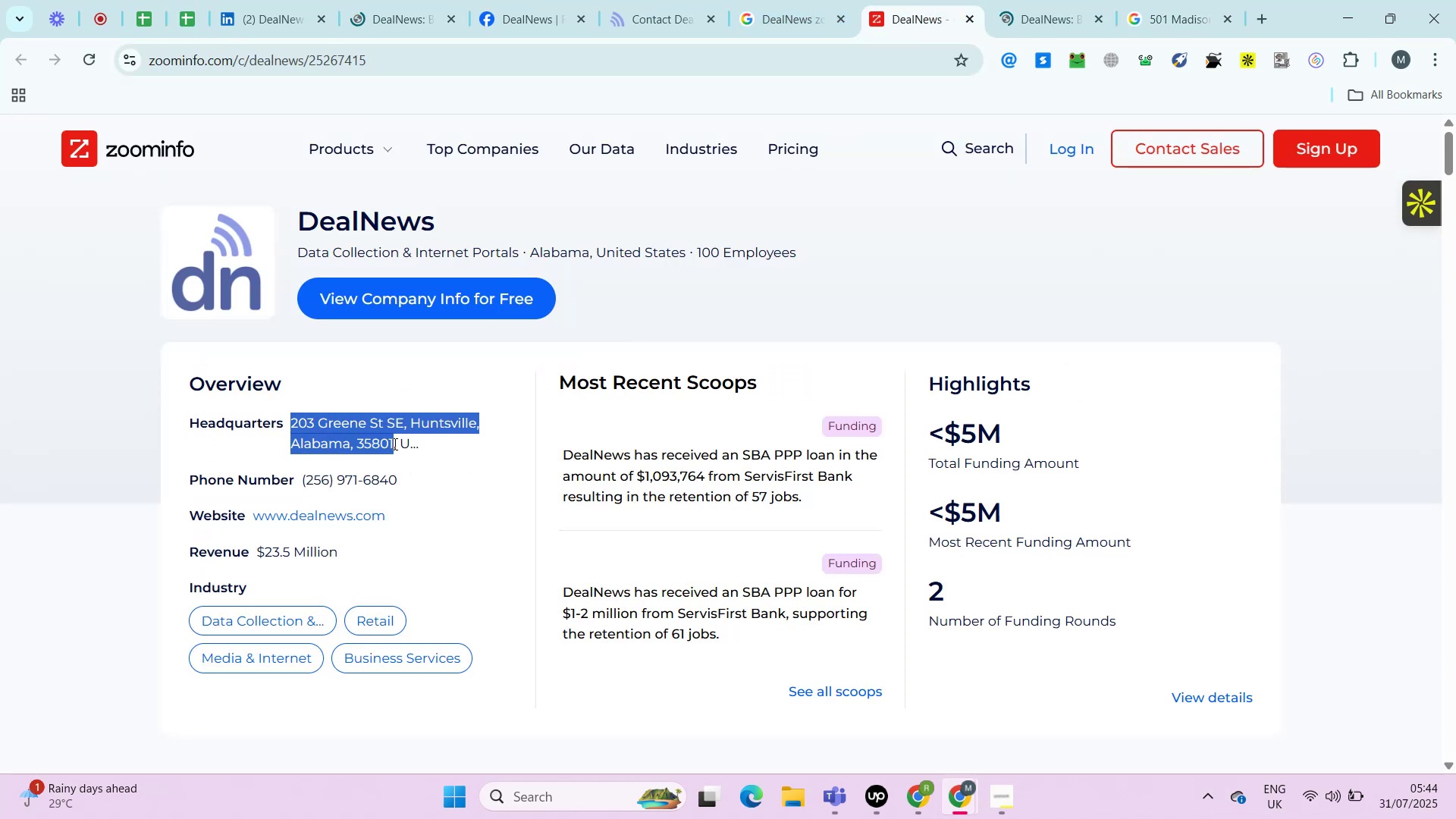 
key(Control+C)
 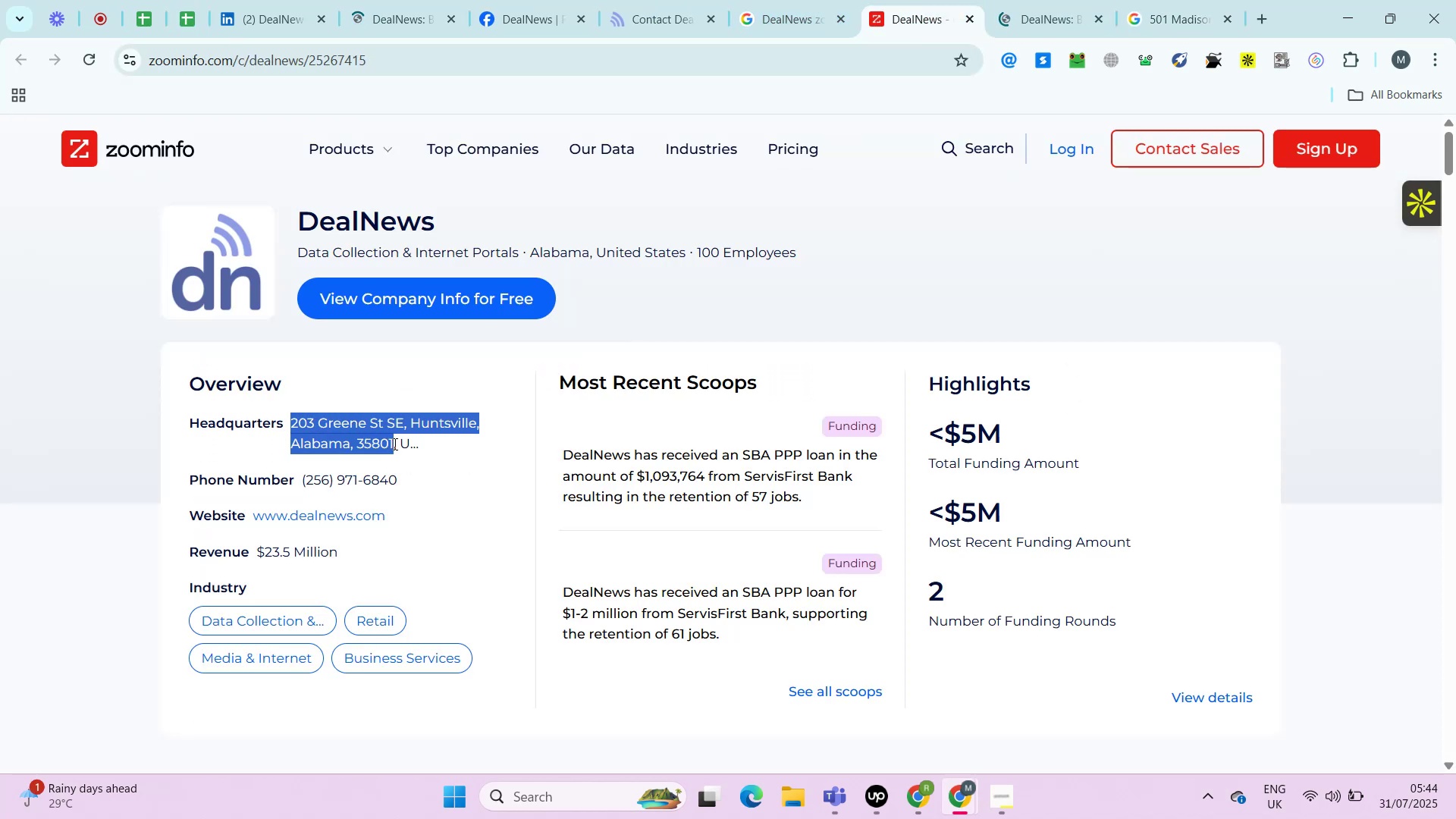 
key(Control+C)
 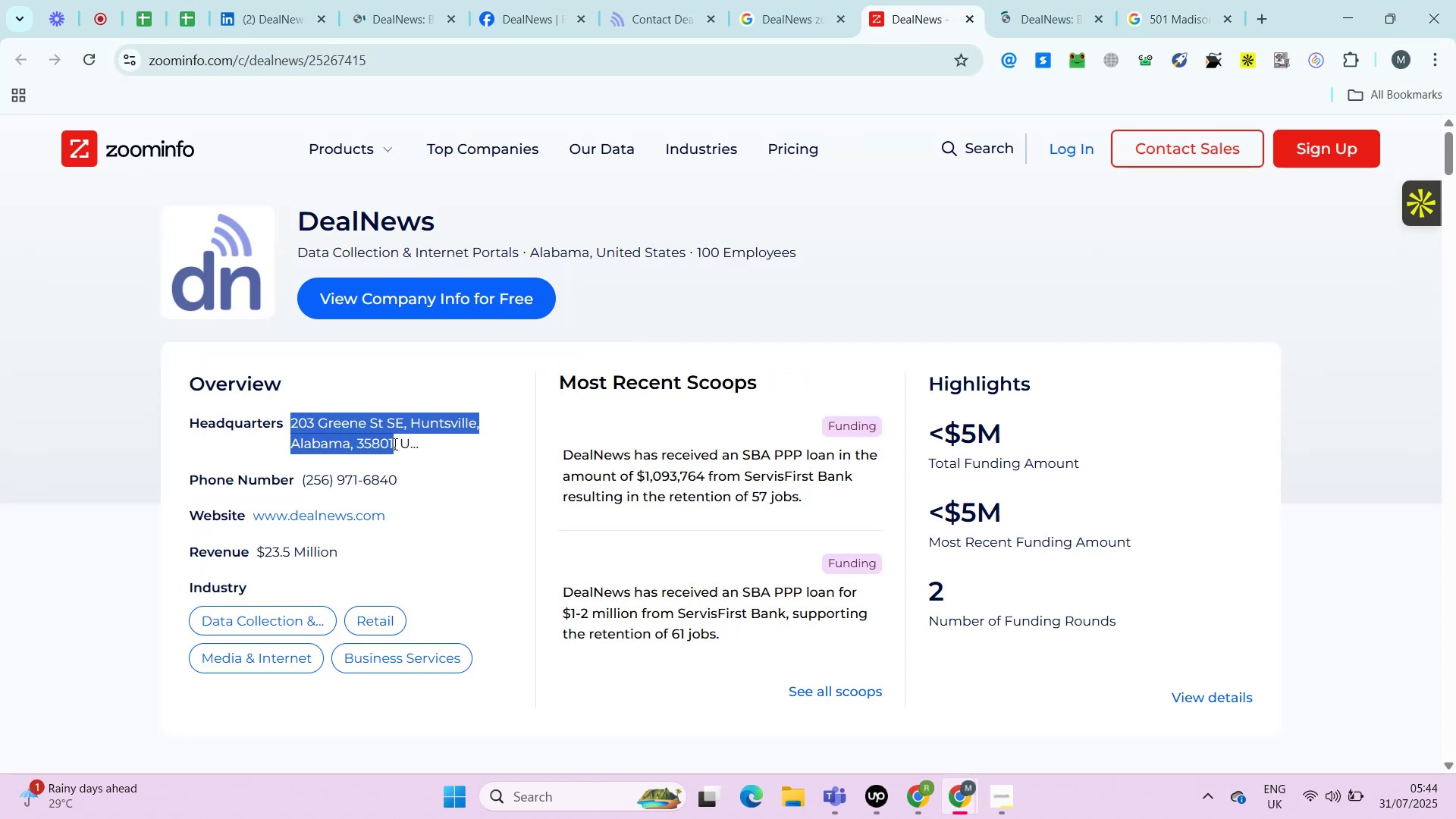 
key(Control+F)
 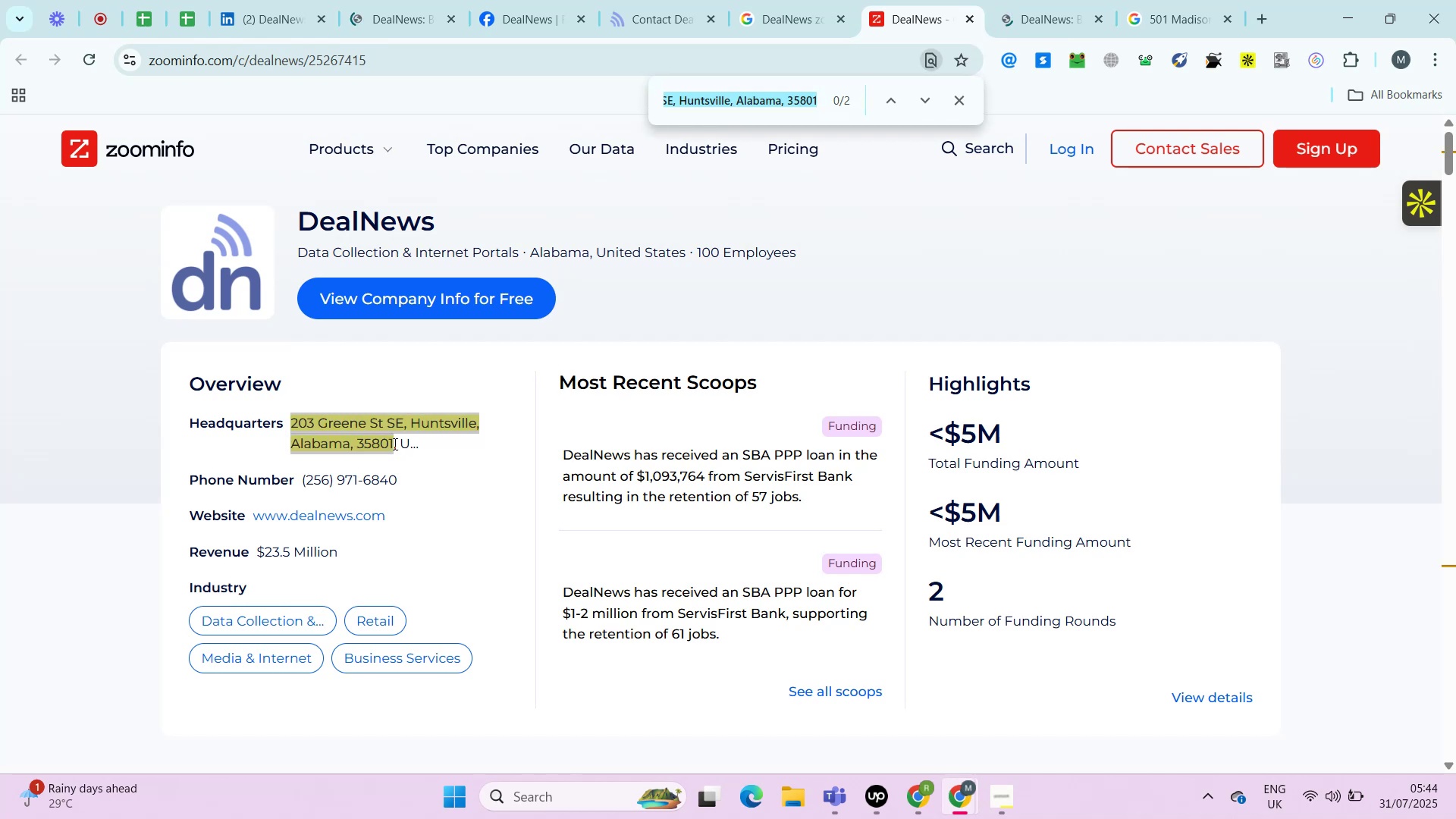 
key(Control+C)
 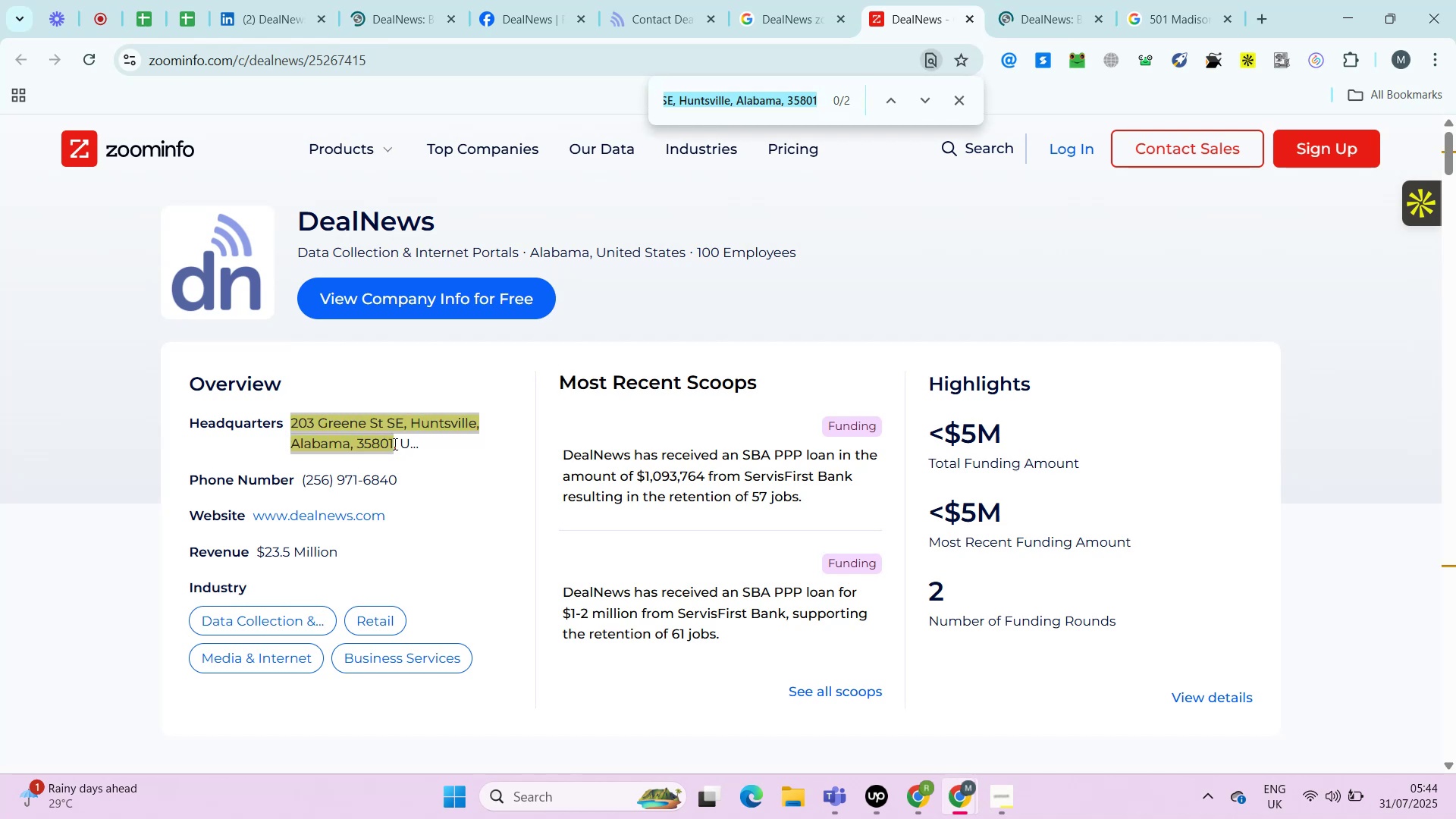 
key(Control+F)
 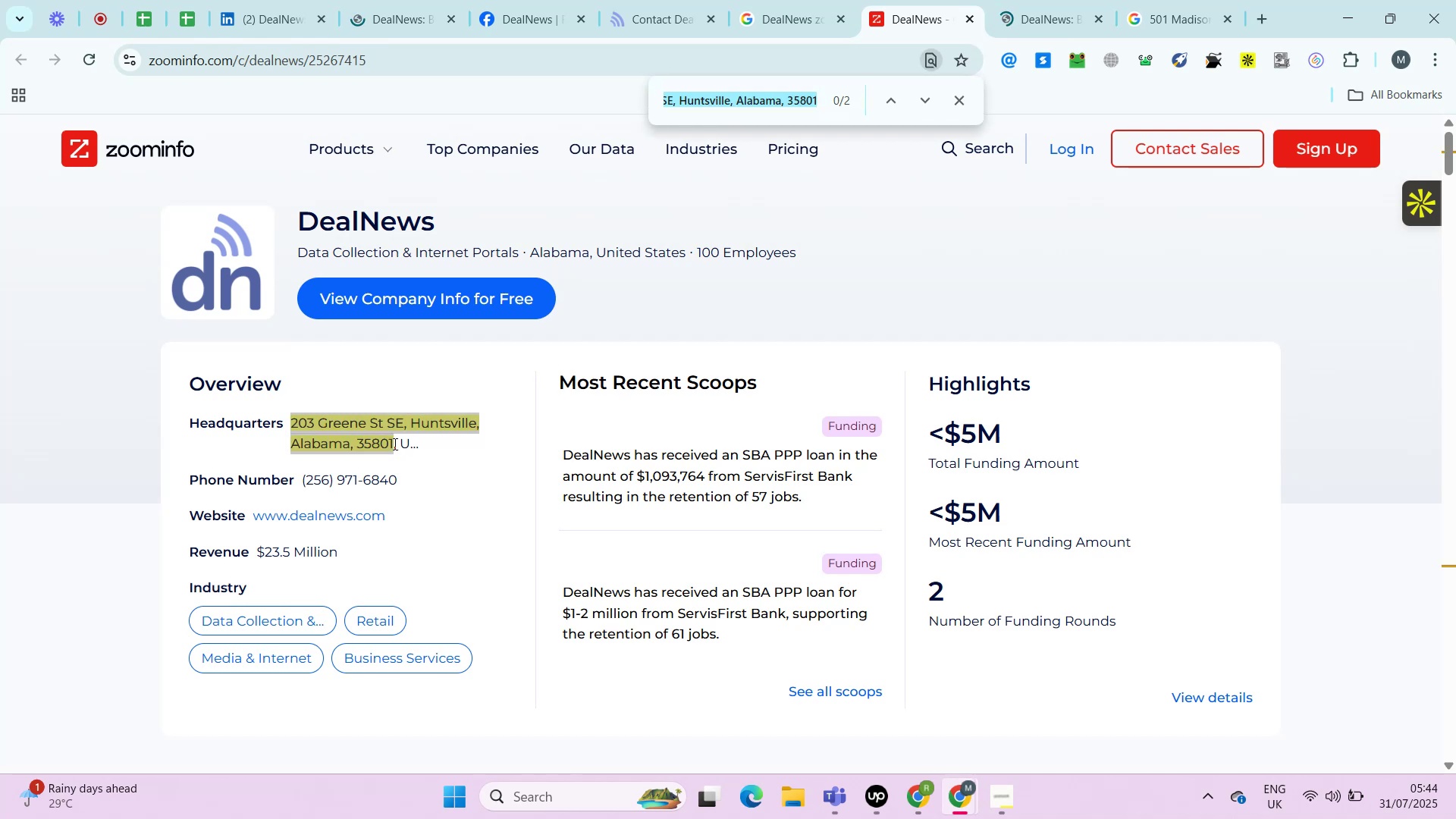 
key(Control+V)
 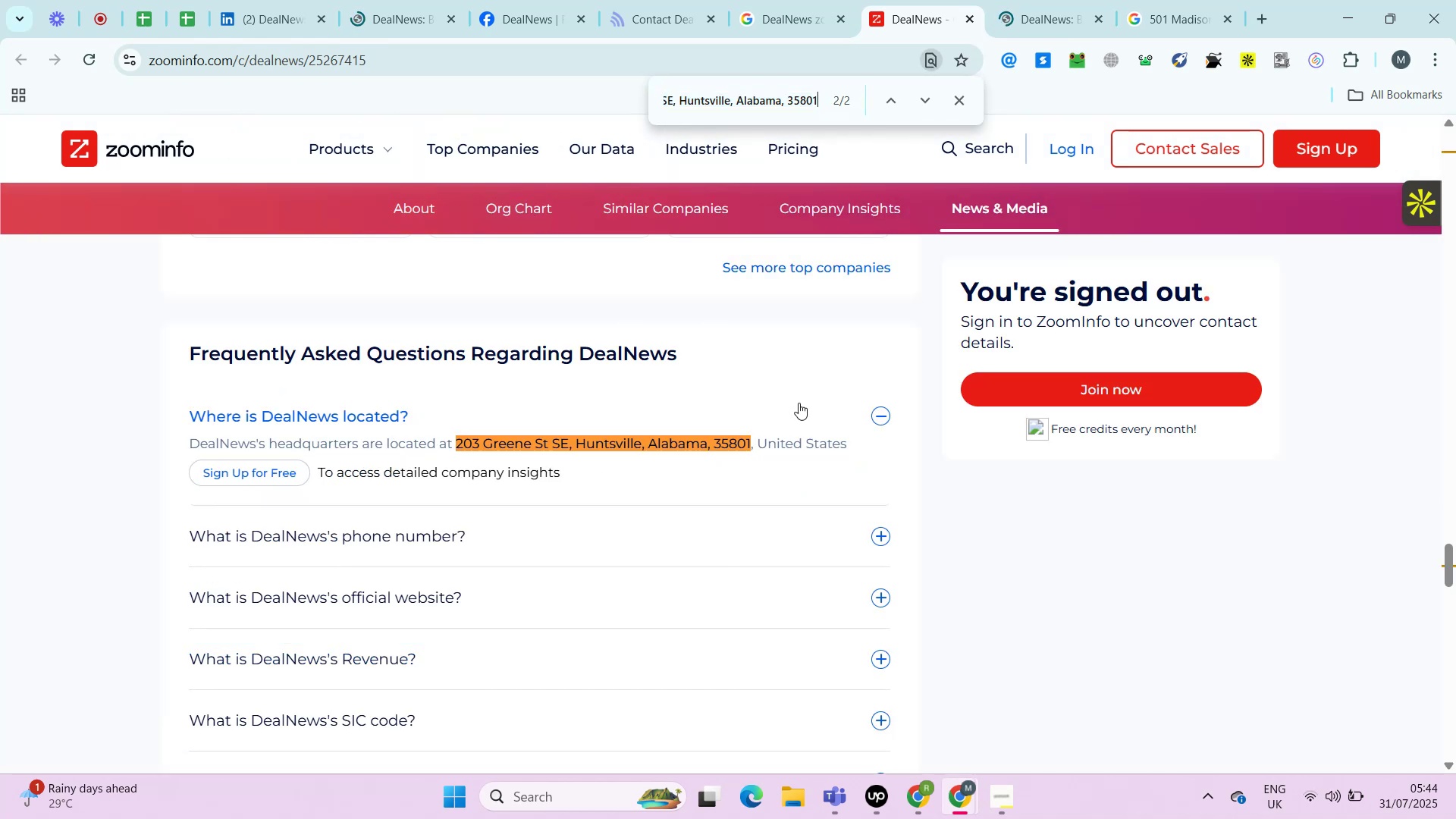 
left_click_drag(start_coordinate=[852, 443], to_coordinate=[457, 448])
 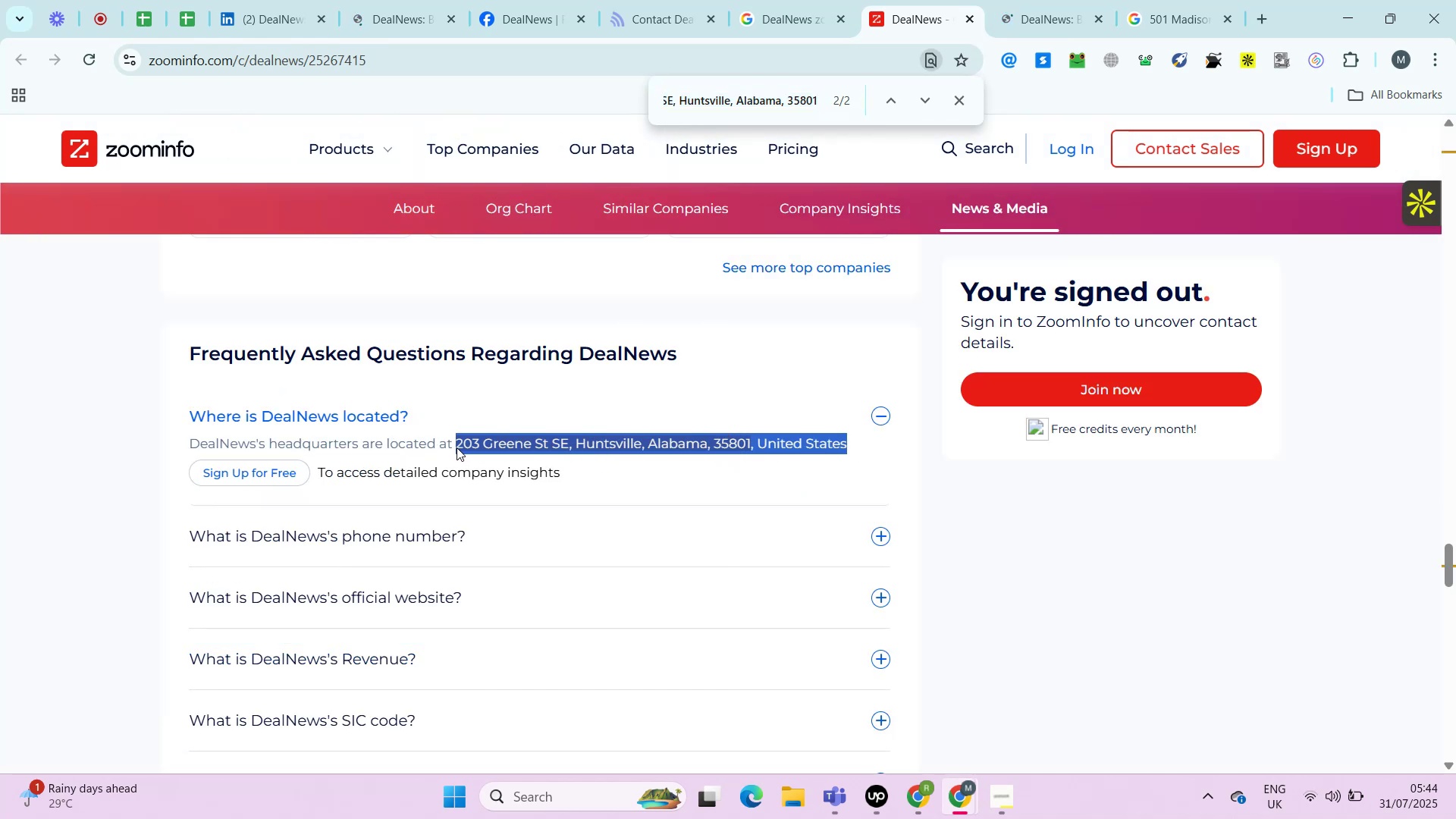 
key(Control+C)
 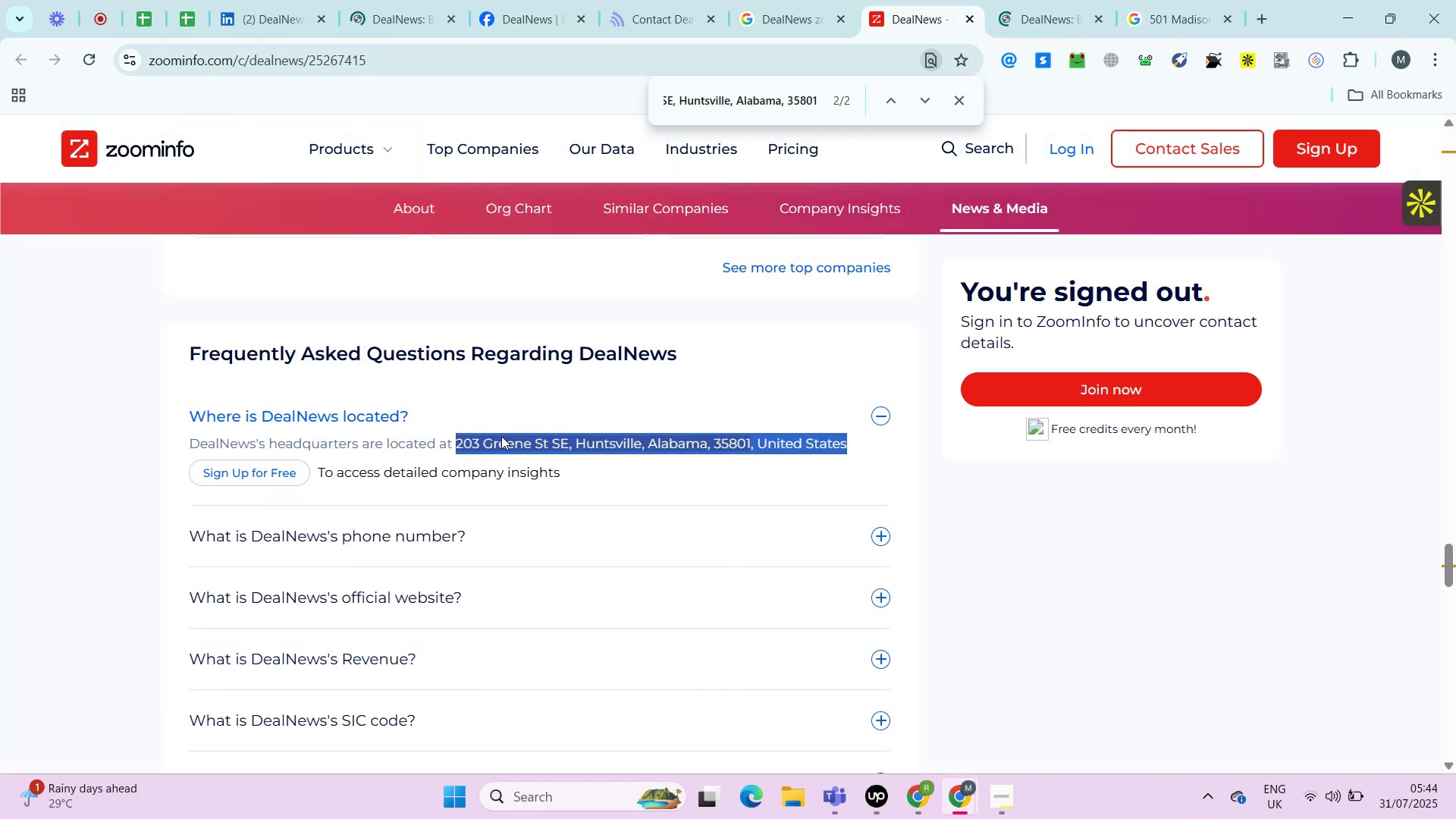 
key(Control+C)
 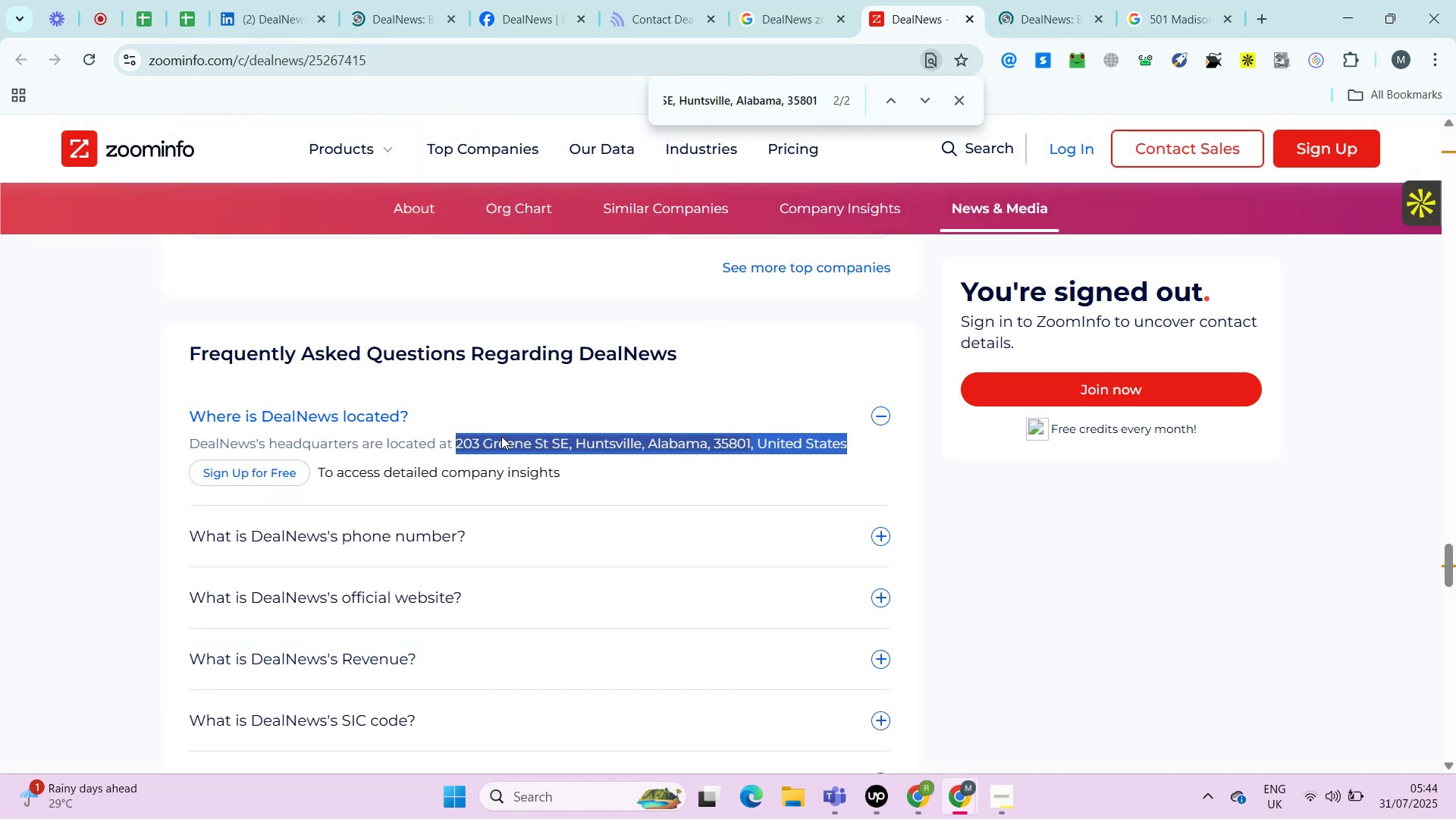 
key(Control+F)
 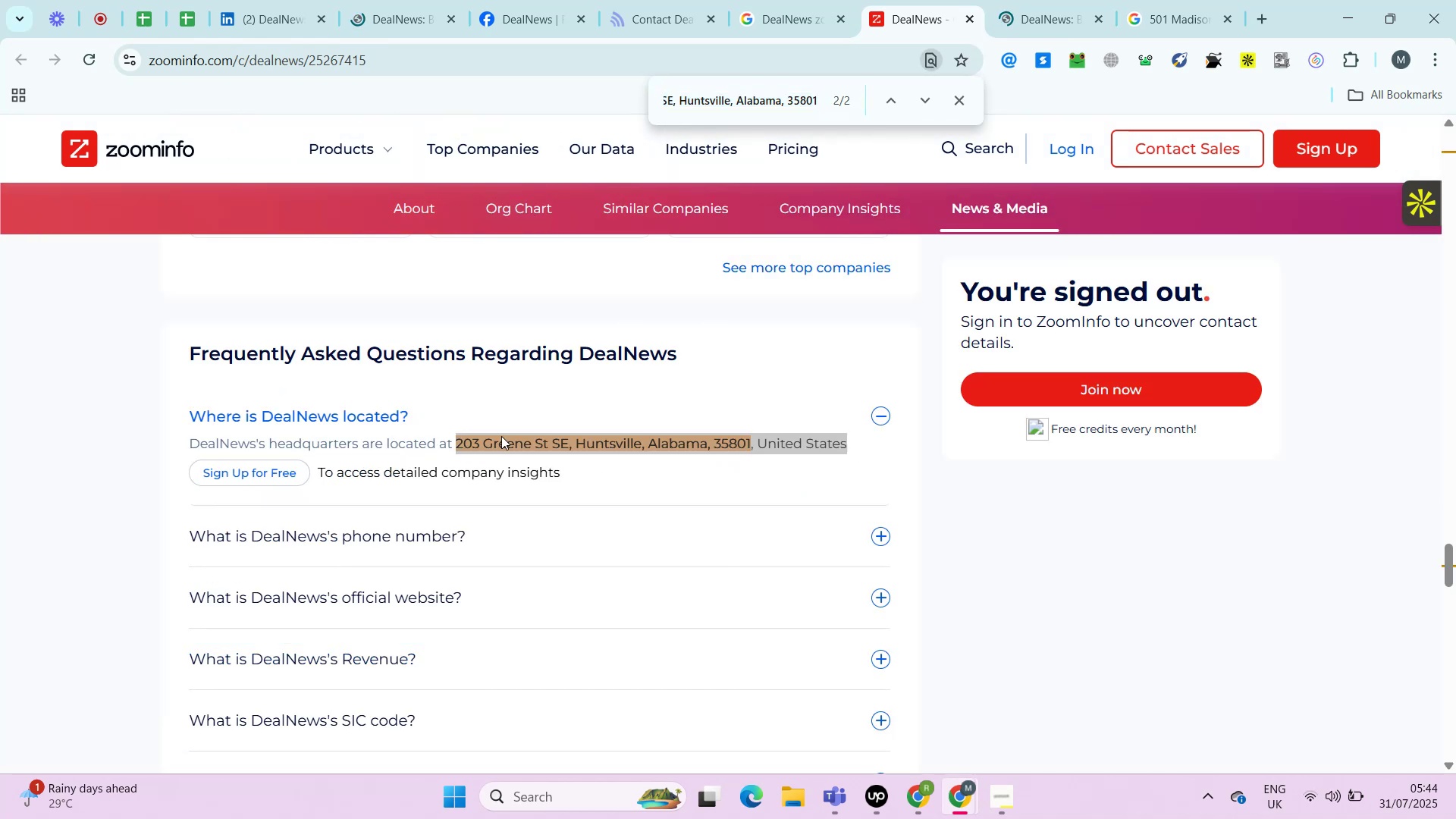 
key(Control+V)
 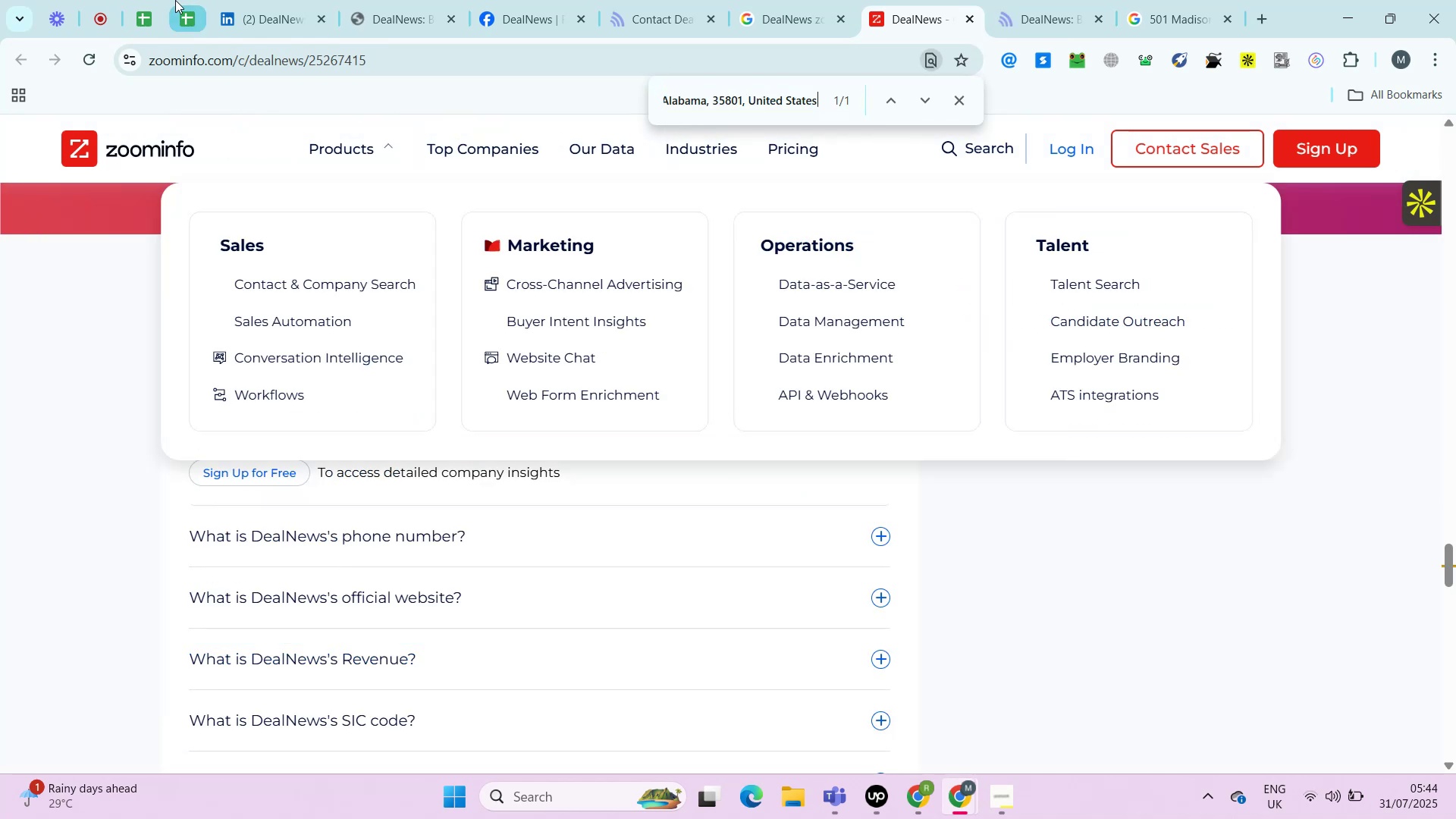 
left_click([178, 1])
 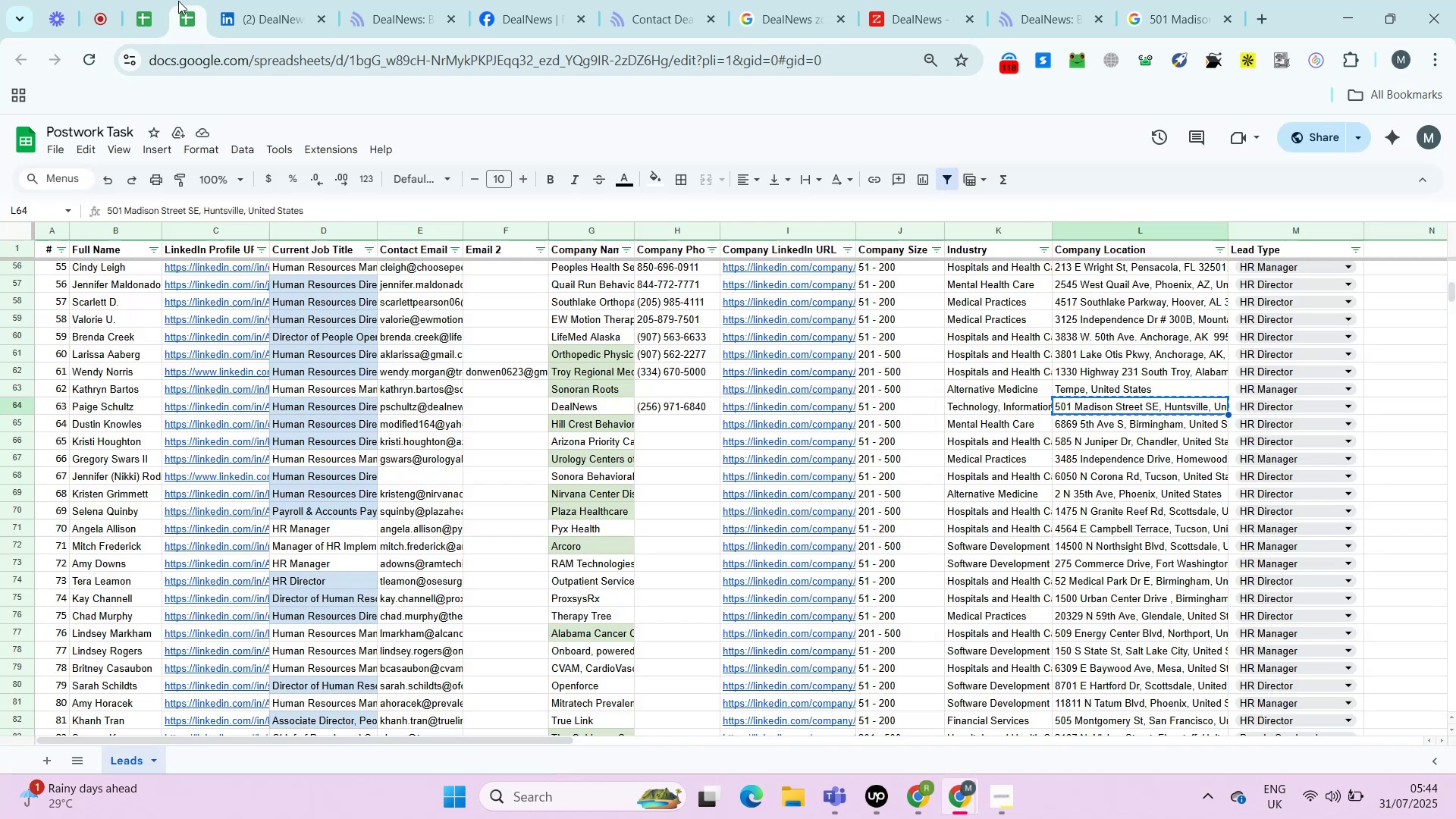 
key(Control+ControlLeft)
 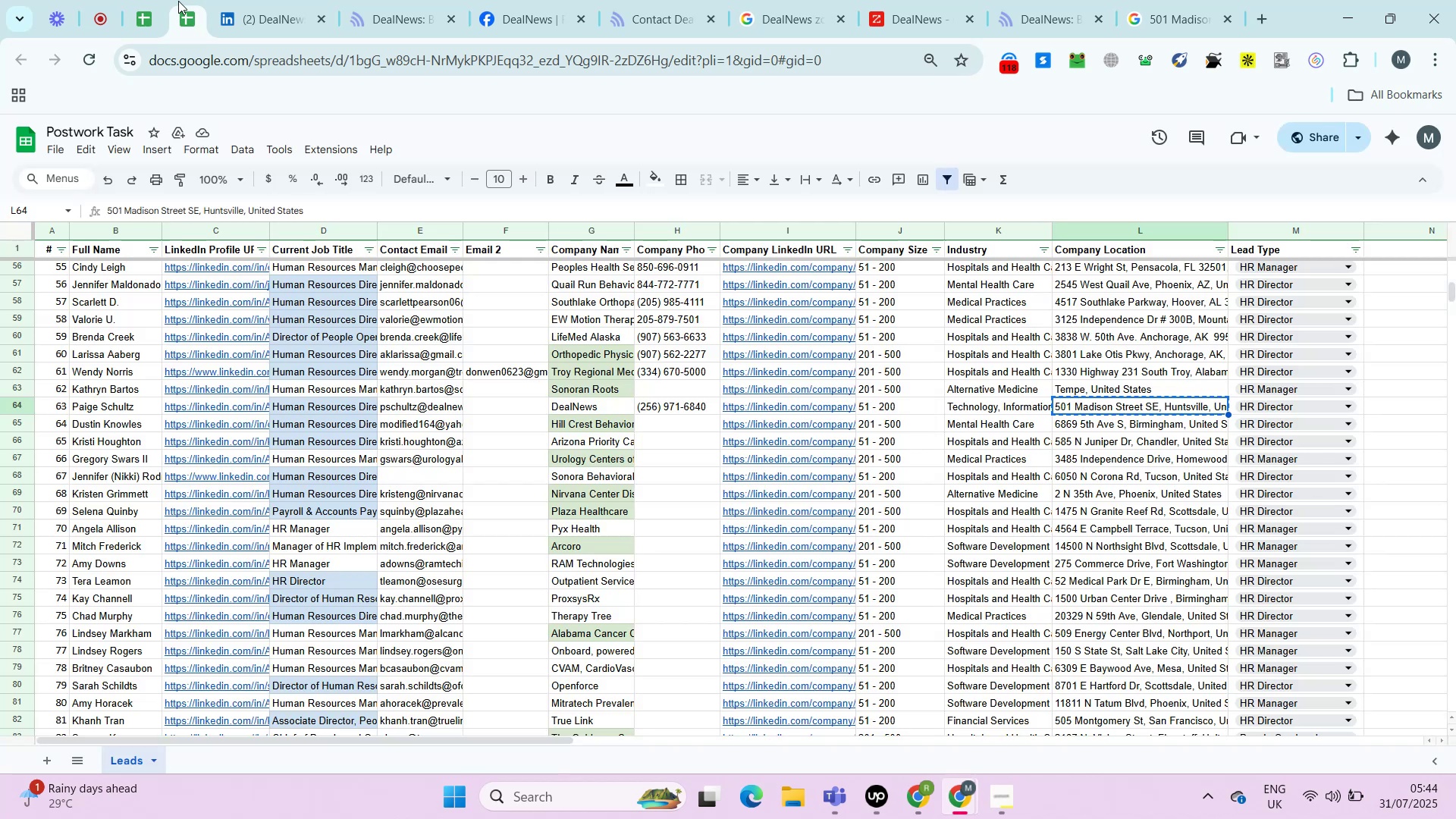 
key(Control+Shift+ShiftLeft)
 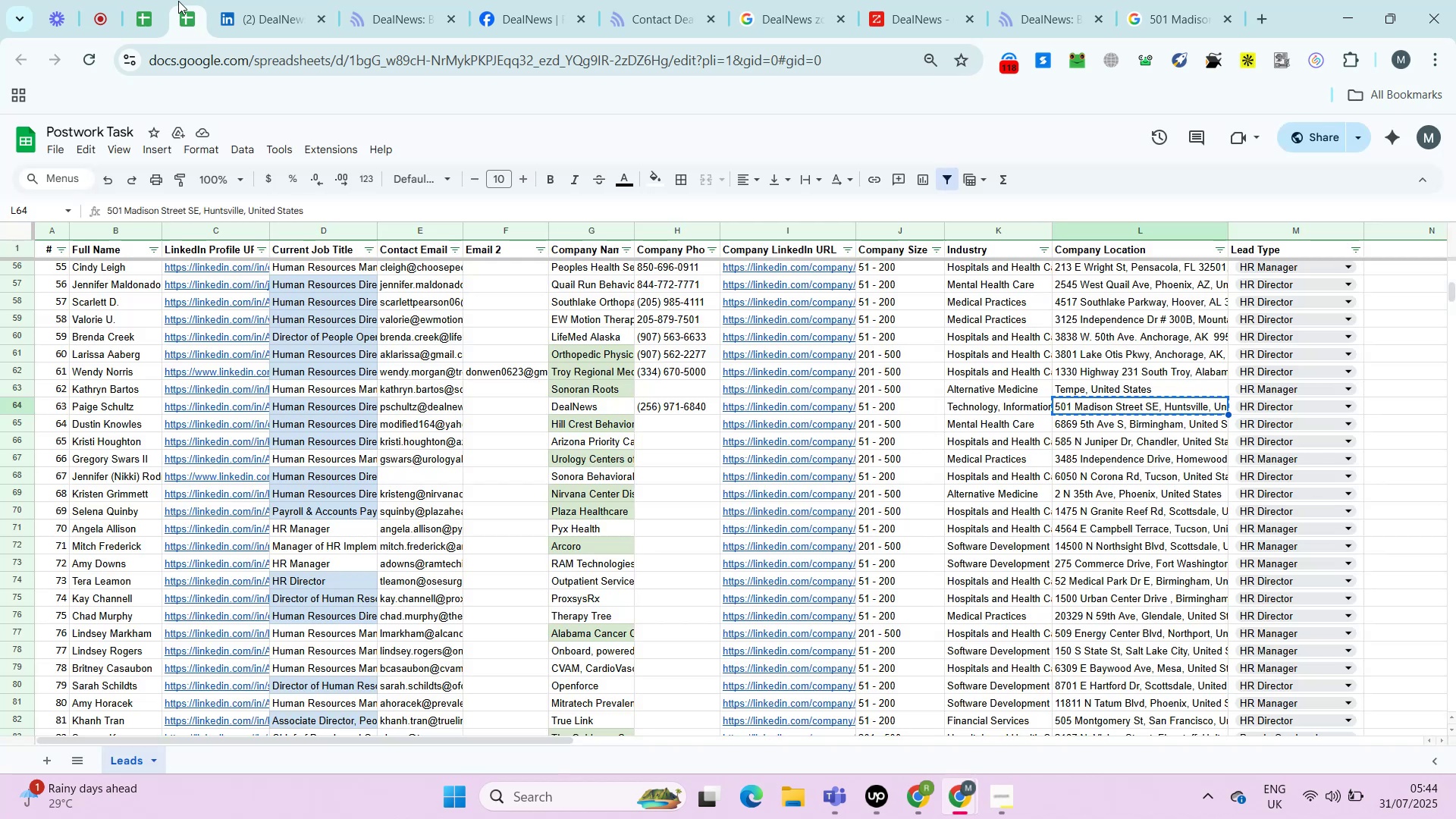 
key(Control+Shift+V)
 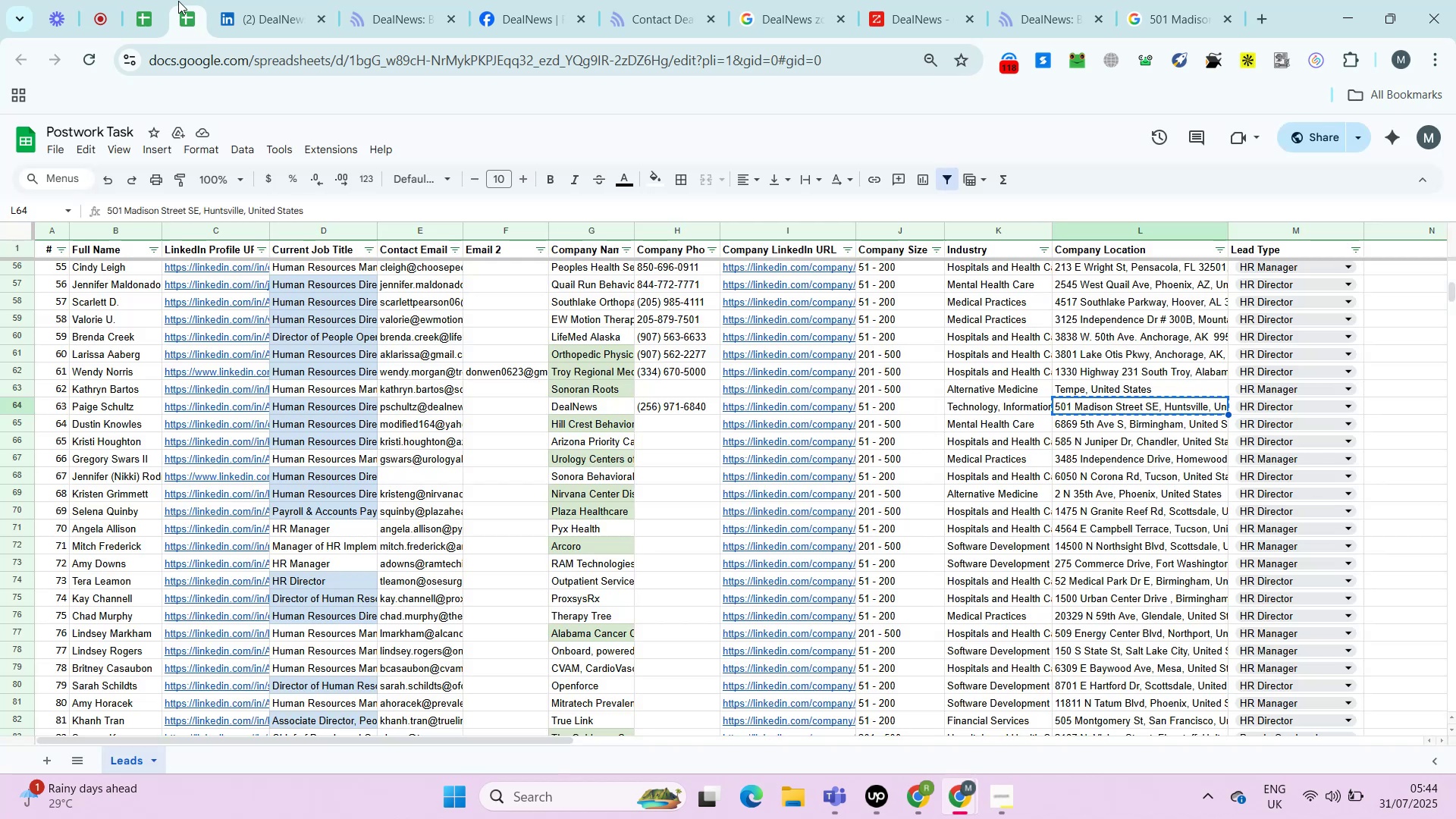 
key(ArrowDown)
 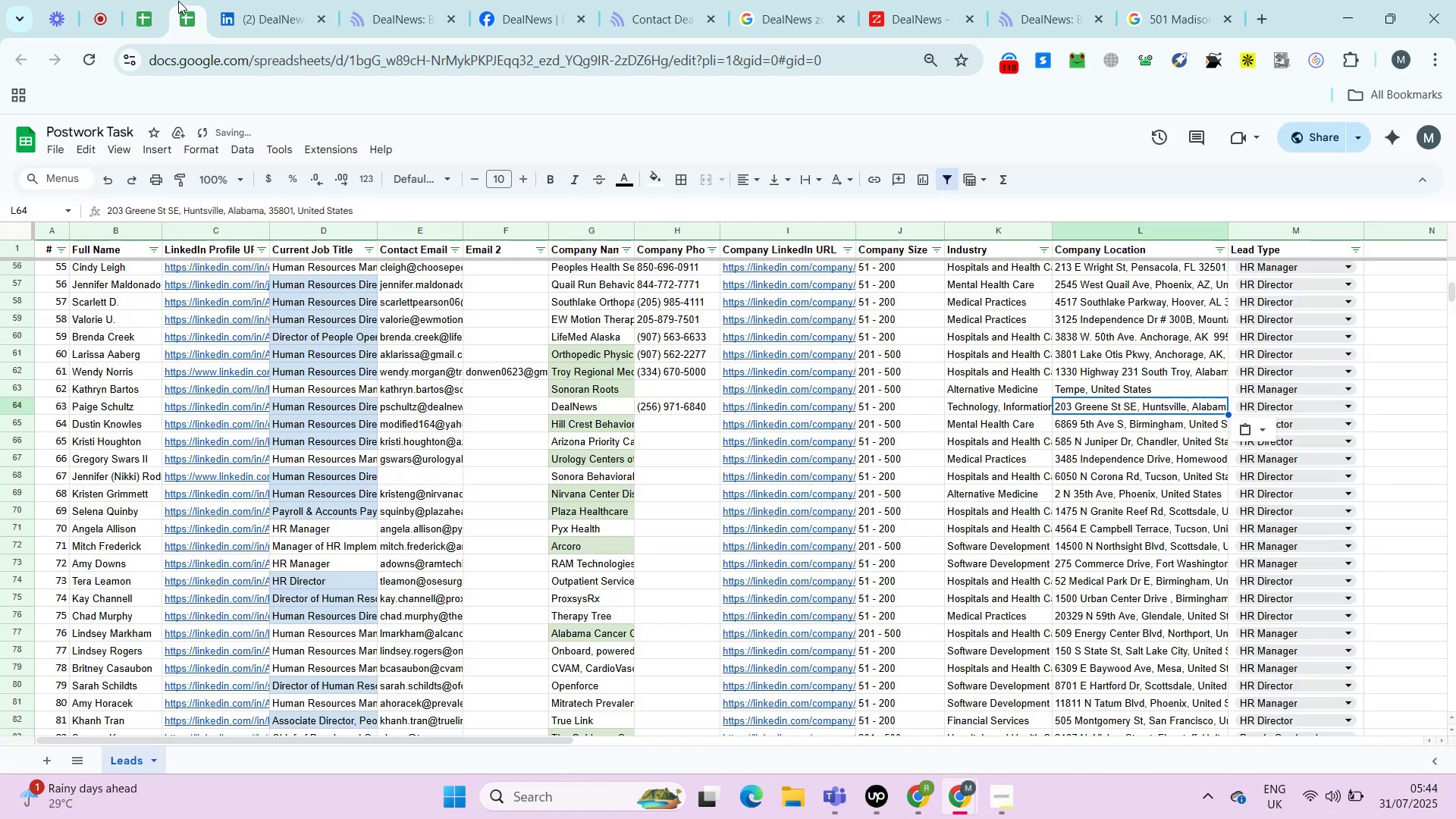 
key(ArrowLeft)
 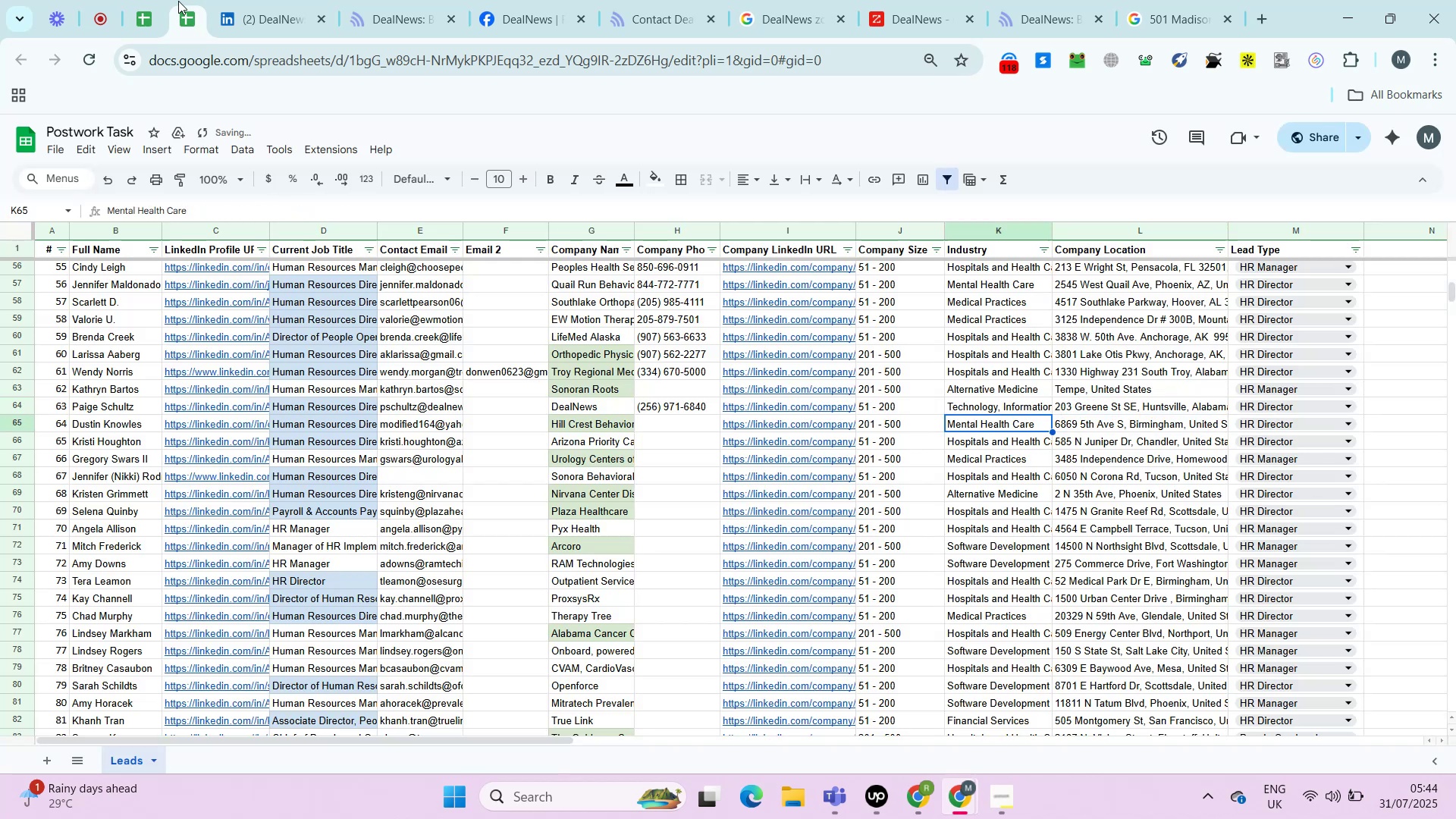 
key(ArrowLeft)
 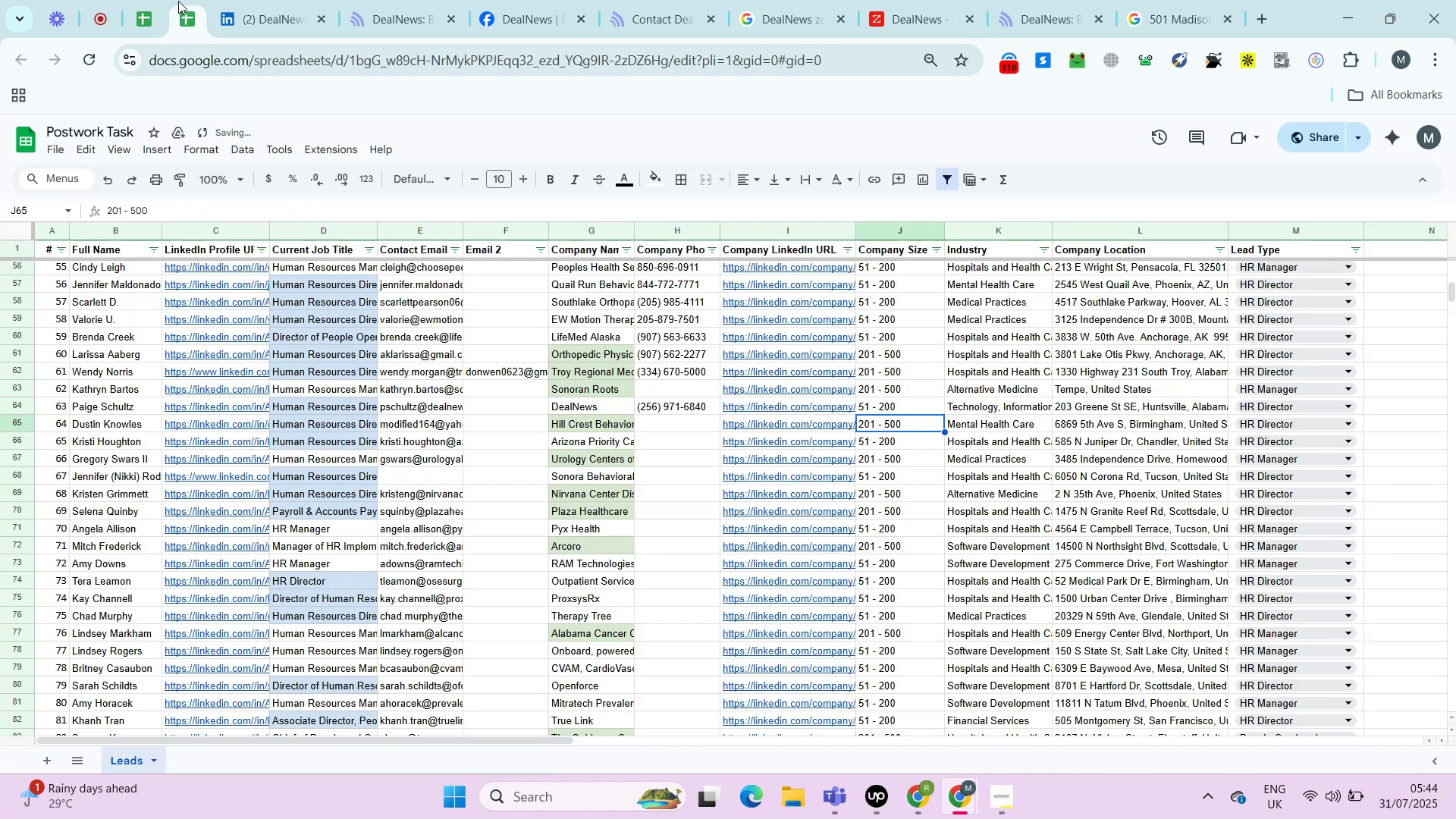 
key(ArrowLeft)
 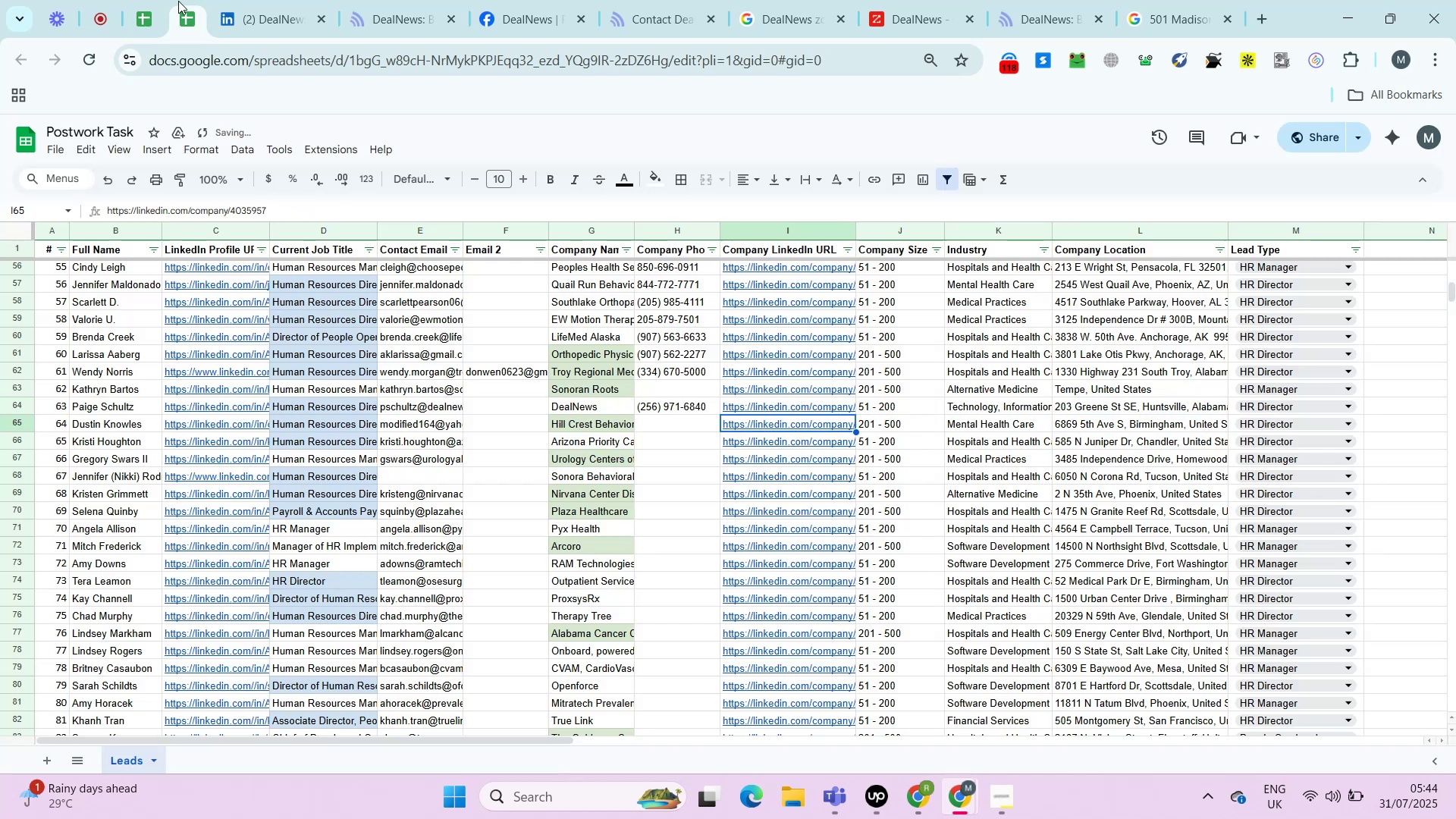 
key(ArrowLeft)
 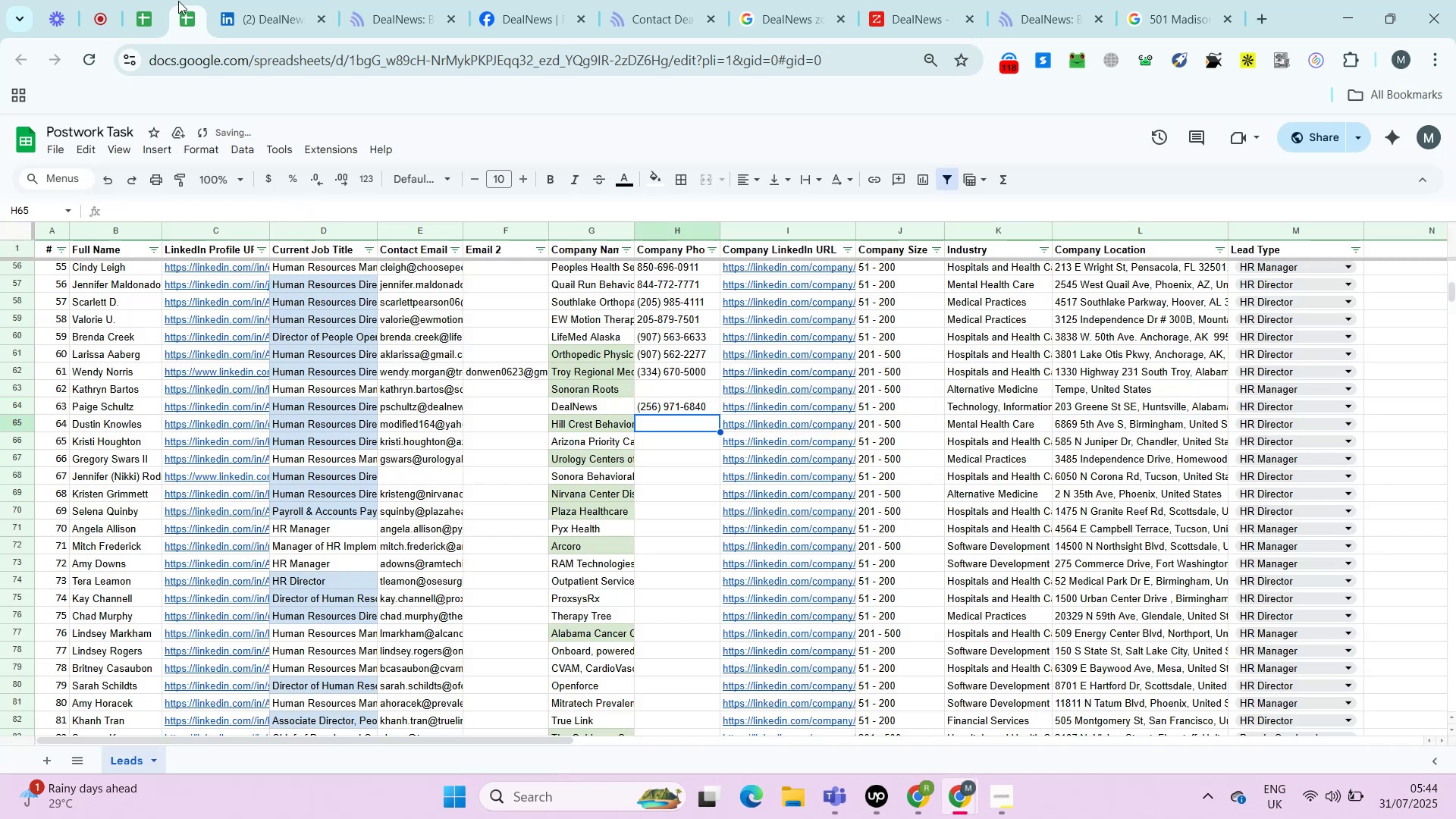 
key(ArrowRight)
 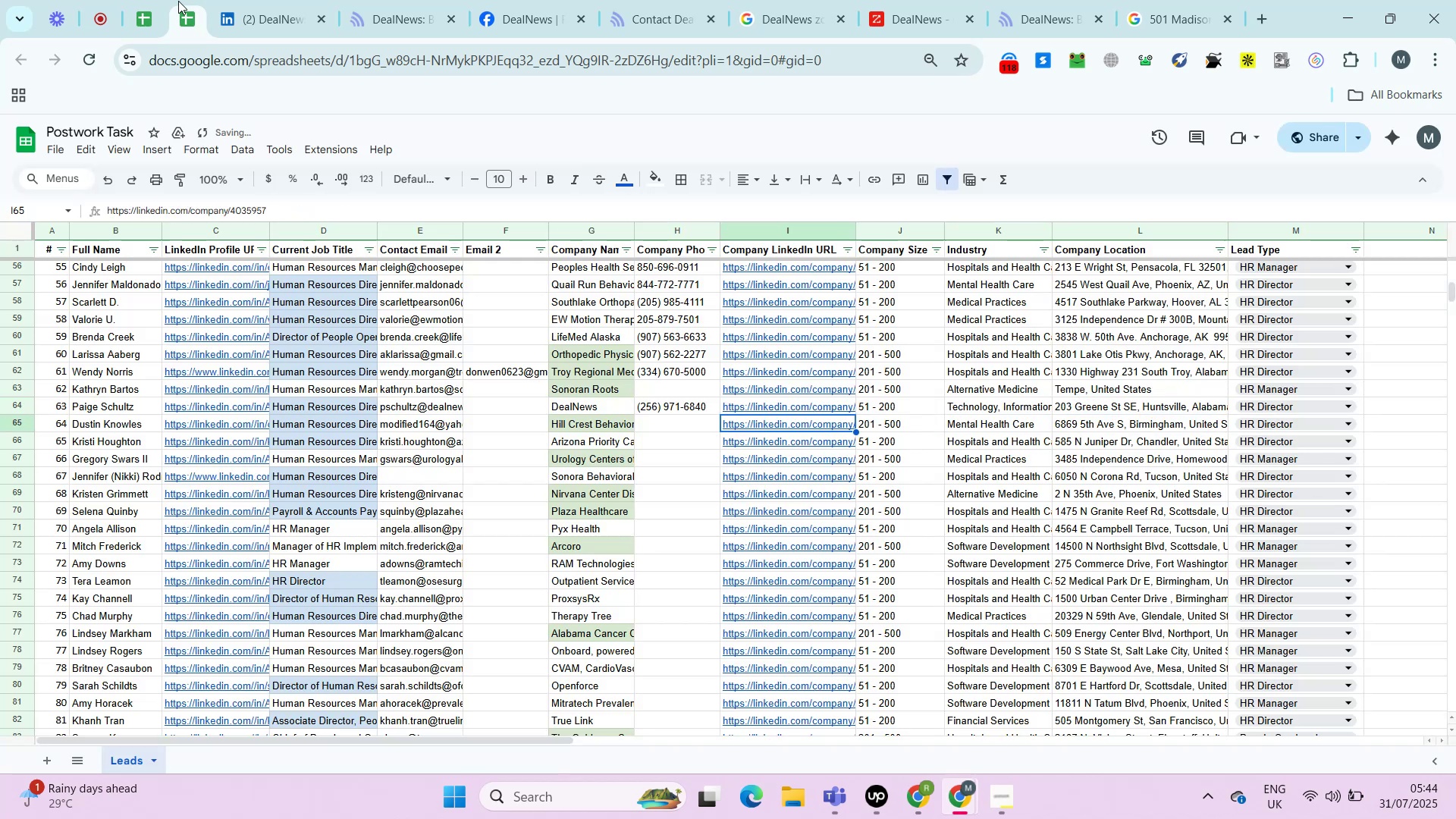 
key(Alt+AltLeft)
 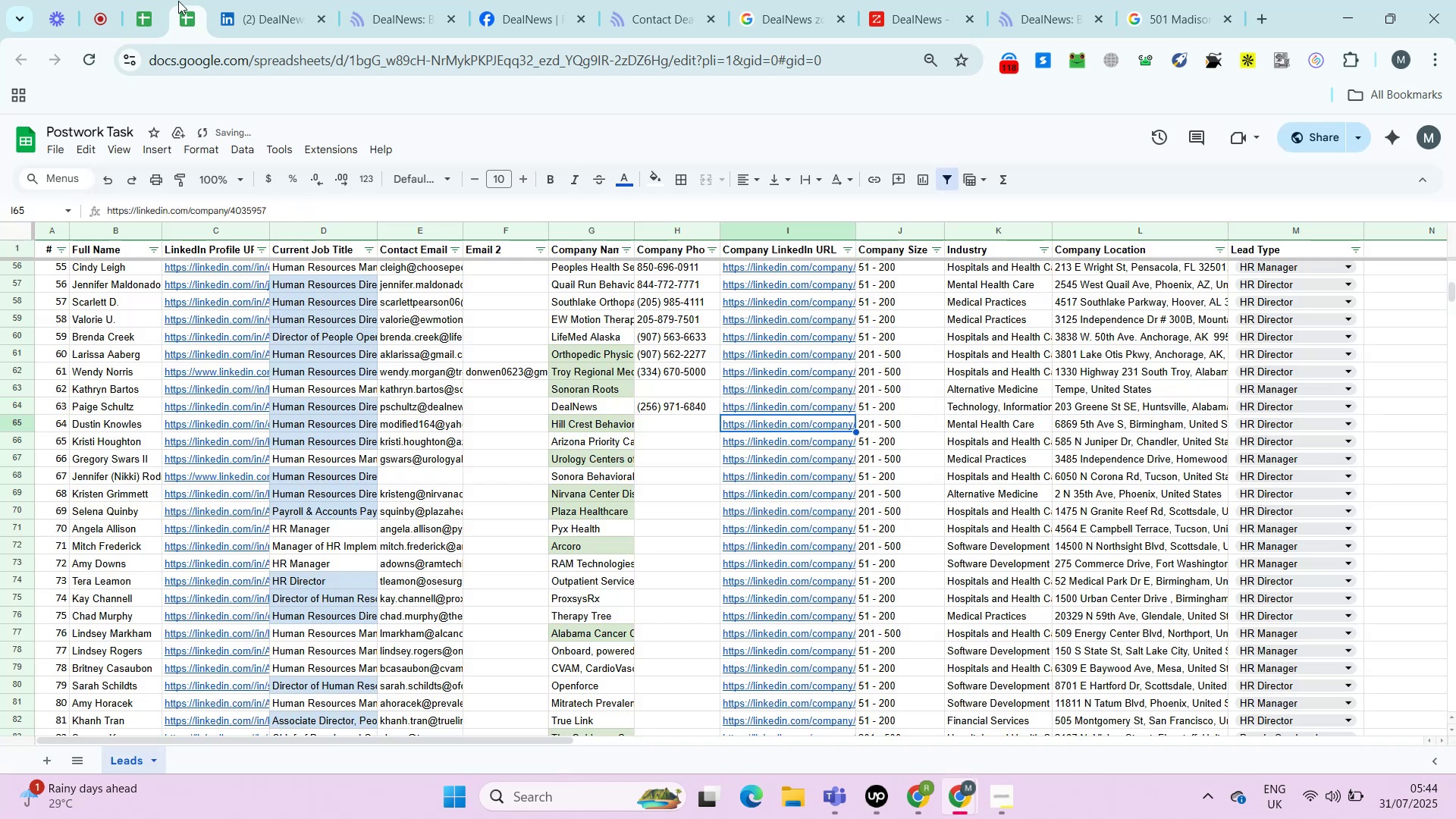 
key(Alt+Enter)
 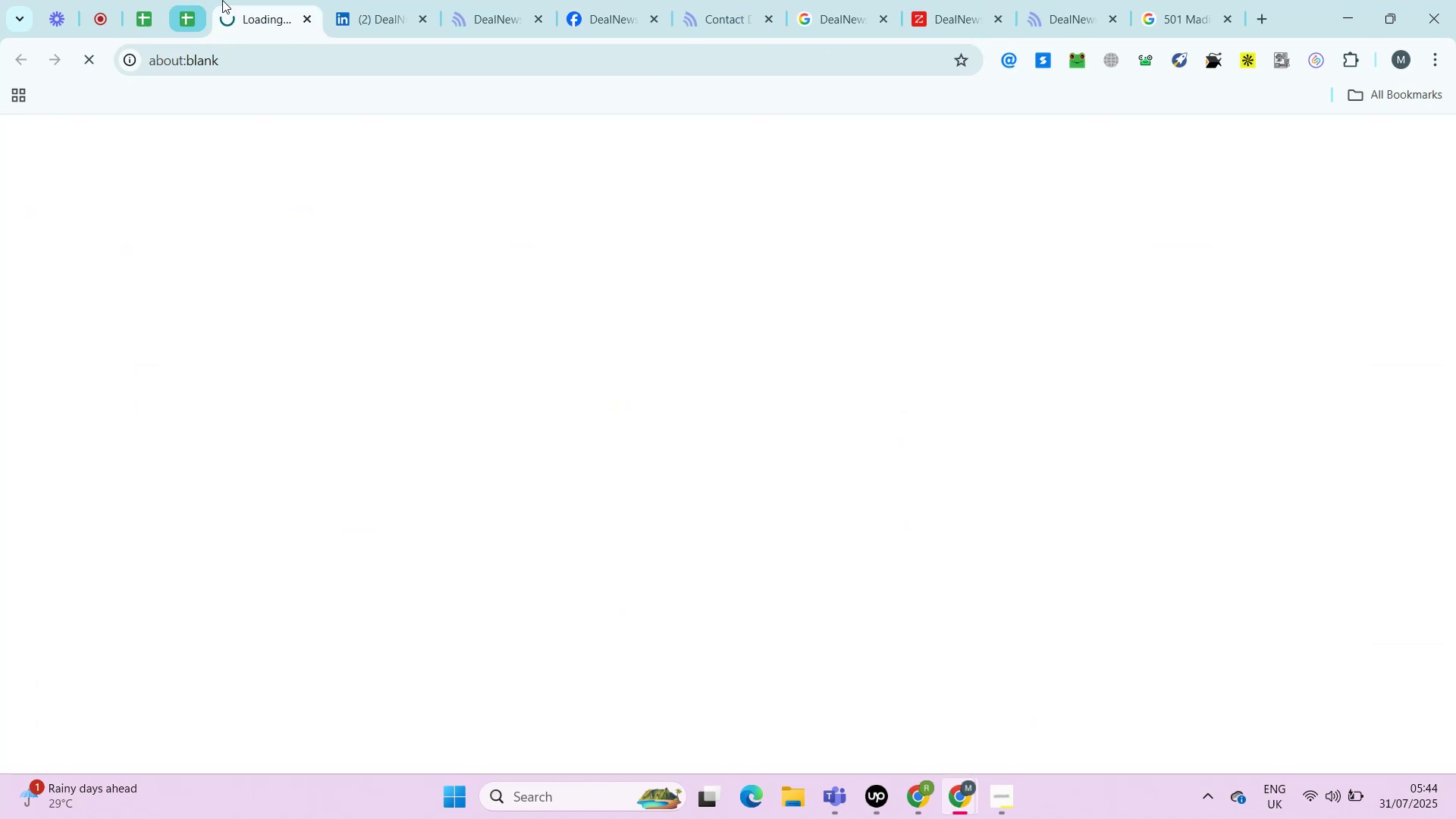 
right_click([237, 0])
 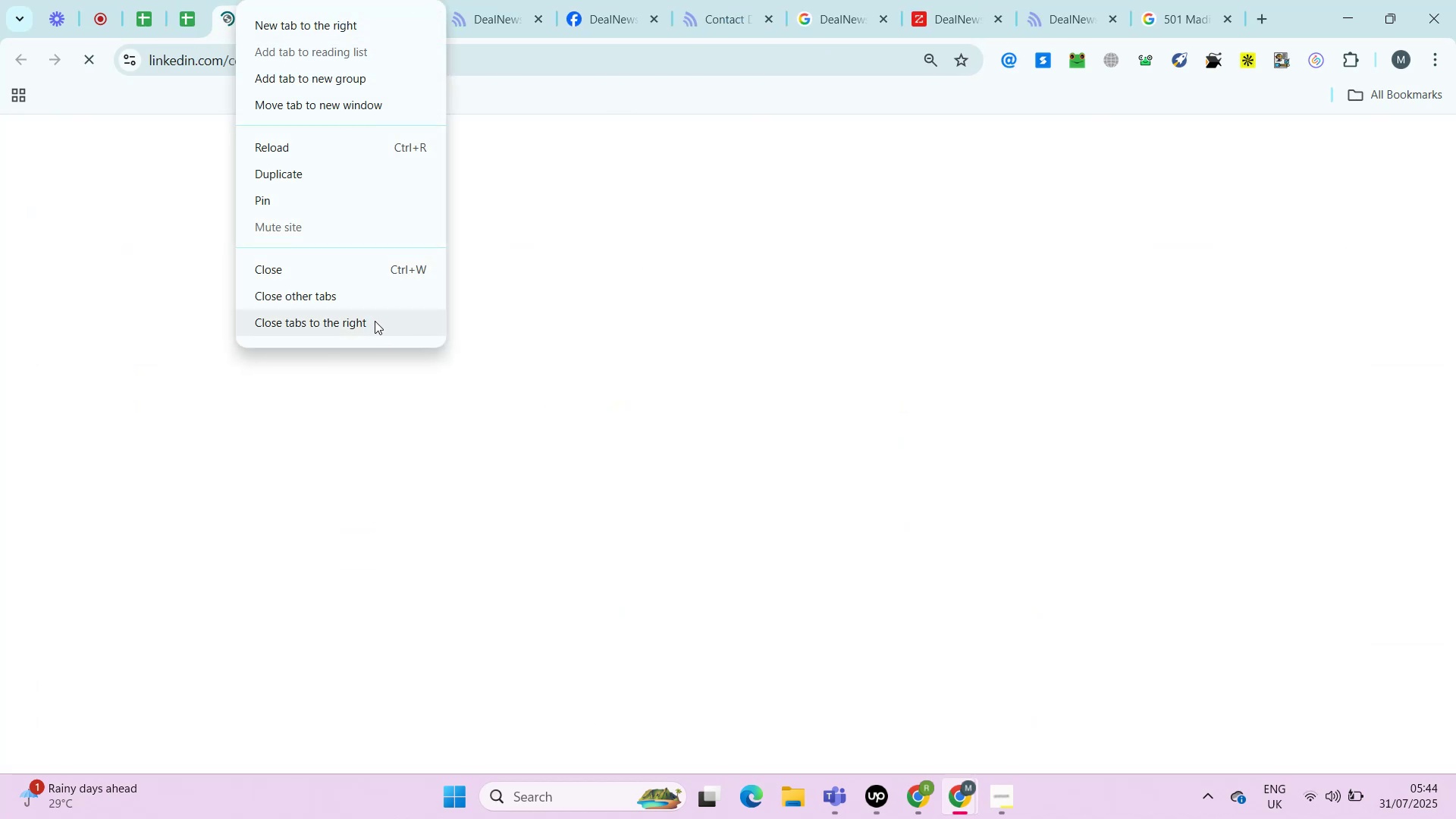 
left_click([373, 319])
 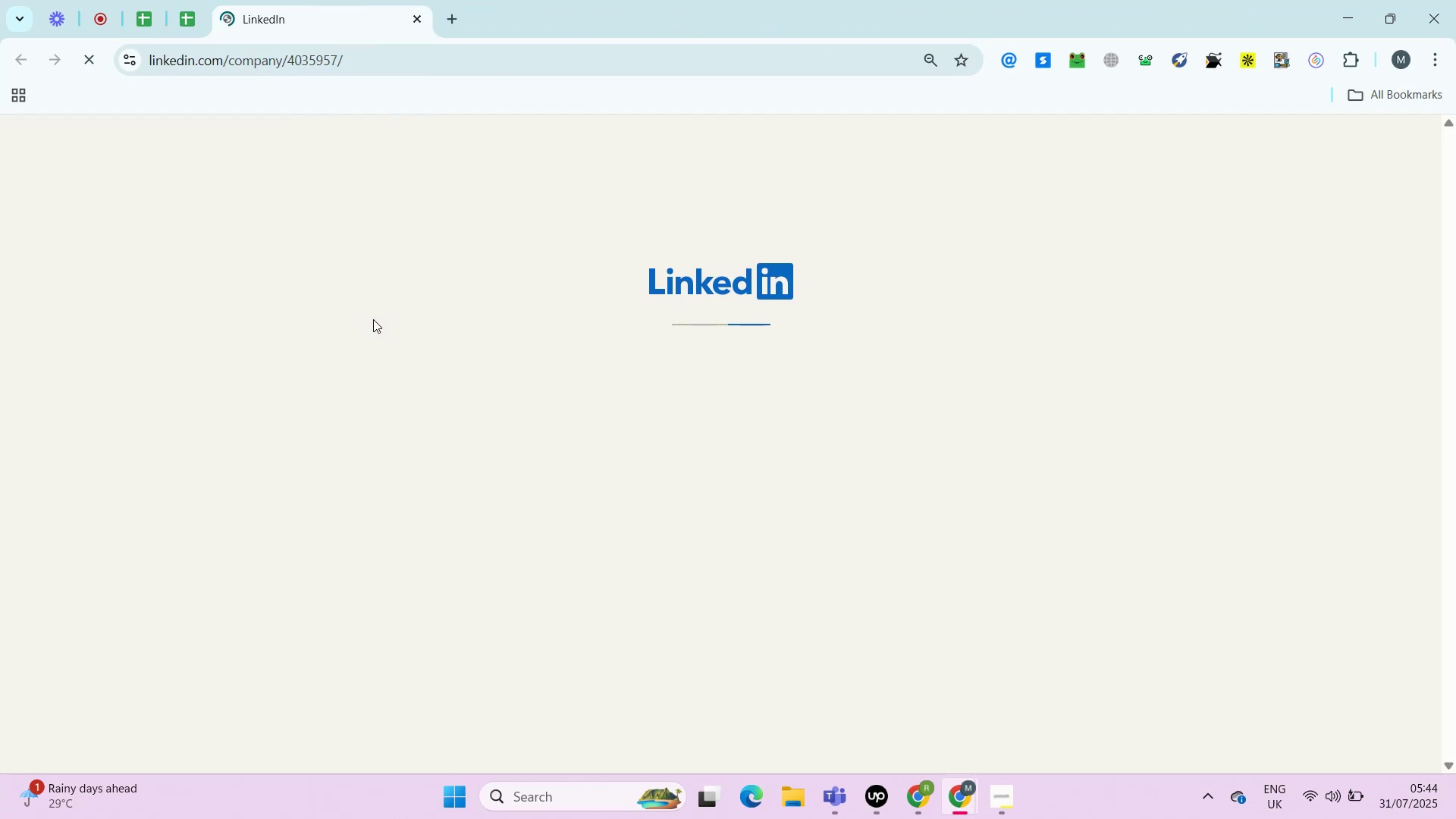 
wait(8.78)
 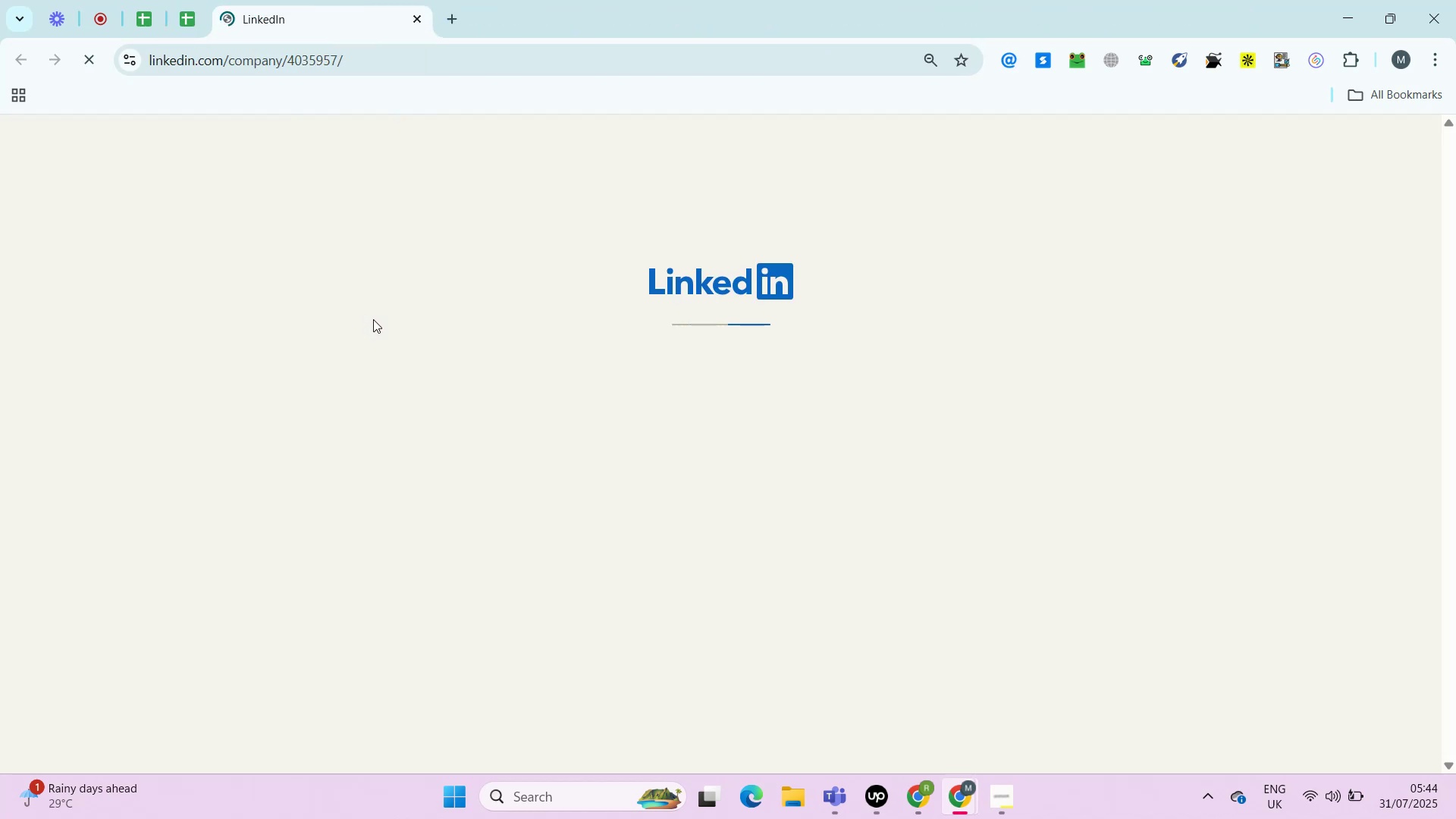 
left_click([387, 464])
 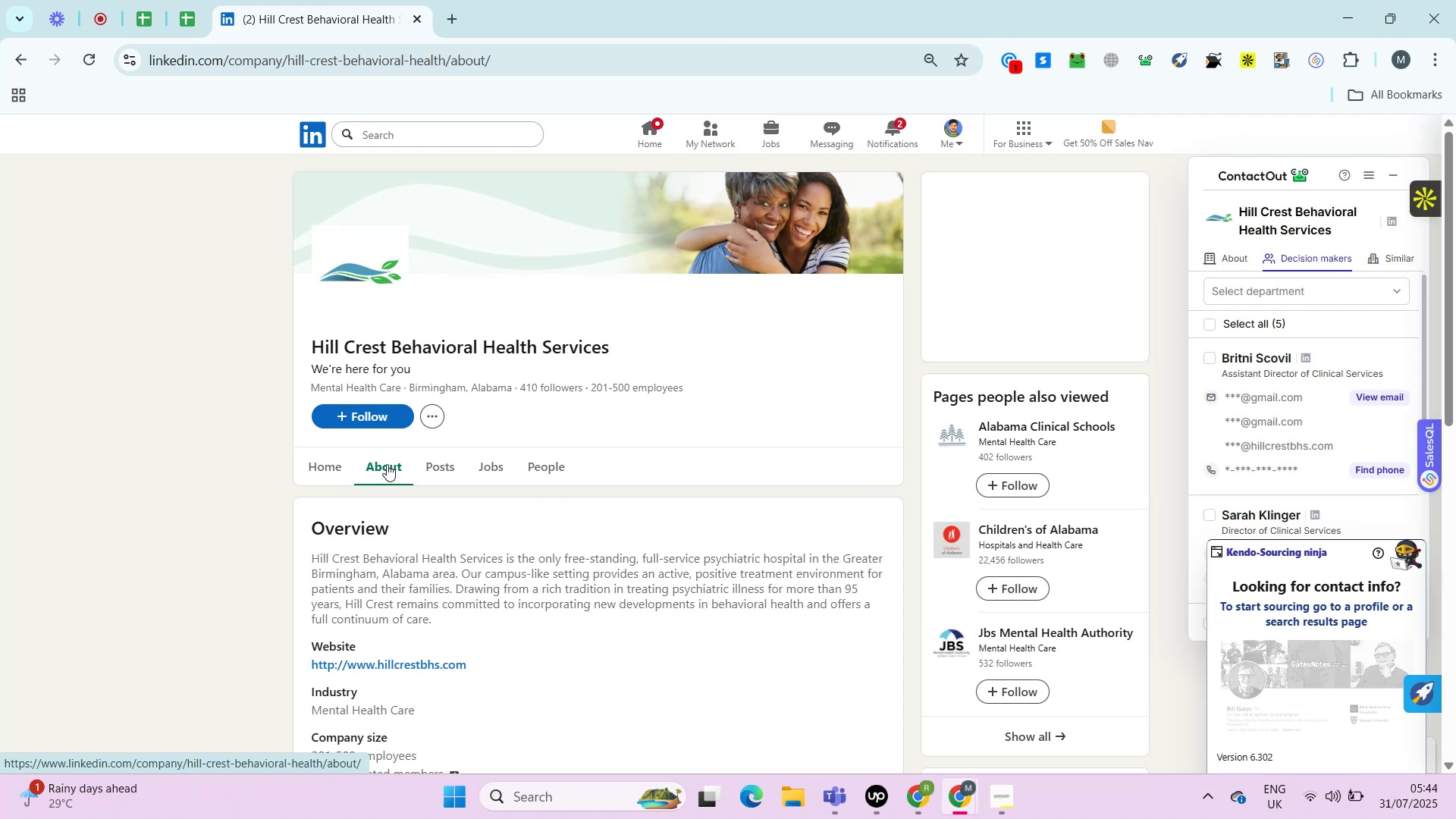 
wait(21.95)
 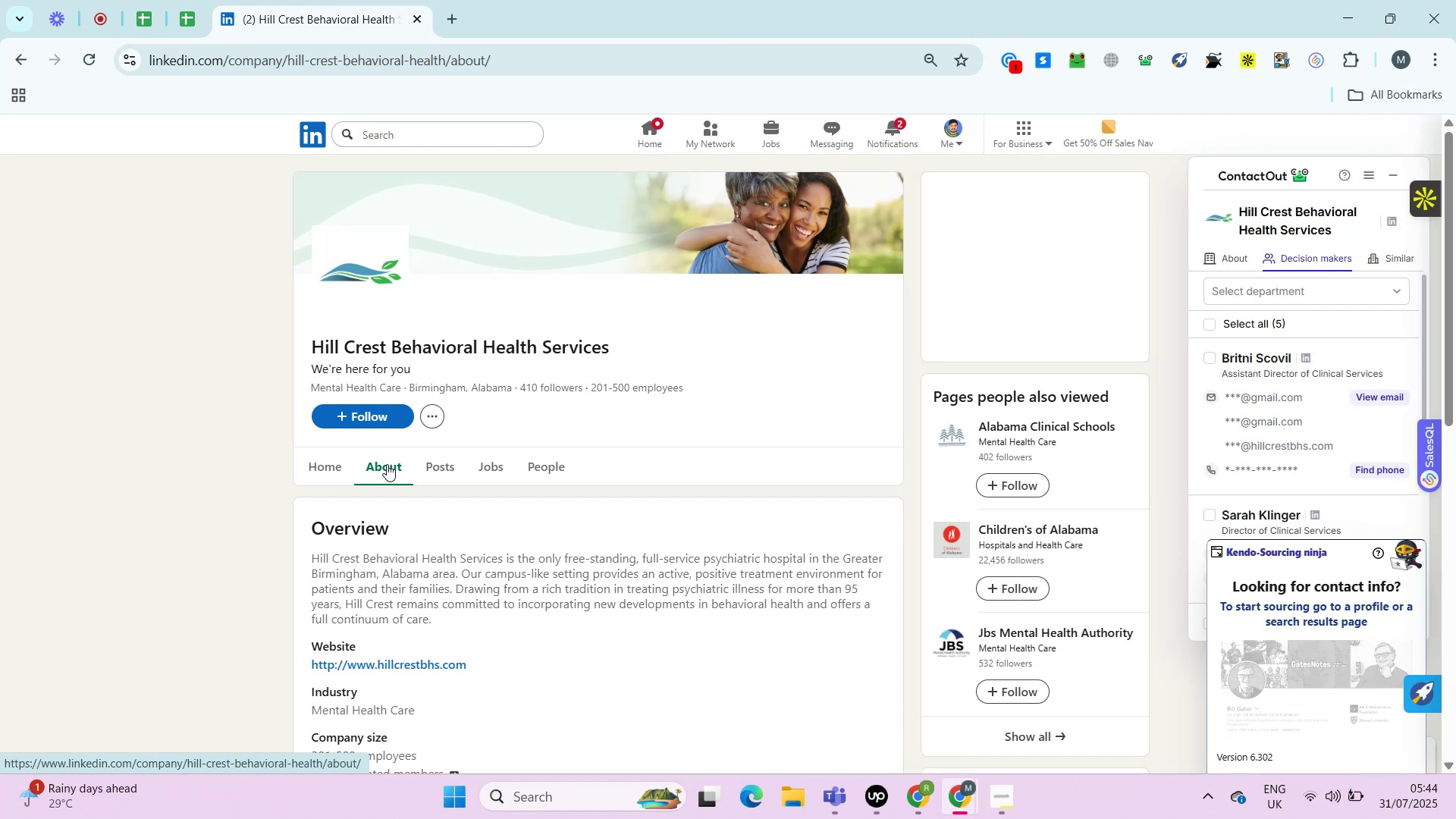 
key(Control+ControlRight)
 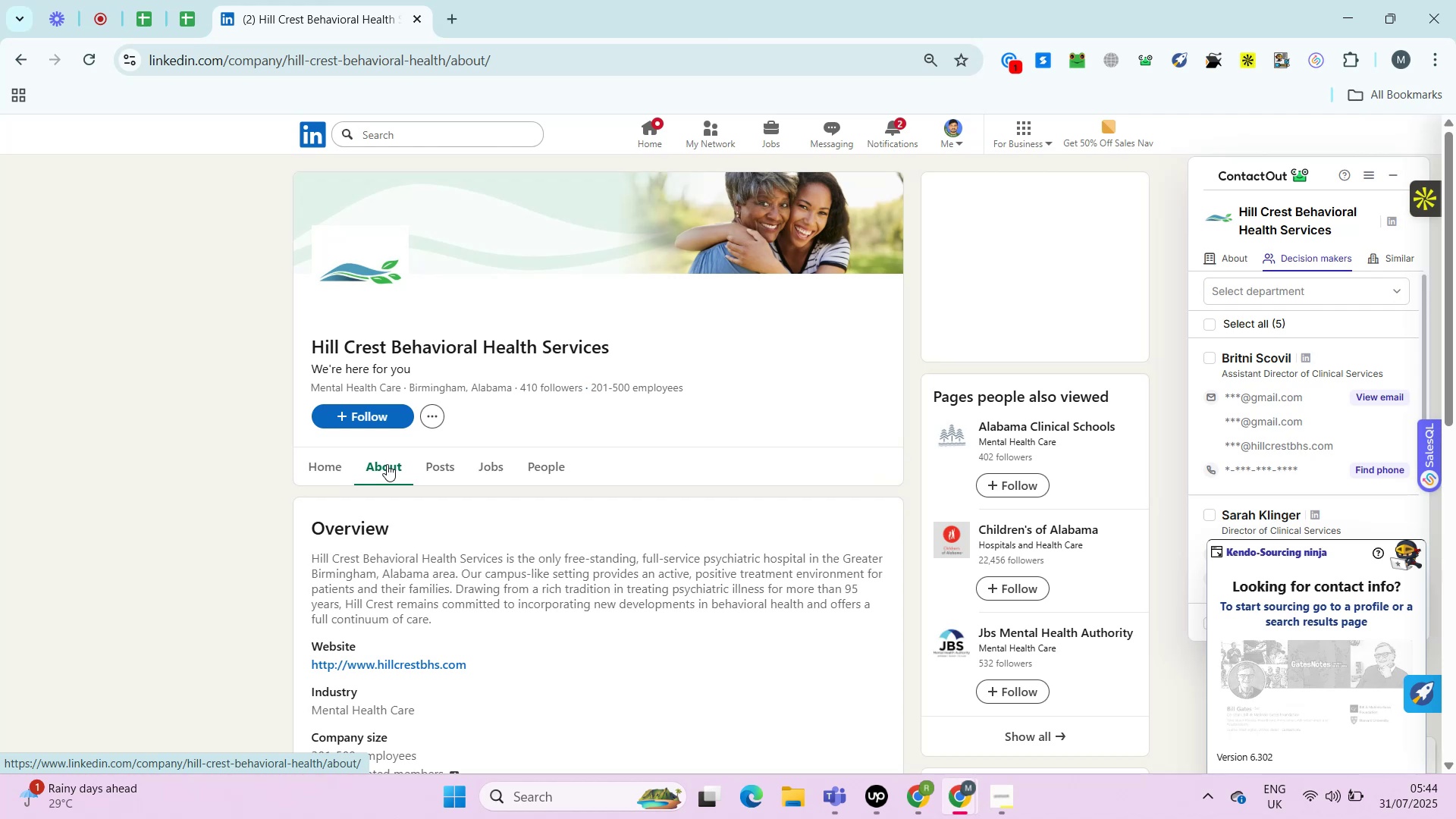 
key(Alt+Control+AltRight)
 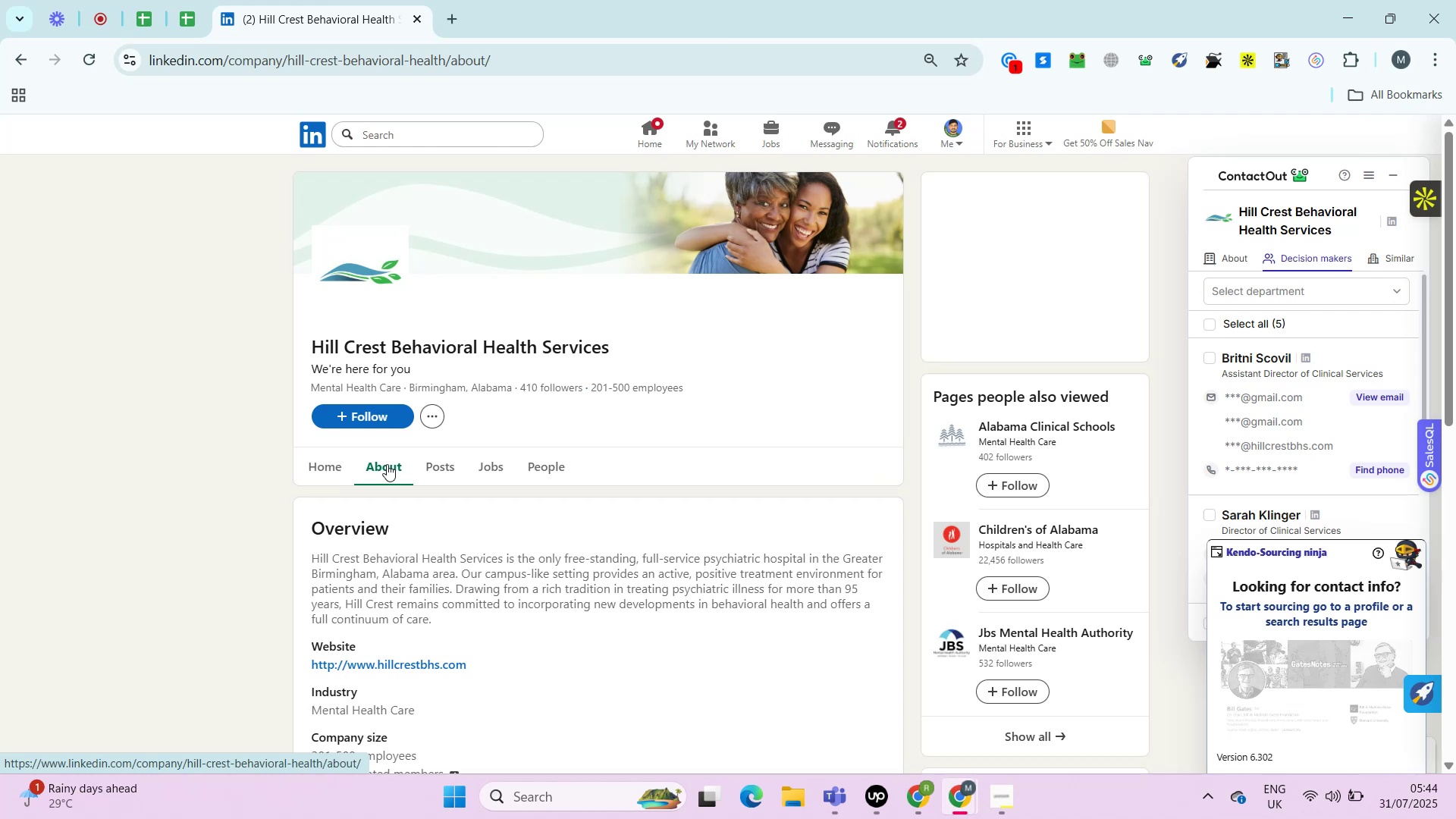 
key(Alt+Control+ControlRight)
 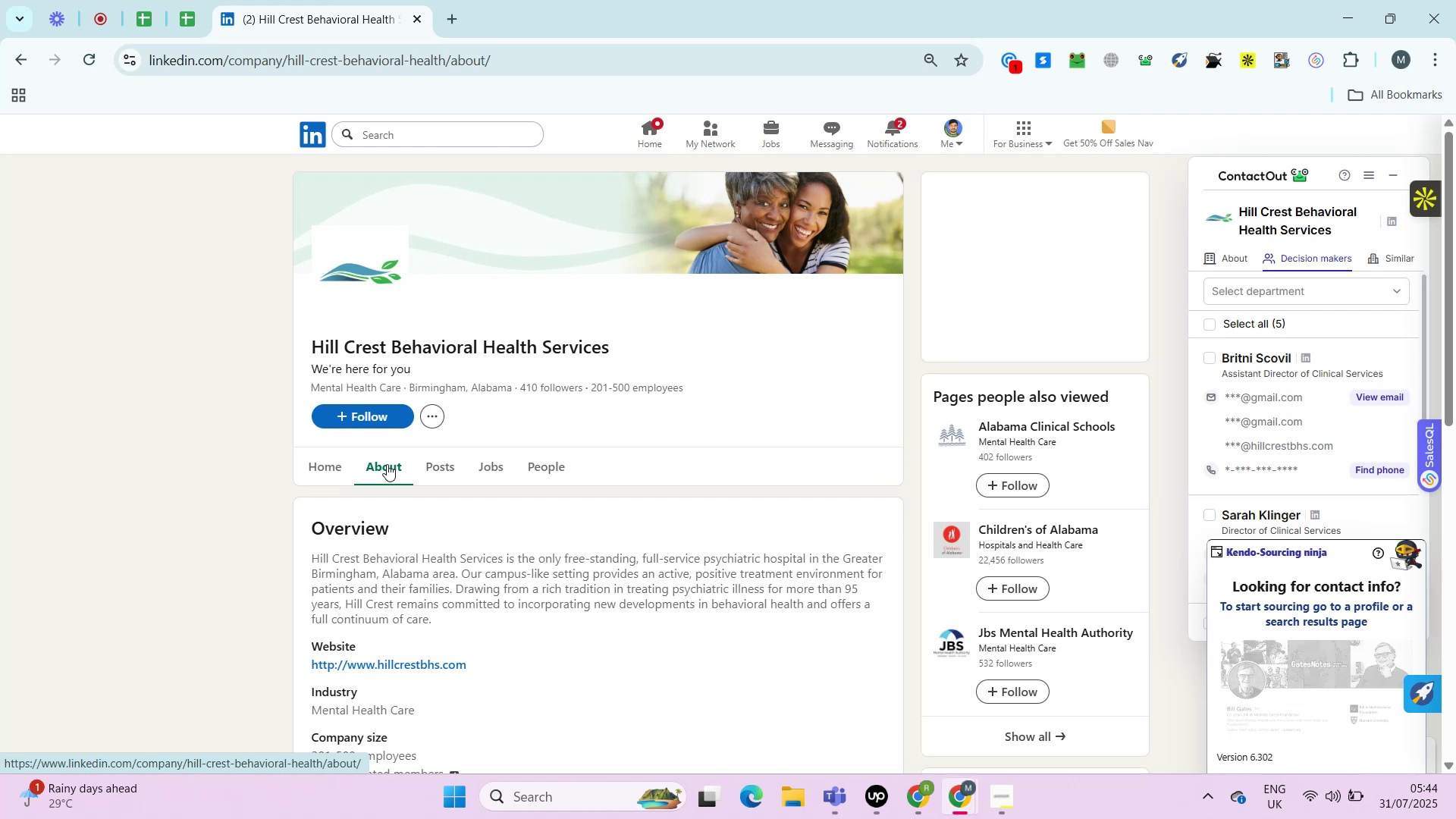 
key(Alt+Control+AltRight)
 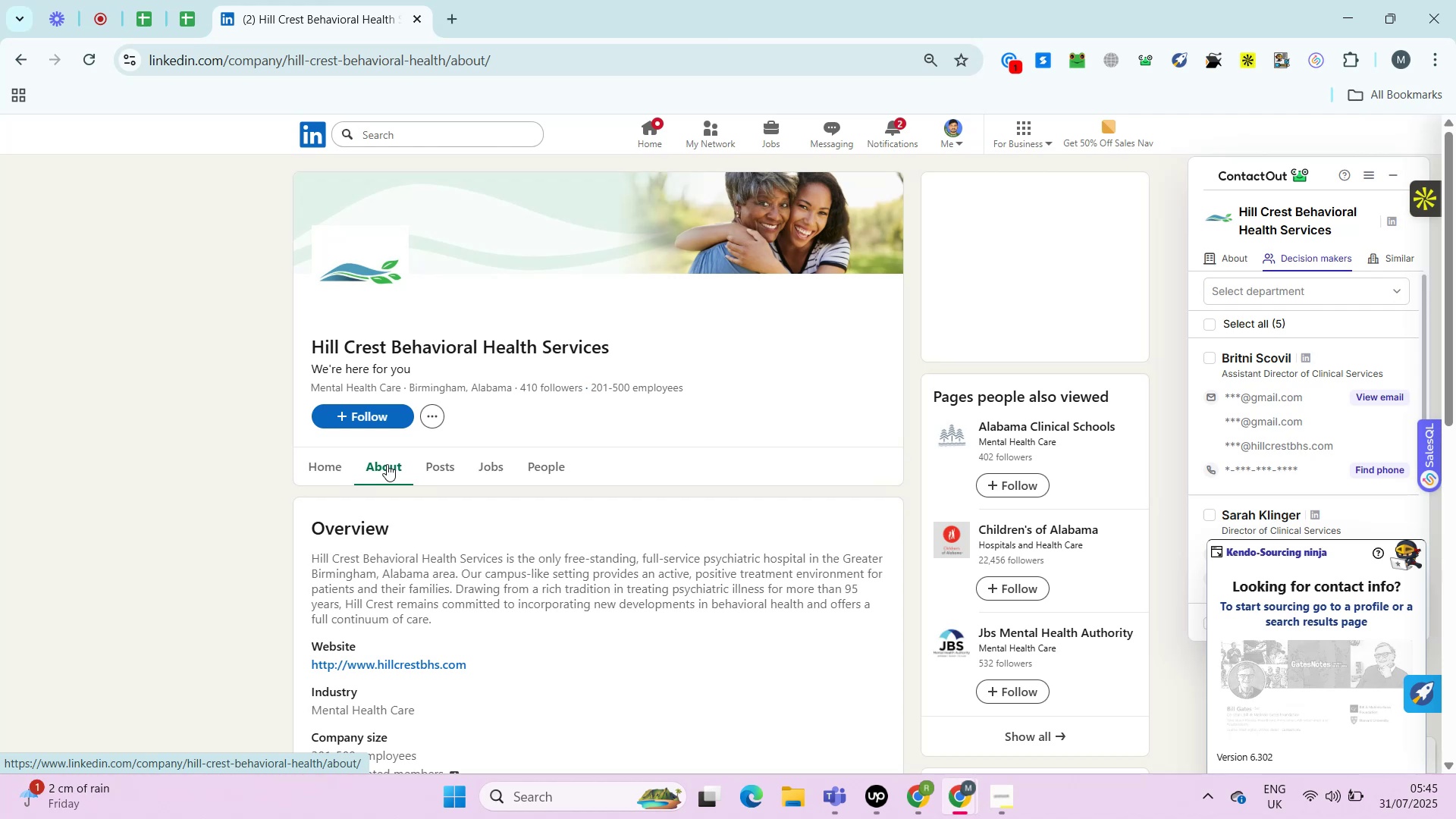 
wait(14.56)
 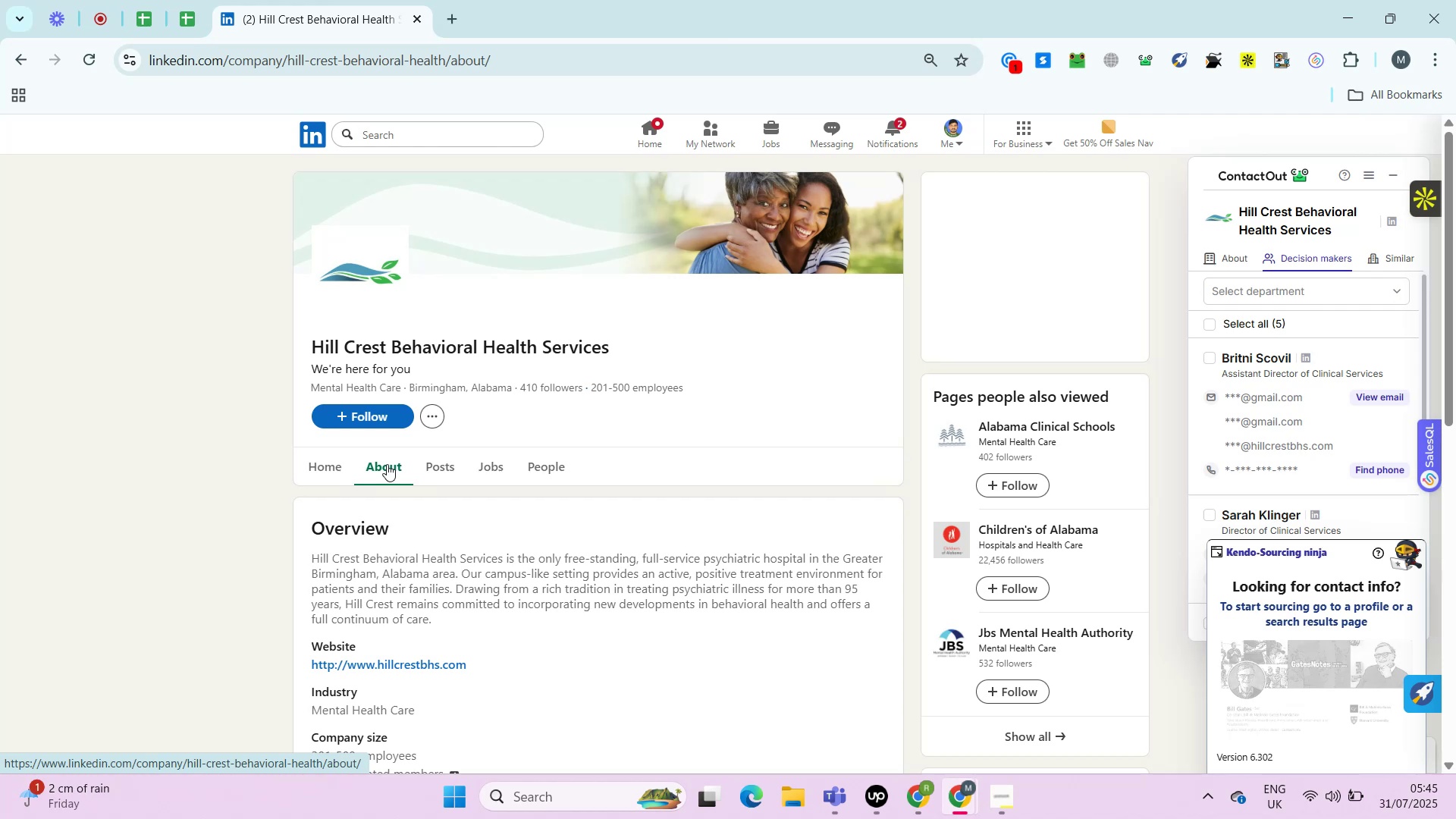 
key(Control+ControlRight)
 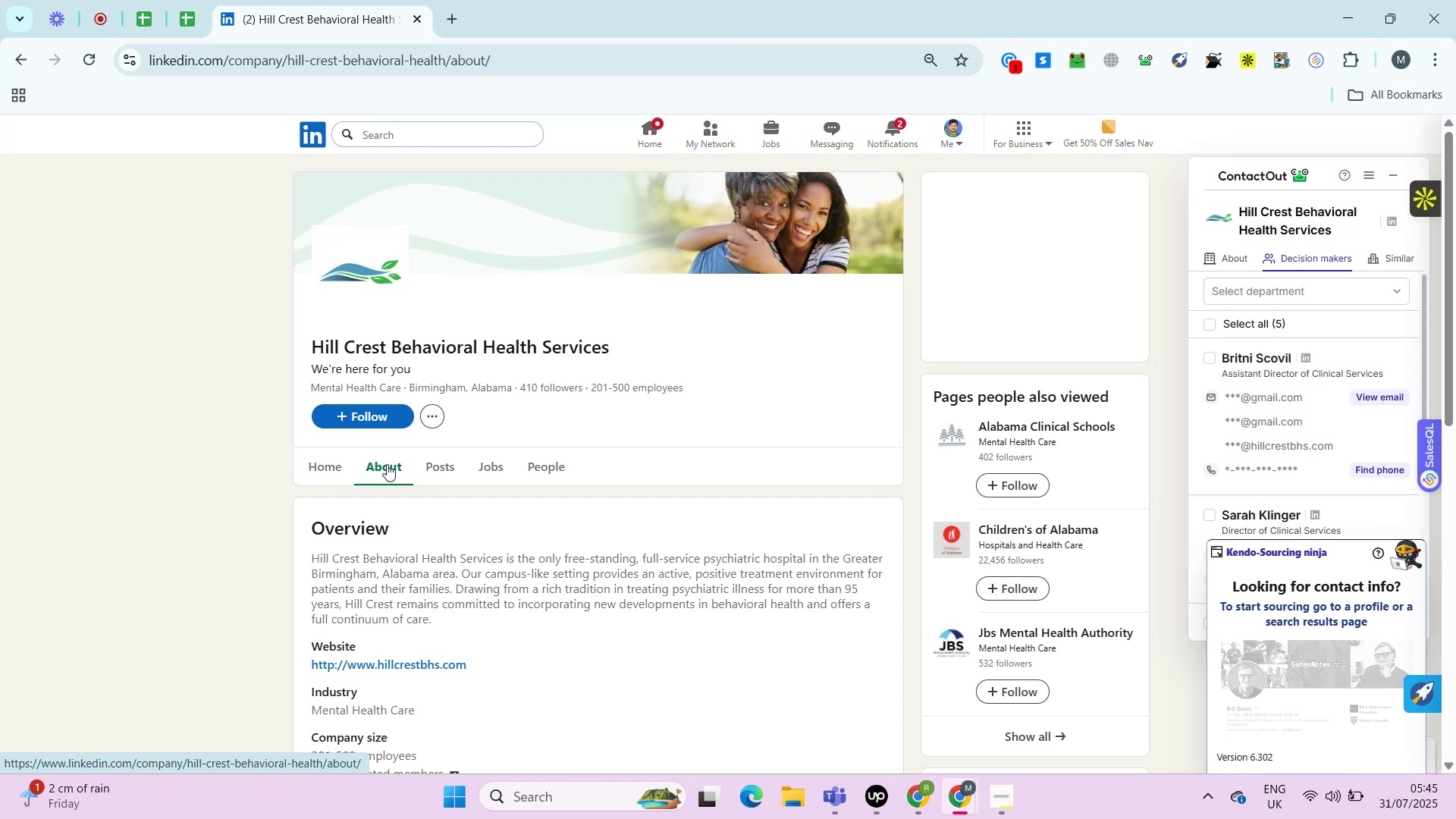 
key(Alt+Control+AltRight)
 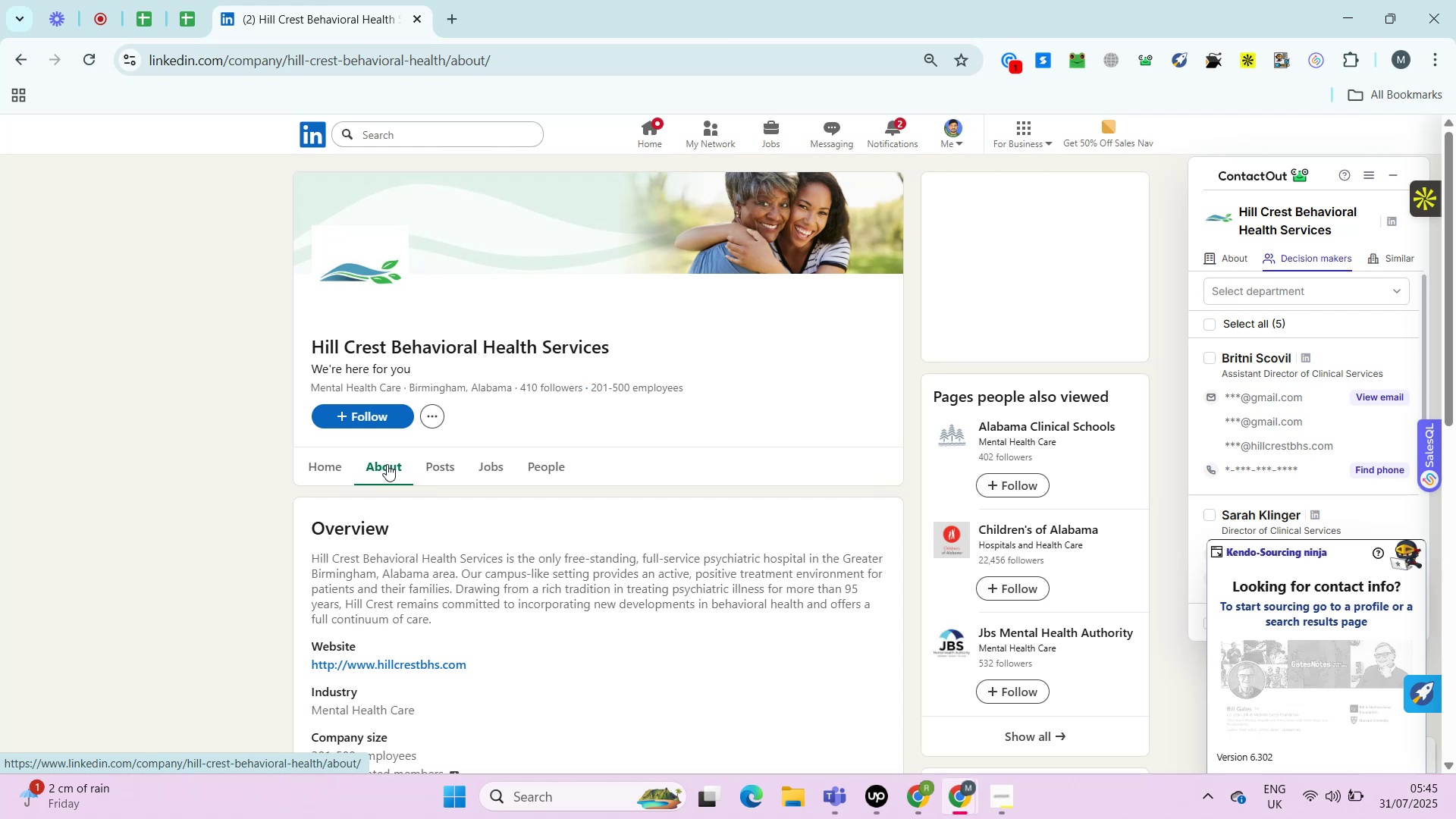 
key(Alt+Control+ControlRight)
 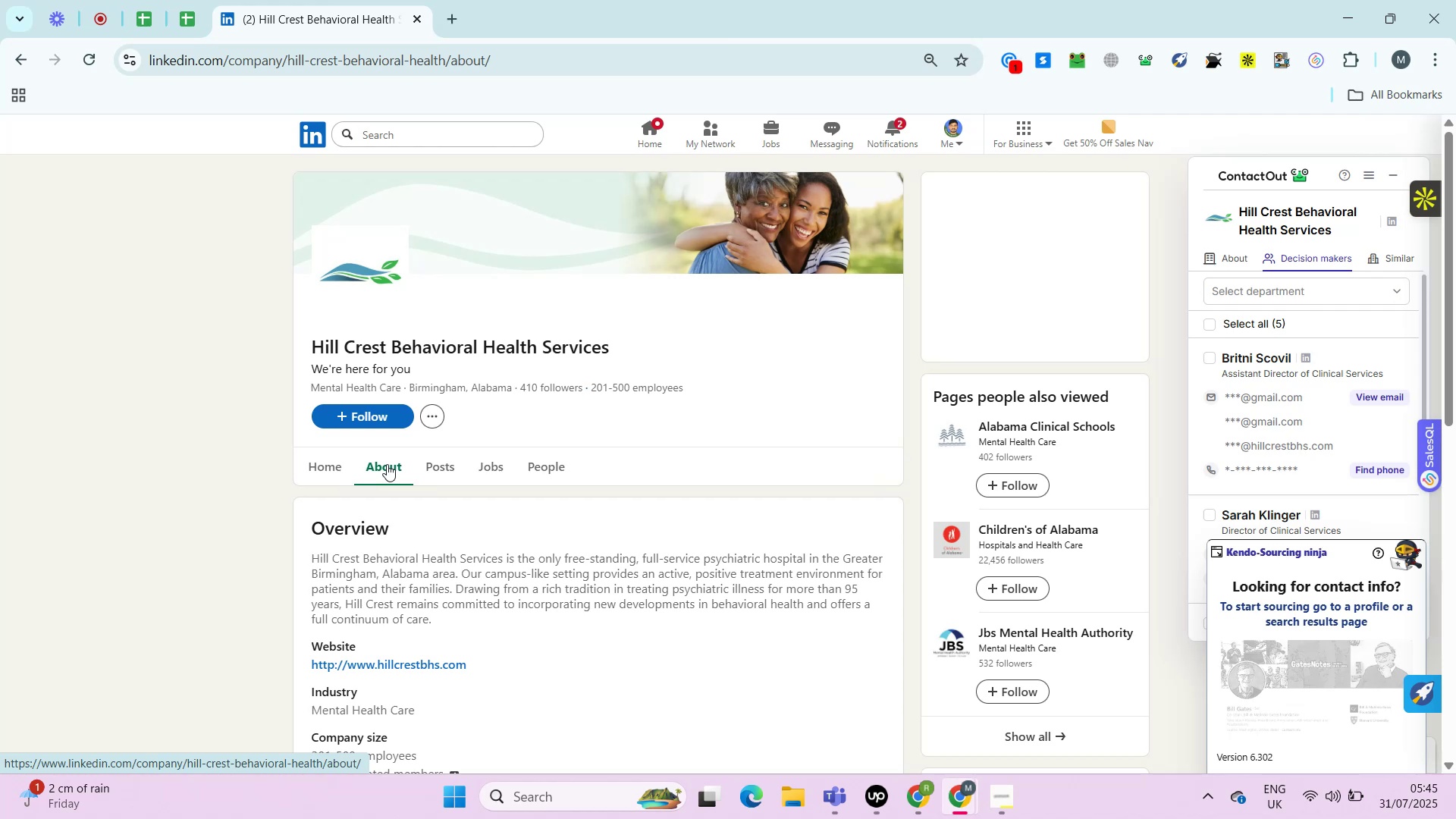 
key(Control+ControlLeft)
 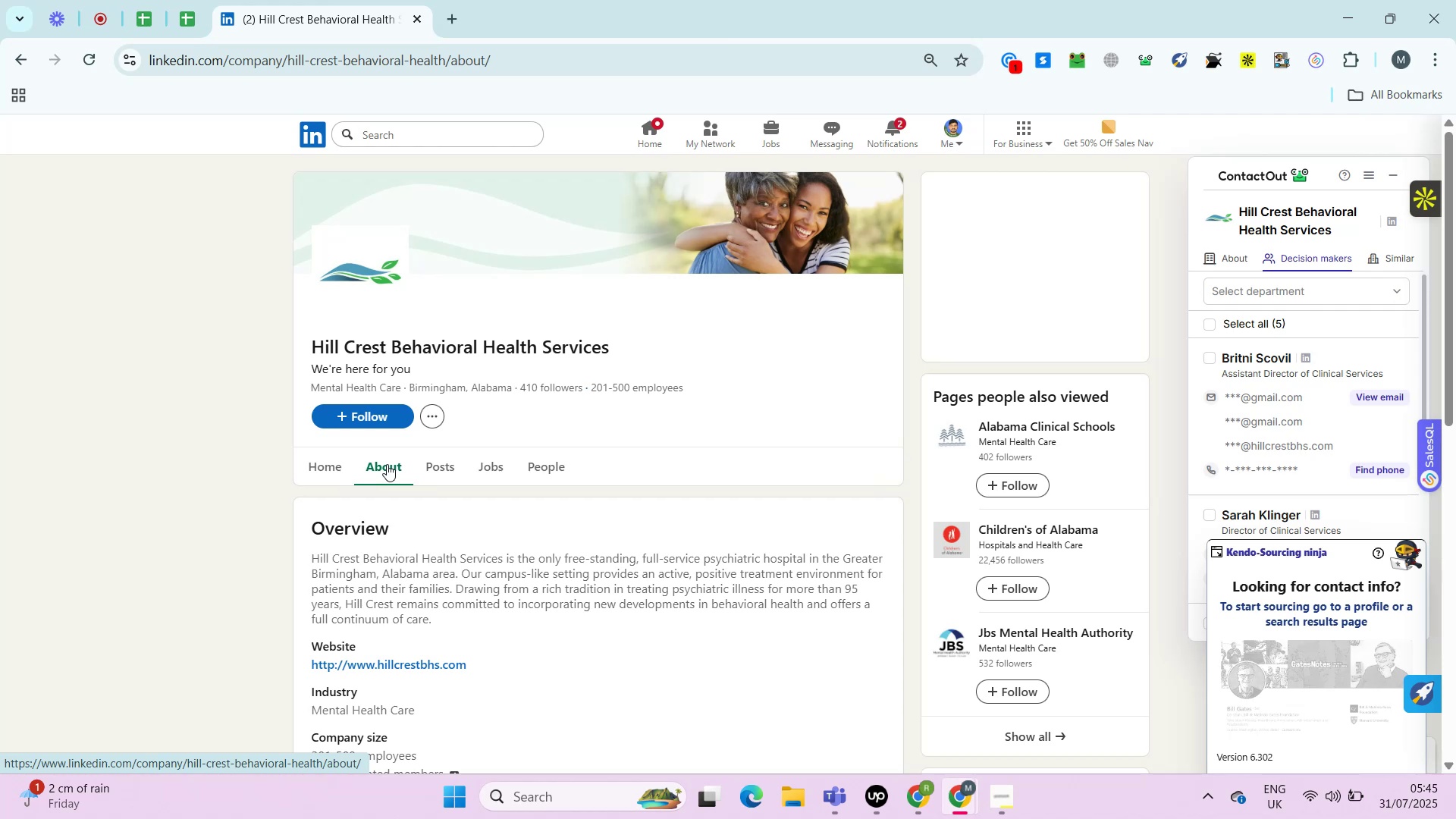 
key(Alt+Control+AltRight)
 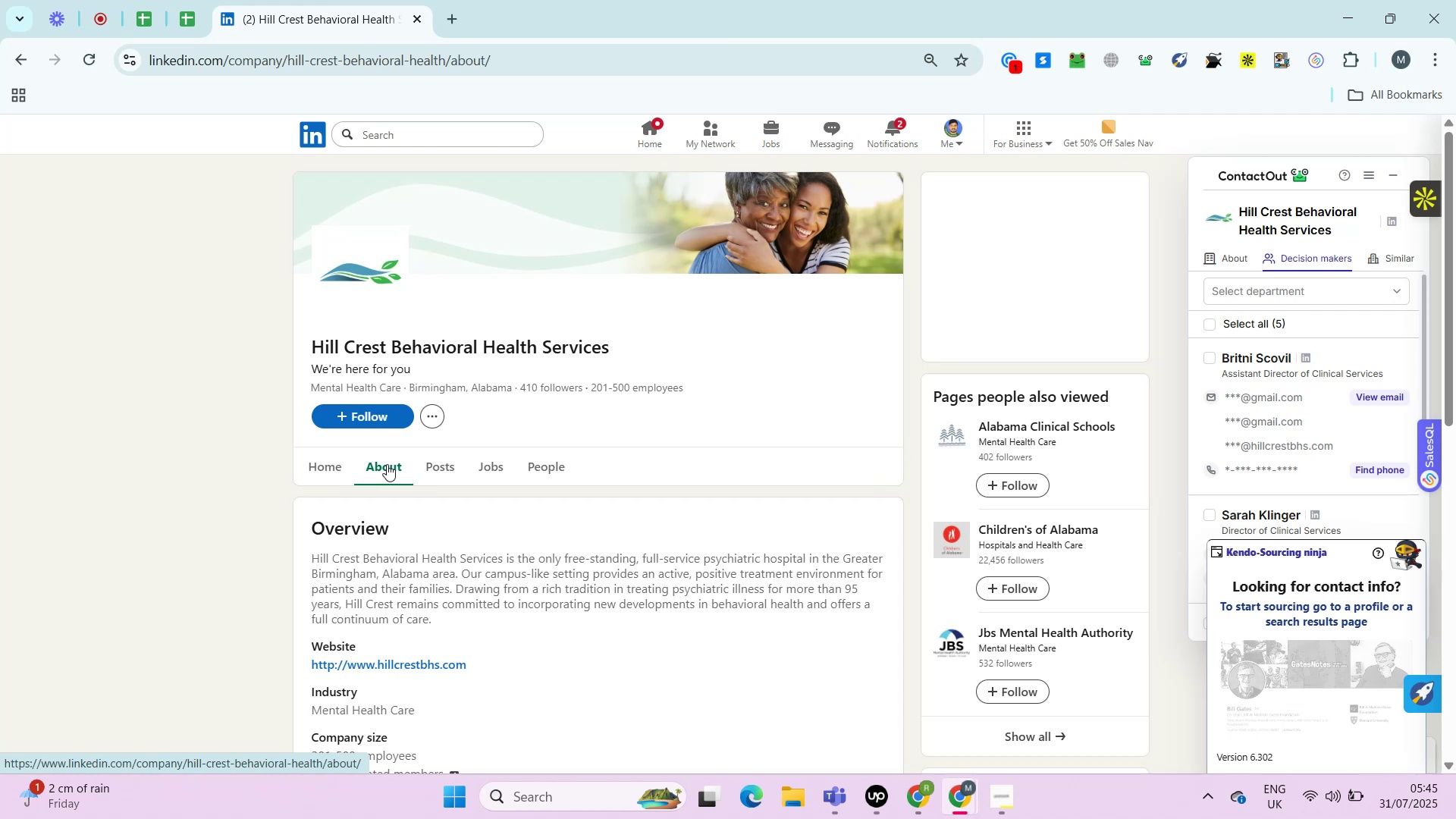 
key(Alt+Control+ControlRight)
 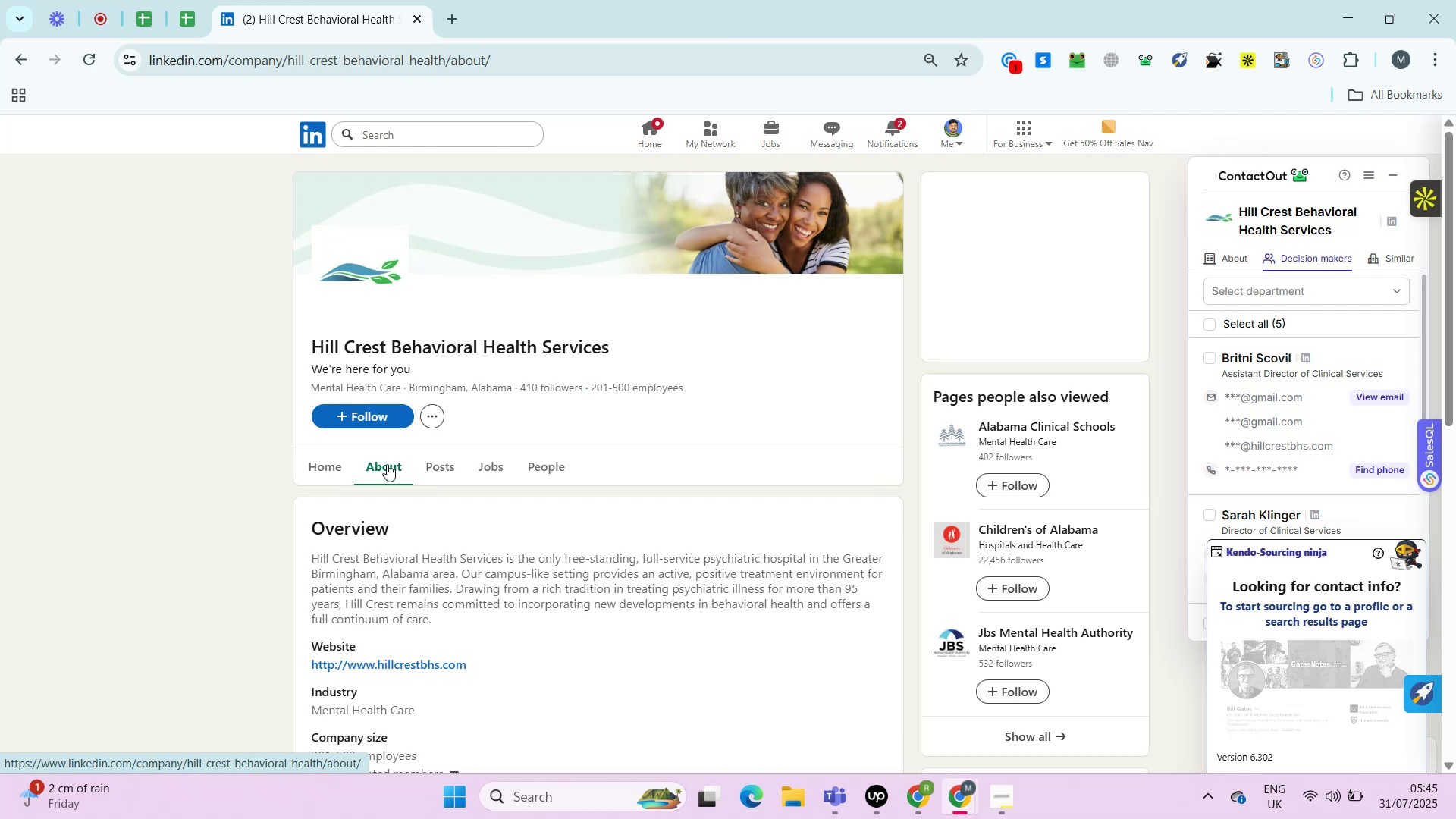 
key(Alt+Control+AltRight)
 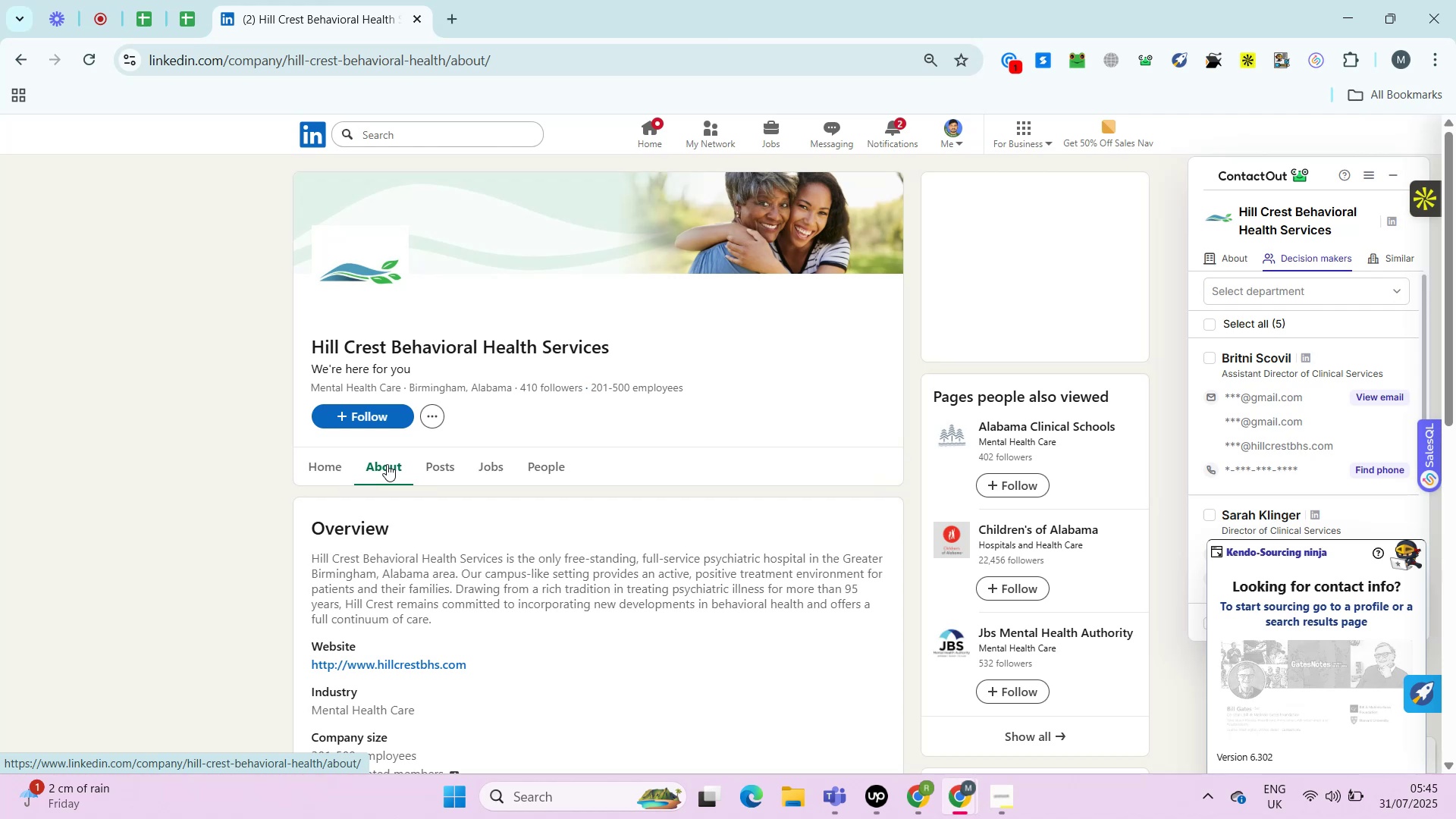 
key(Alt+Control+ControlRight)
 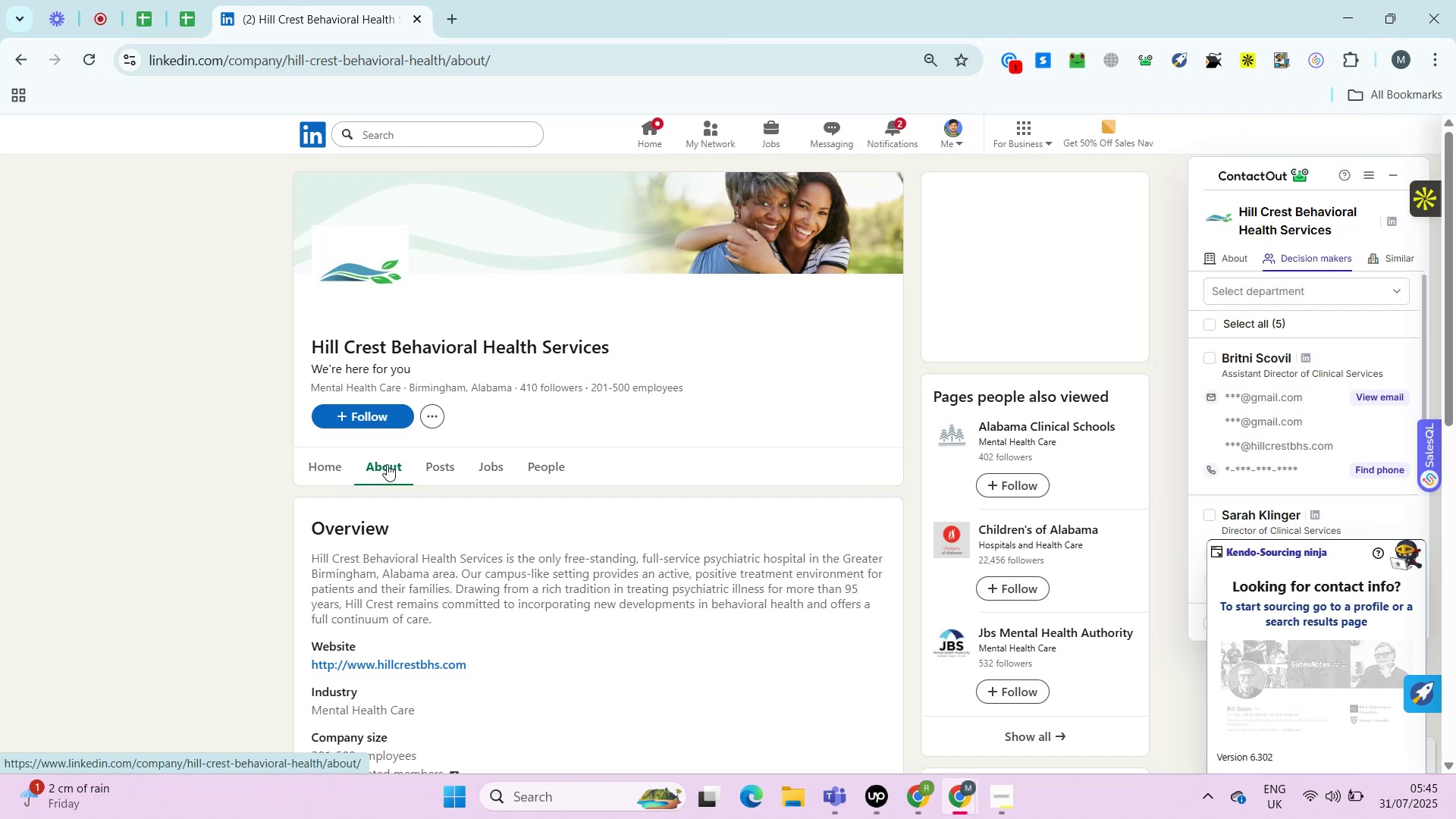 
key(Alt+Control+AltRight)
 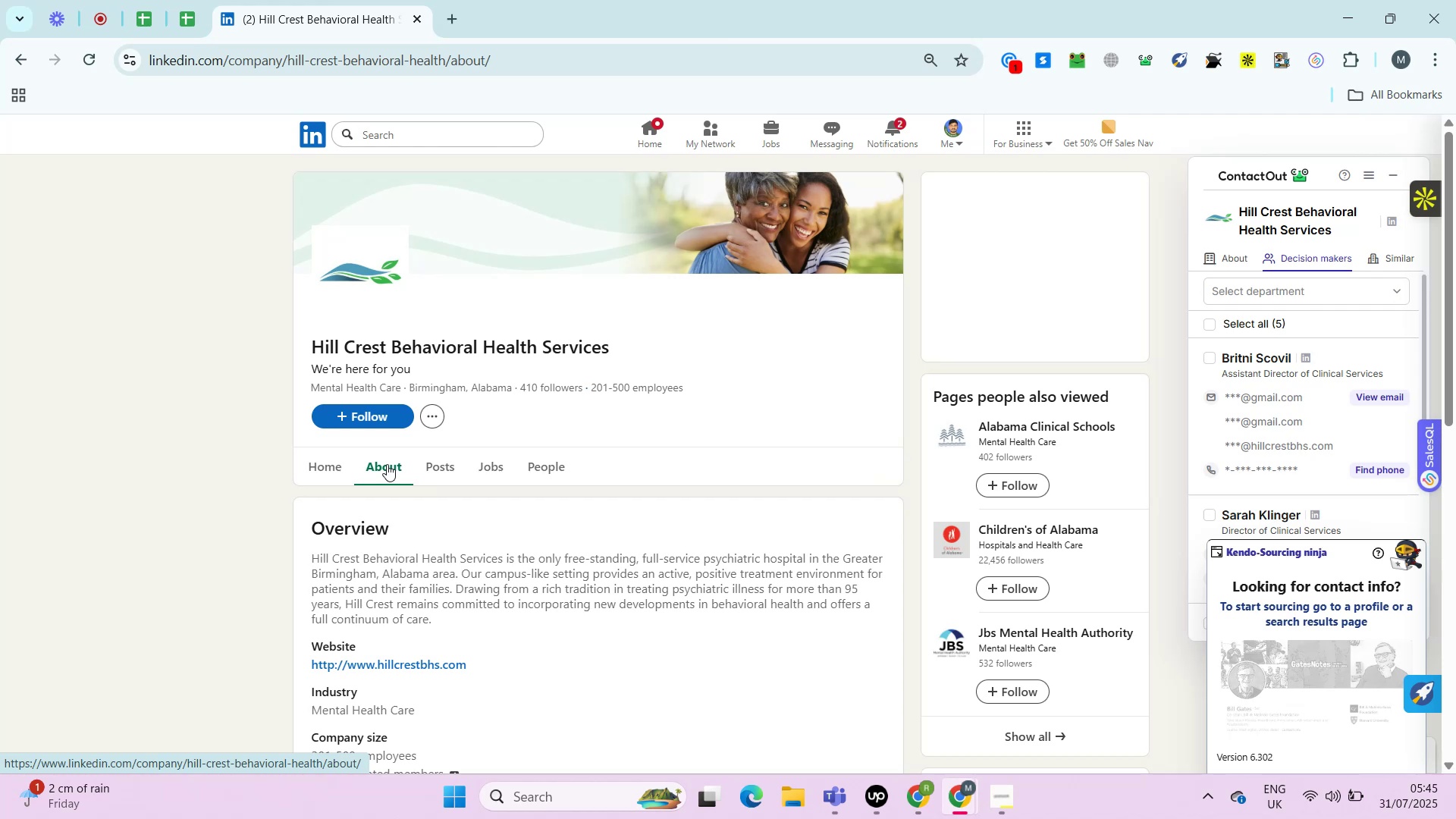 
wait(18.15)
 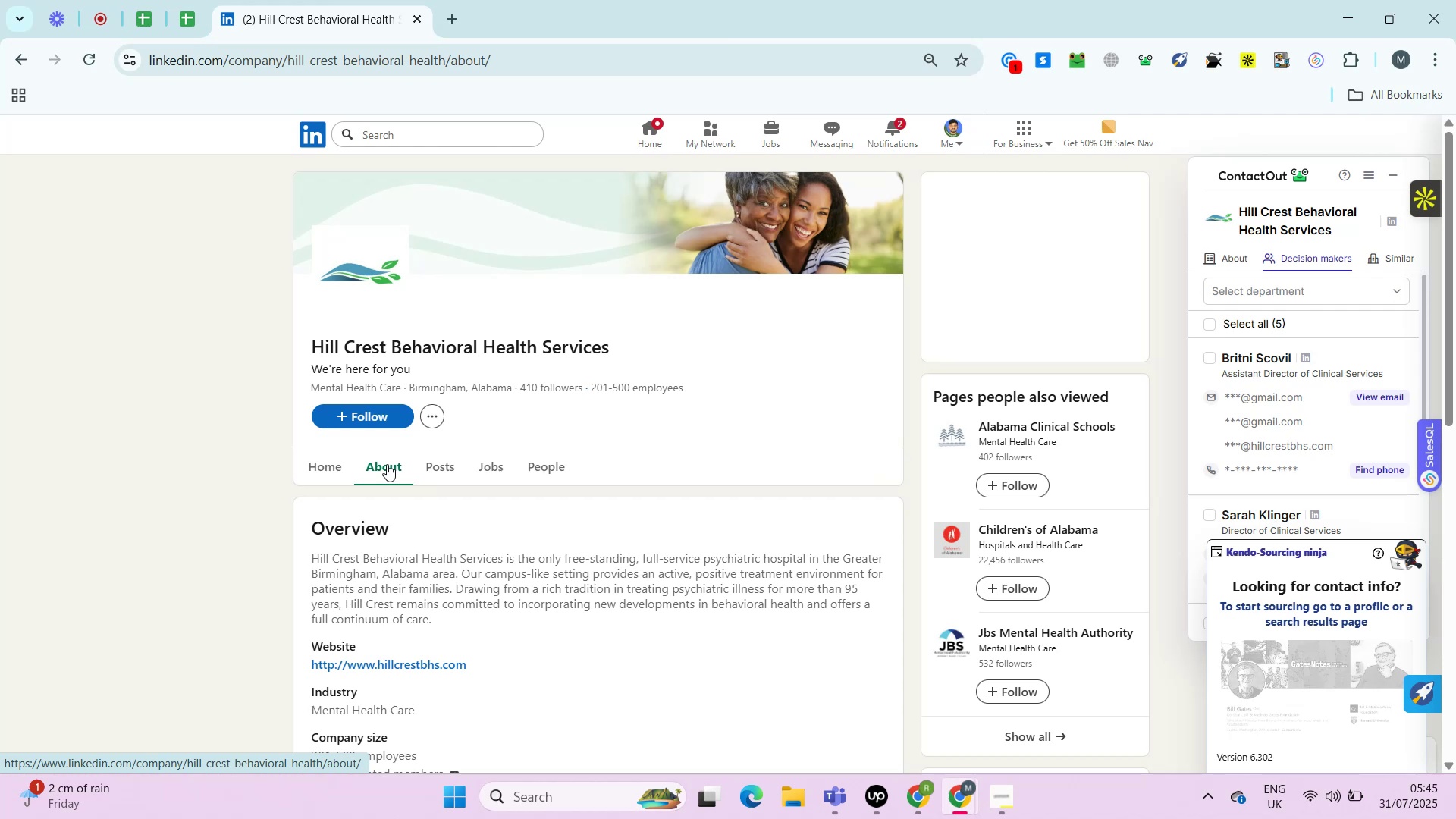 
key(Control+ControlRight)
 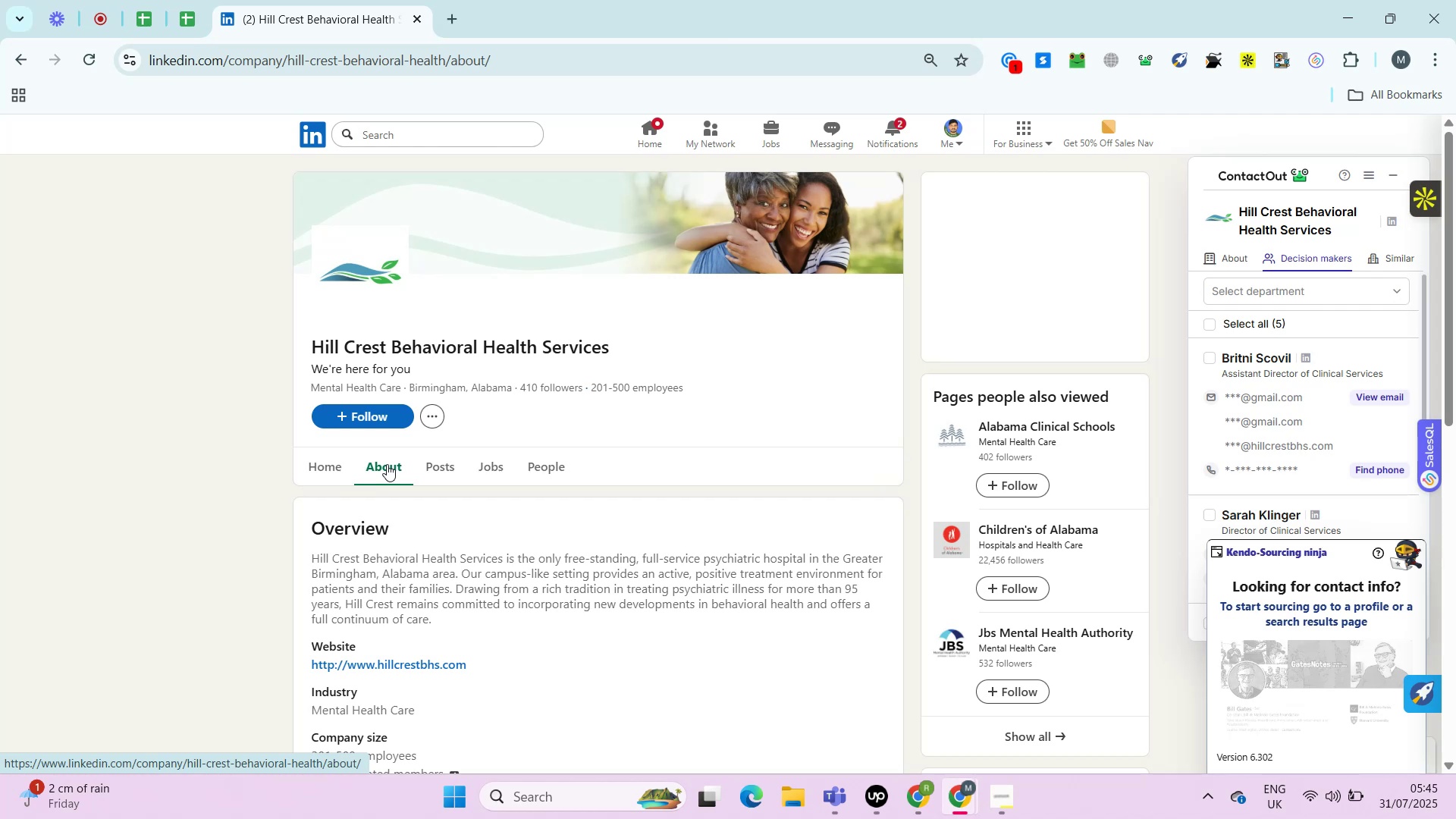 
key(Alt+Control+AltRight)
 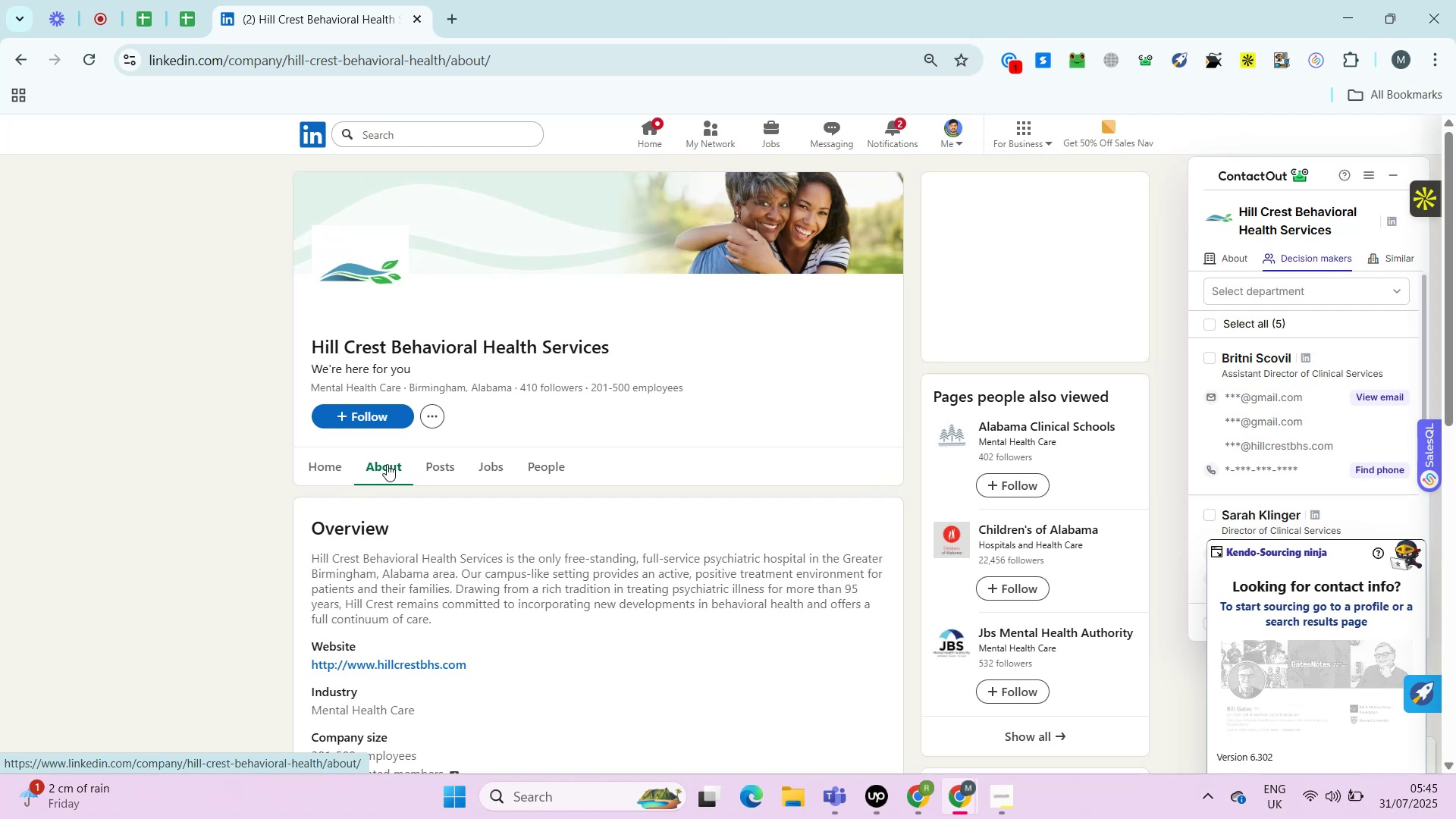 
key(Alt+Control+ControlRight)
 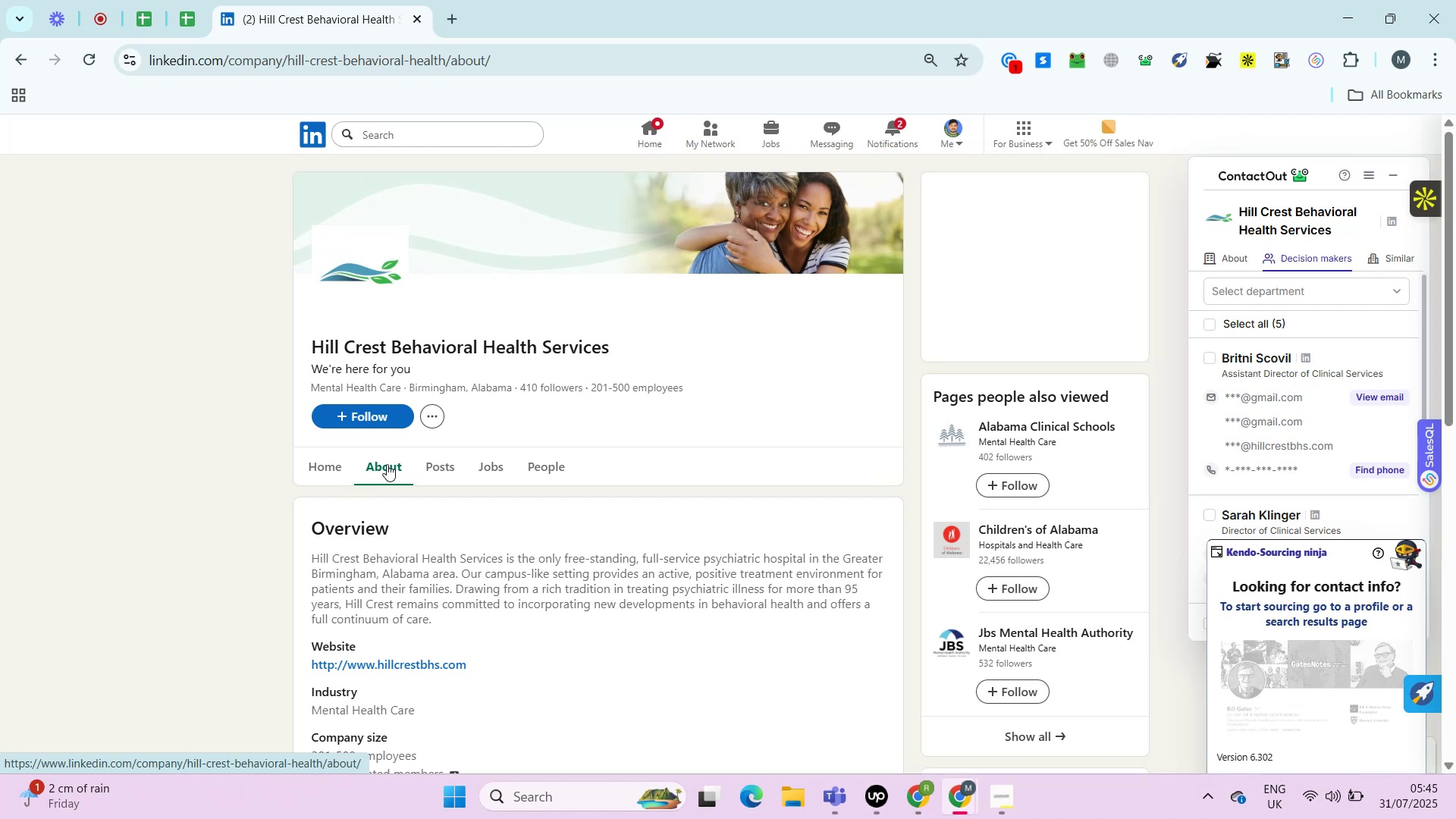 
key(Alt+Control+AltRight)
 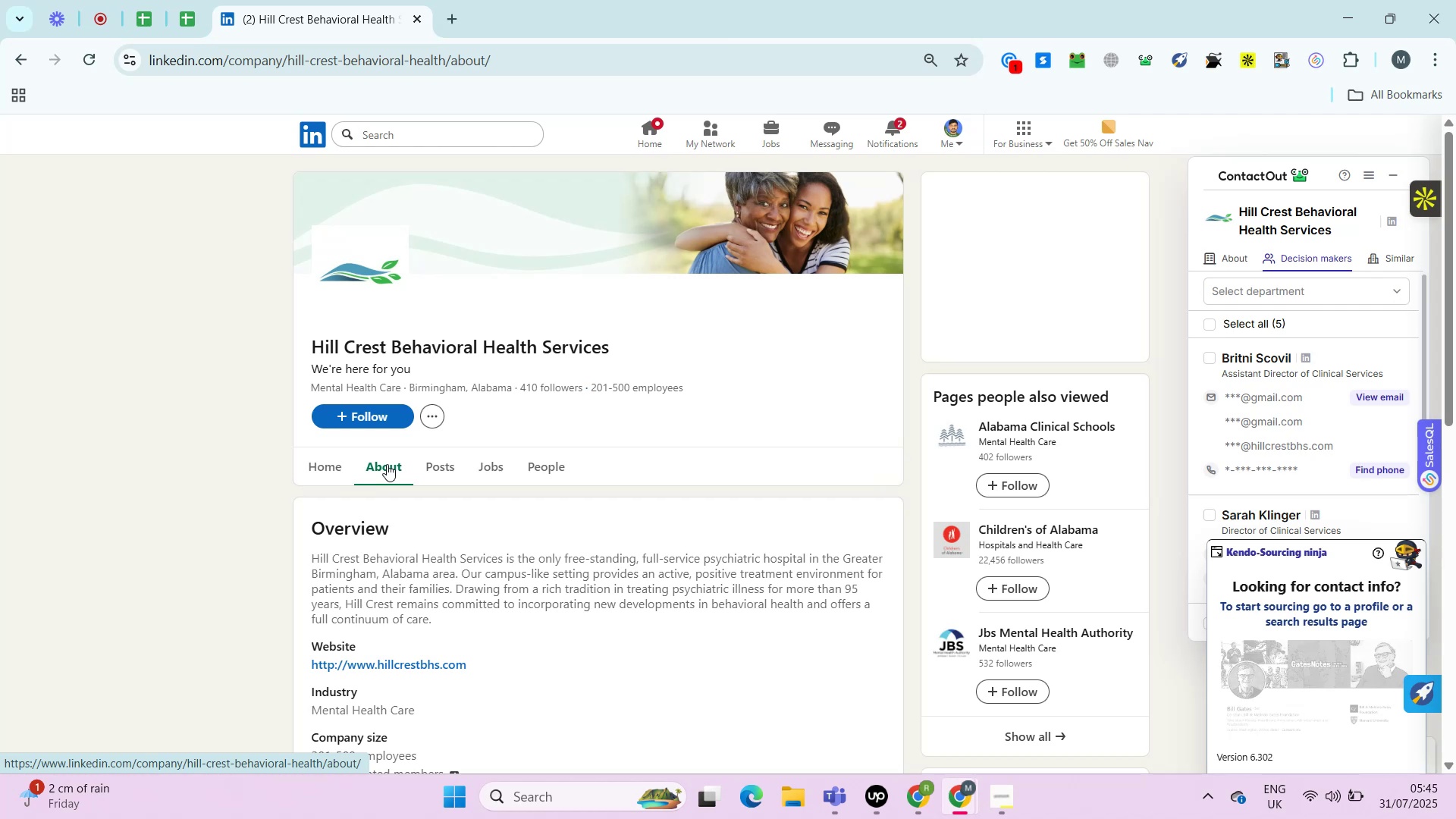 
wait(13.04)
 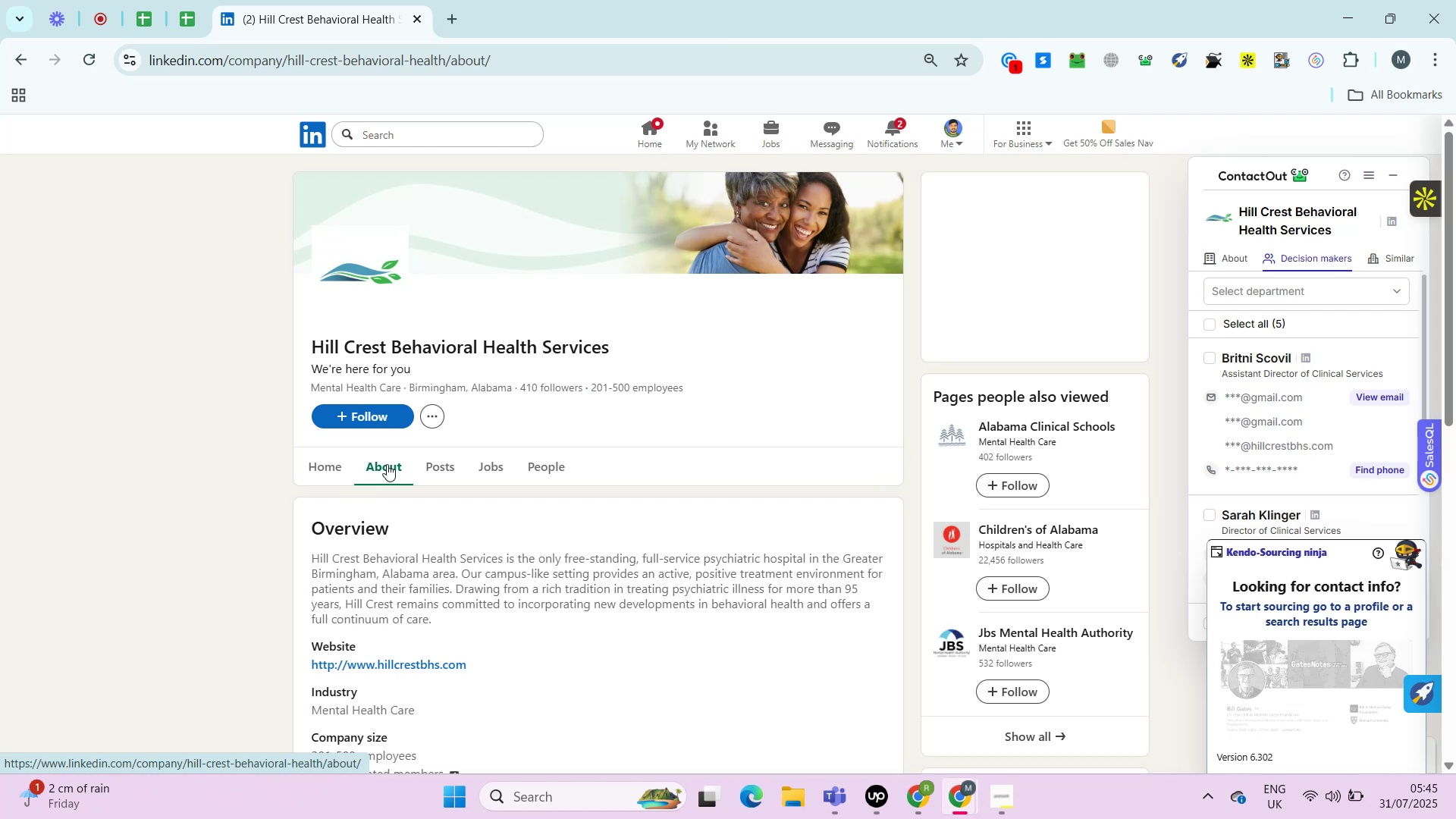 
key(Control+ControlRight)
 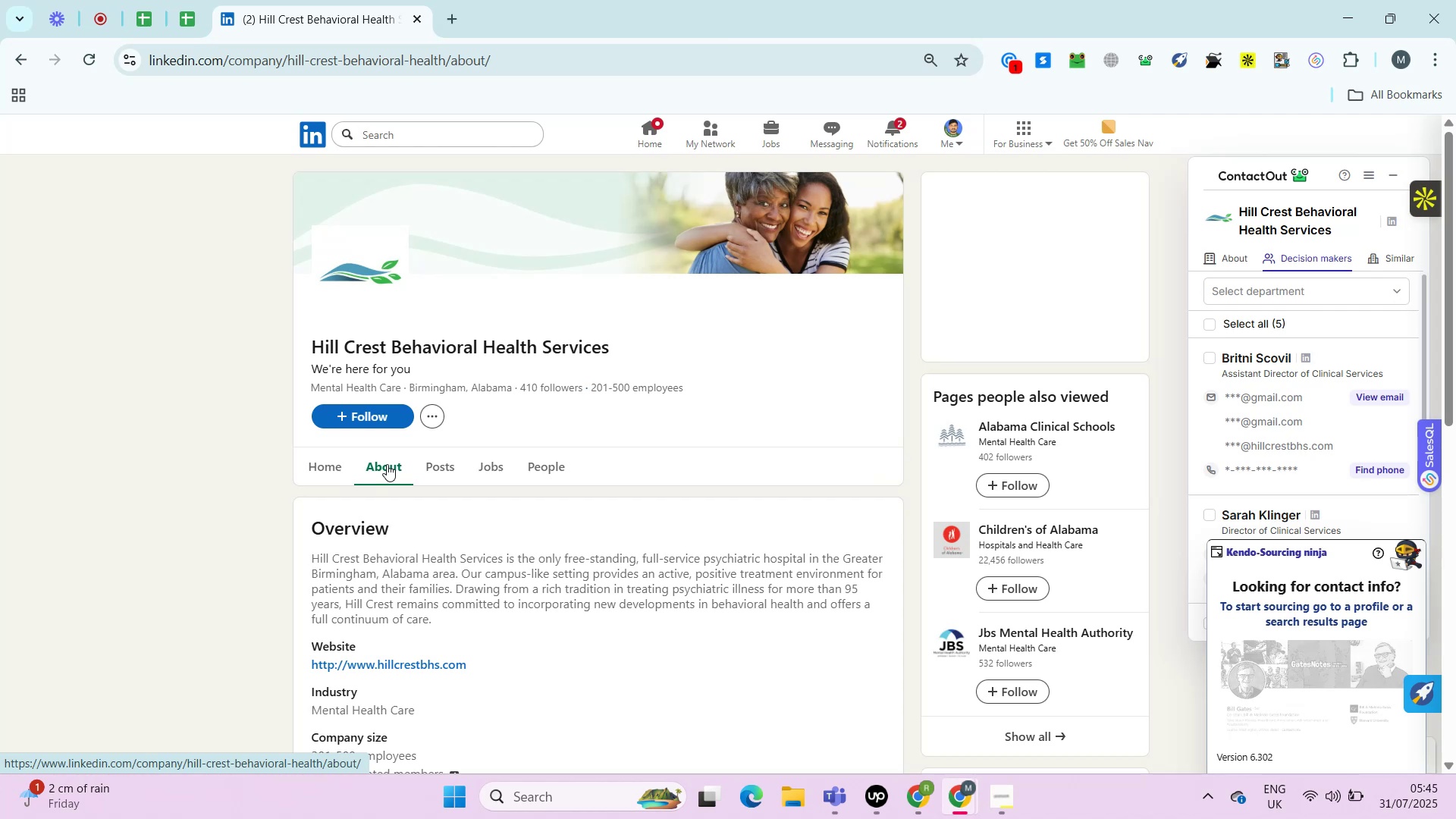 
key(Alt+Control+AltRight)
 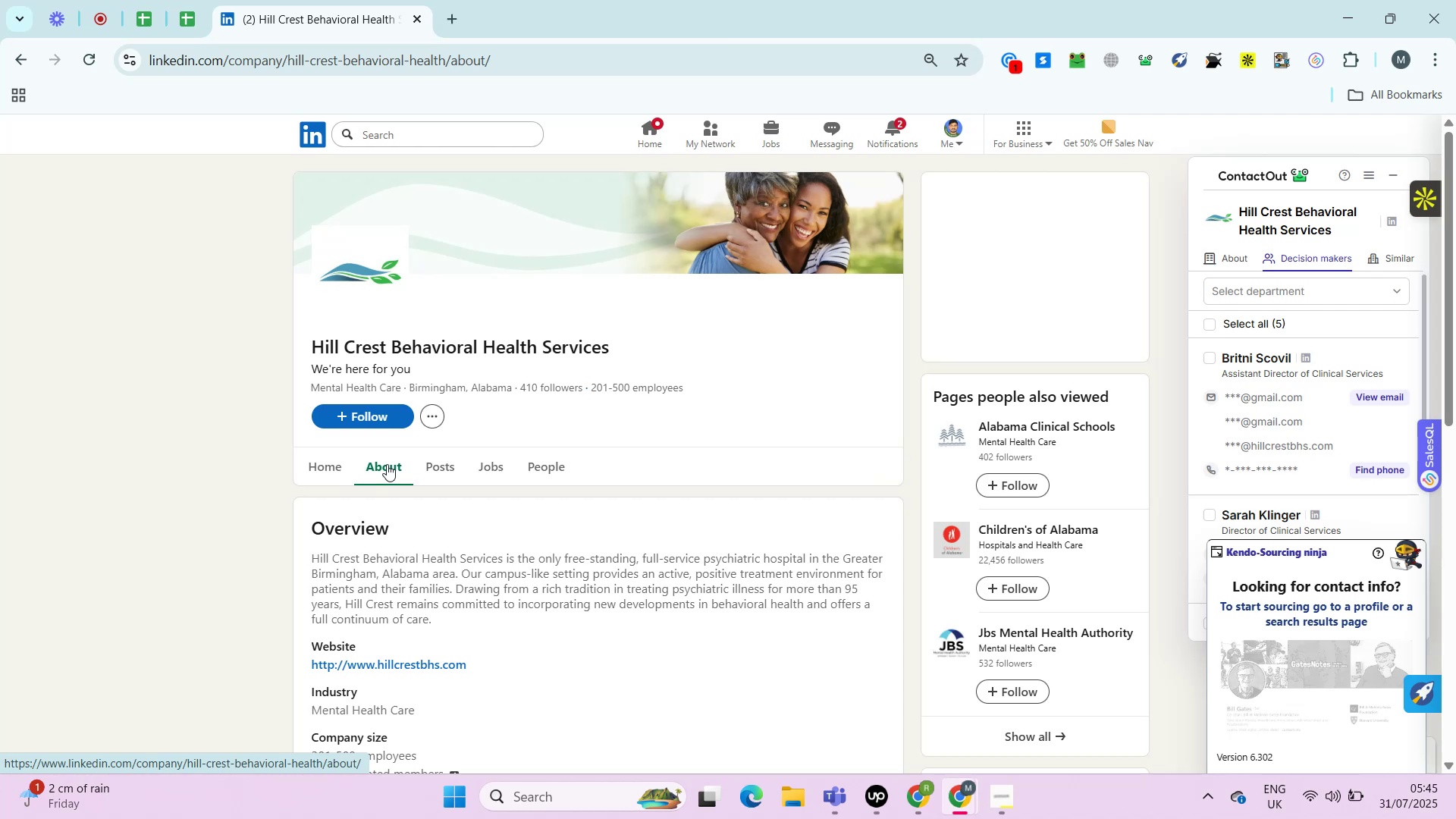 
key(Alt+Control+ControlRight)
 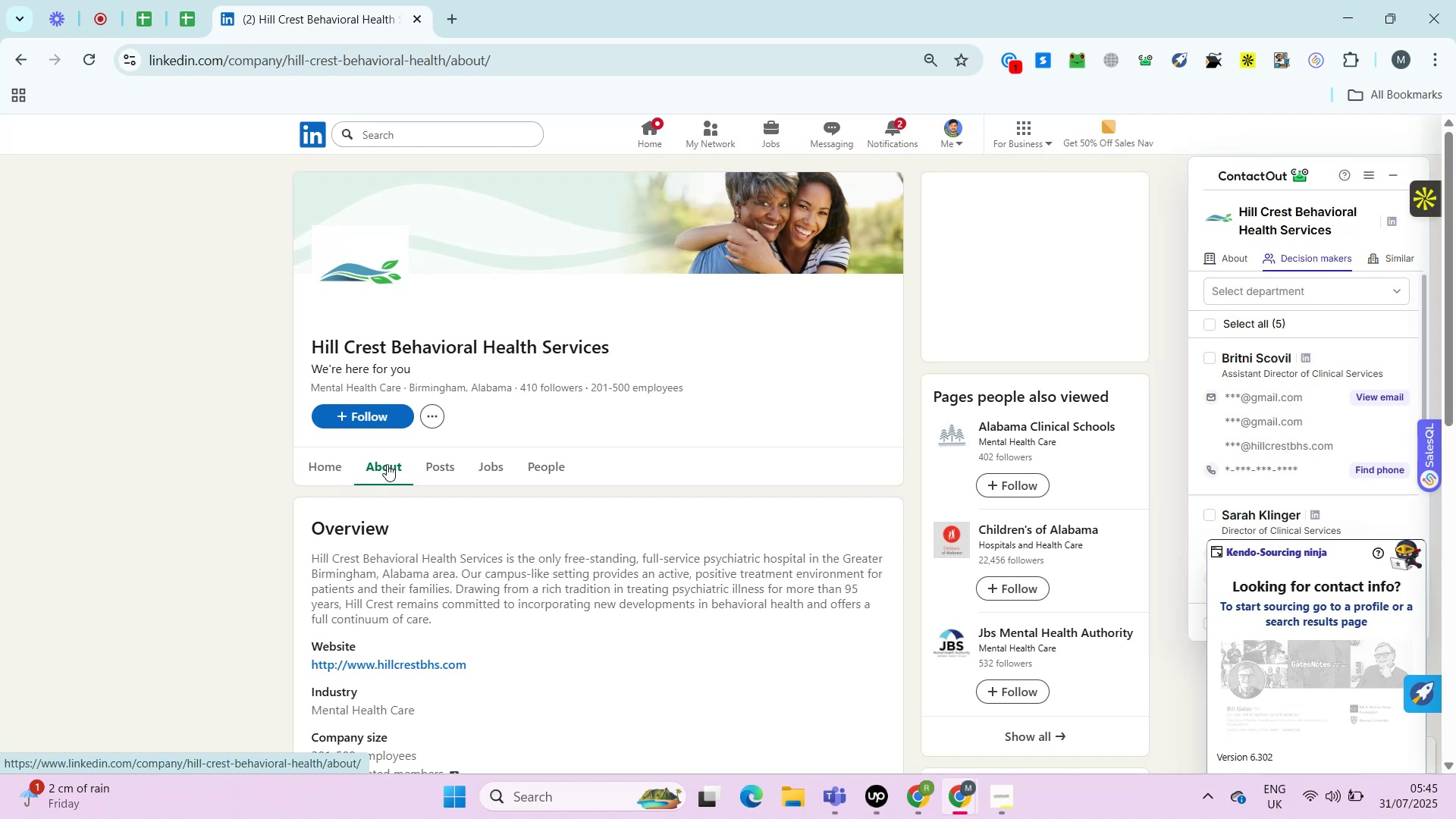 
key(Alt+Control+AltRight)
 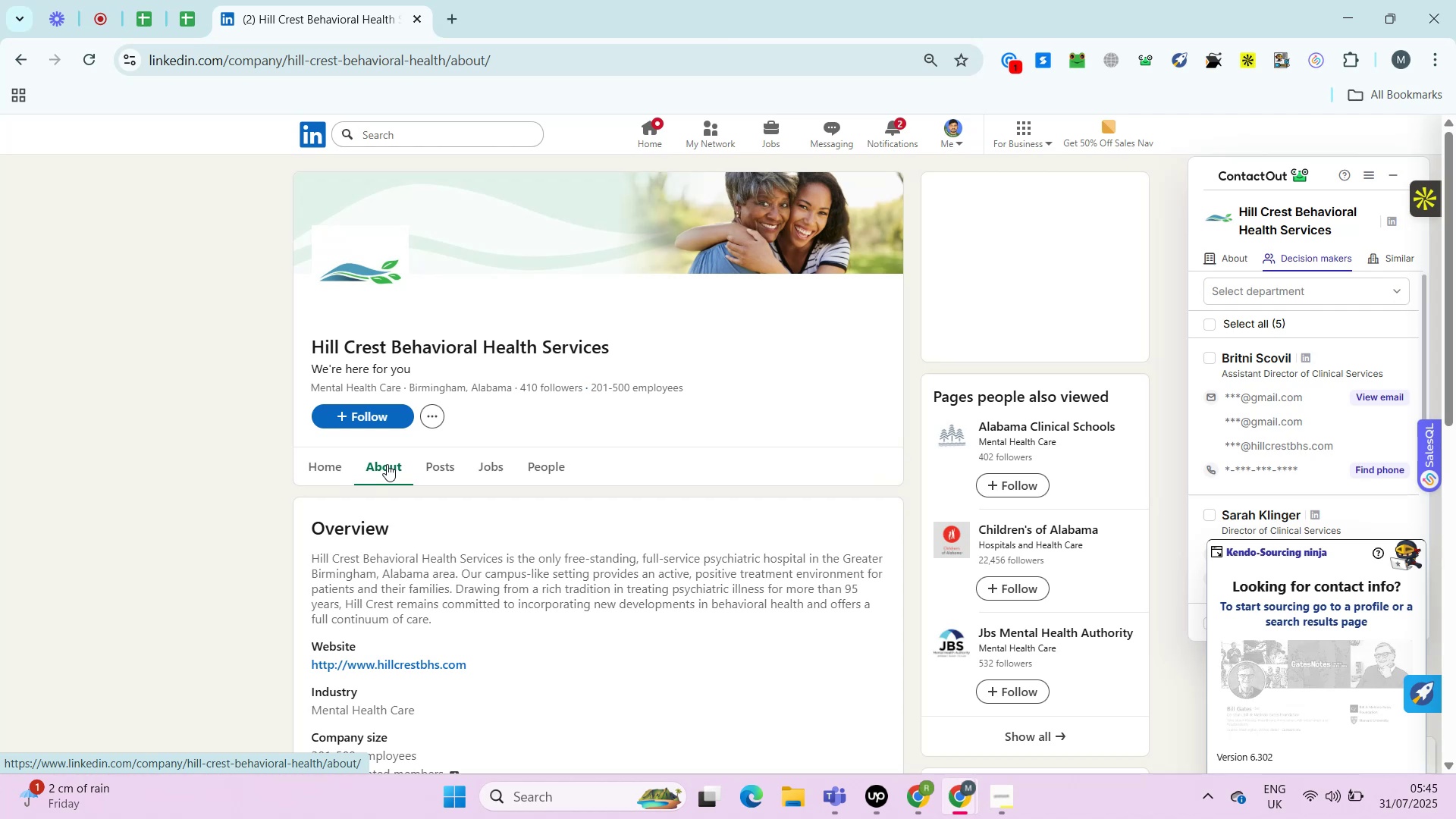 
key(Alt+Control+ControlRight)
 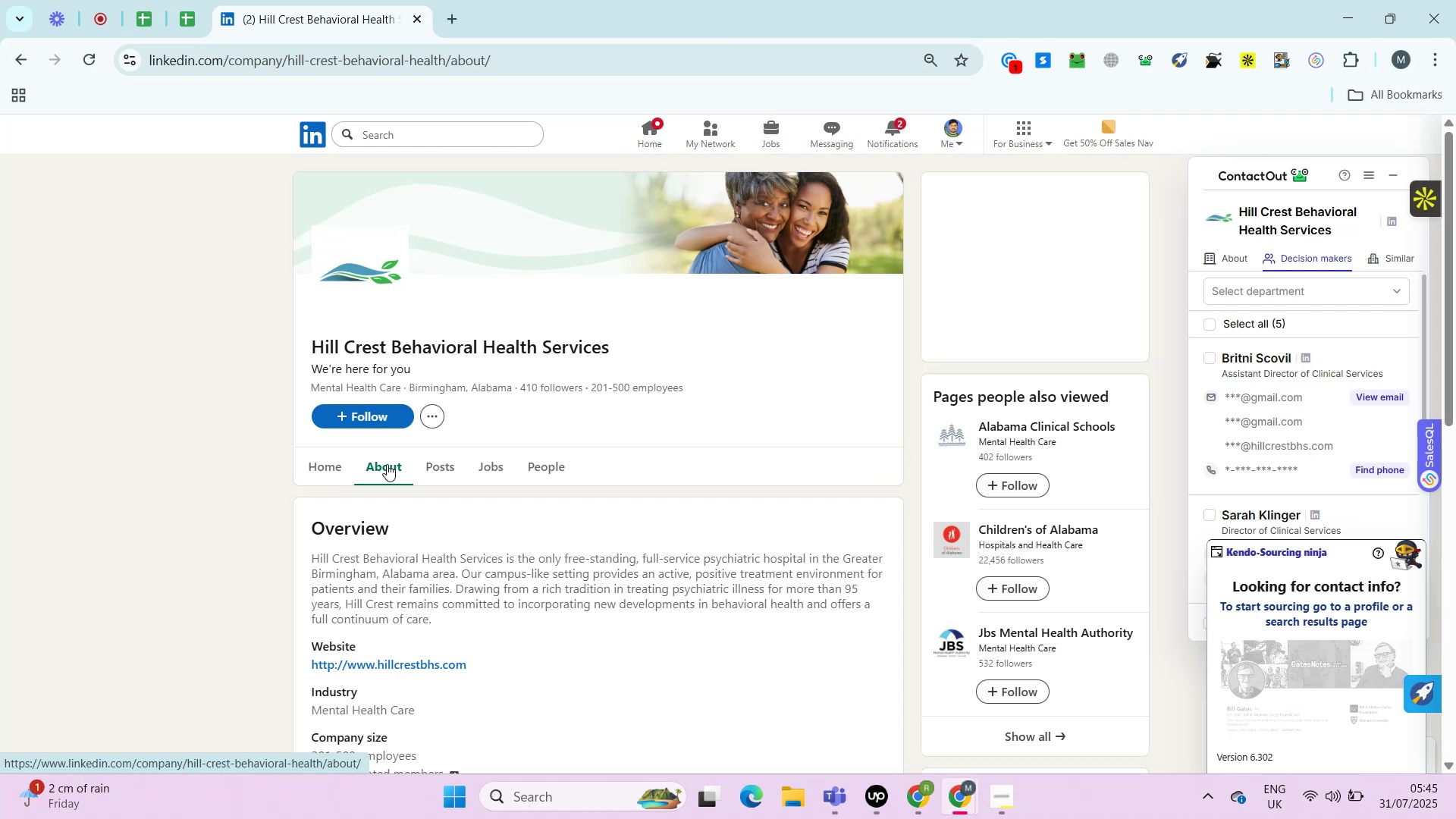 
wait(16.7)
 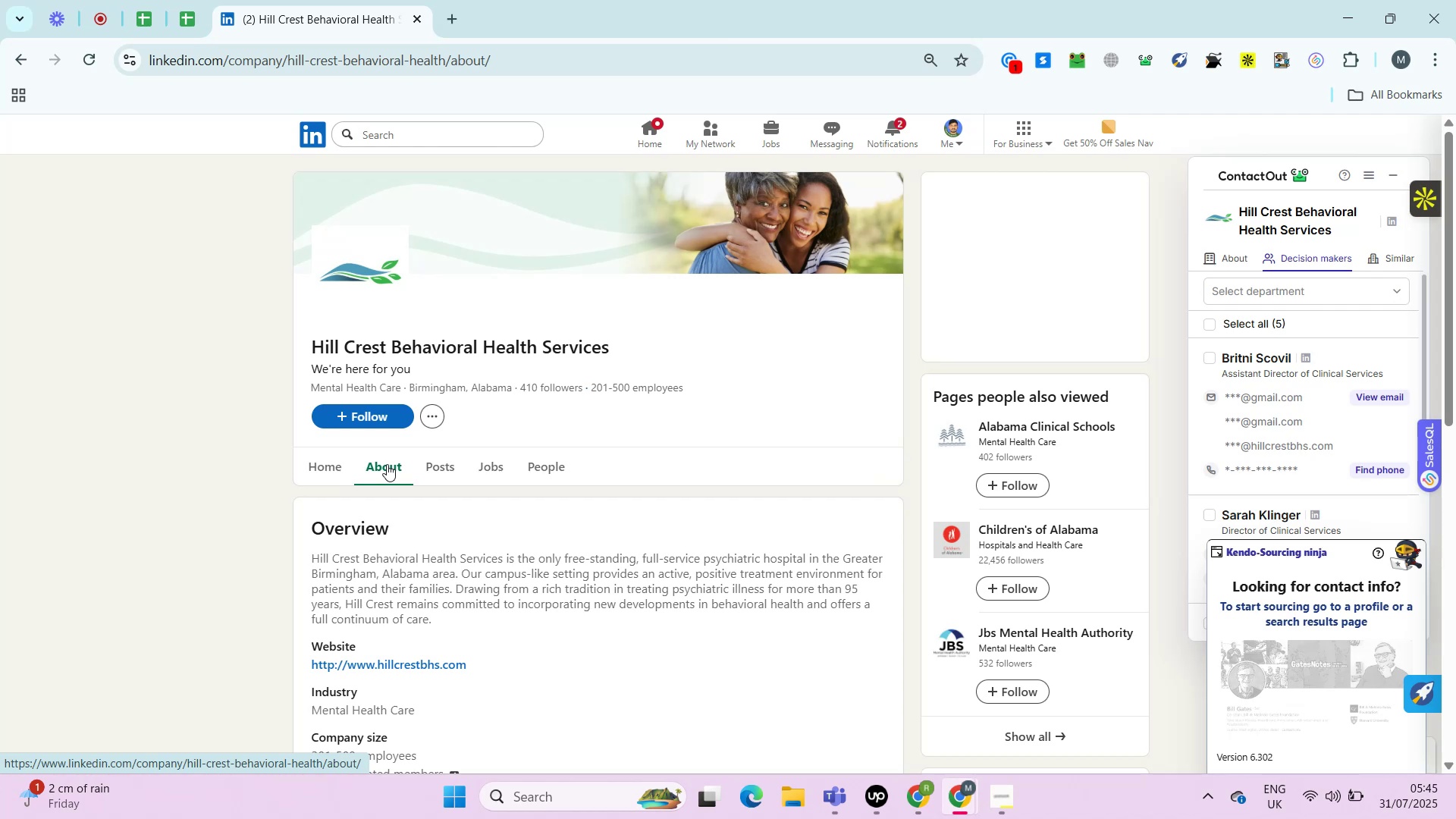 
key(Control+ControlRight)
 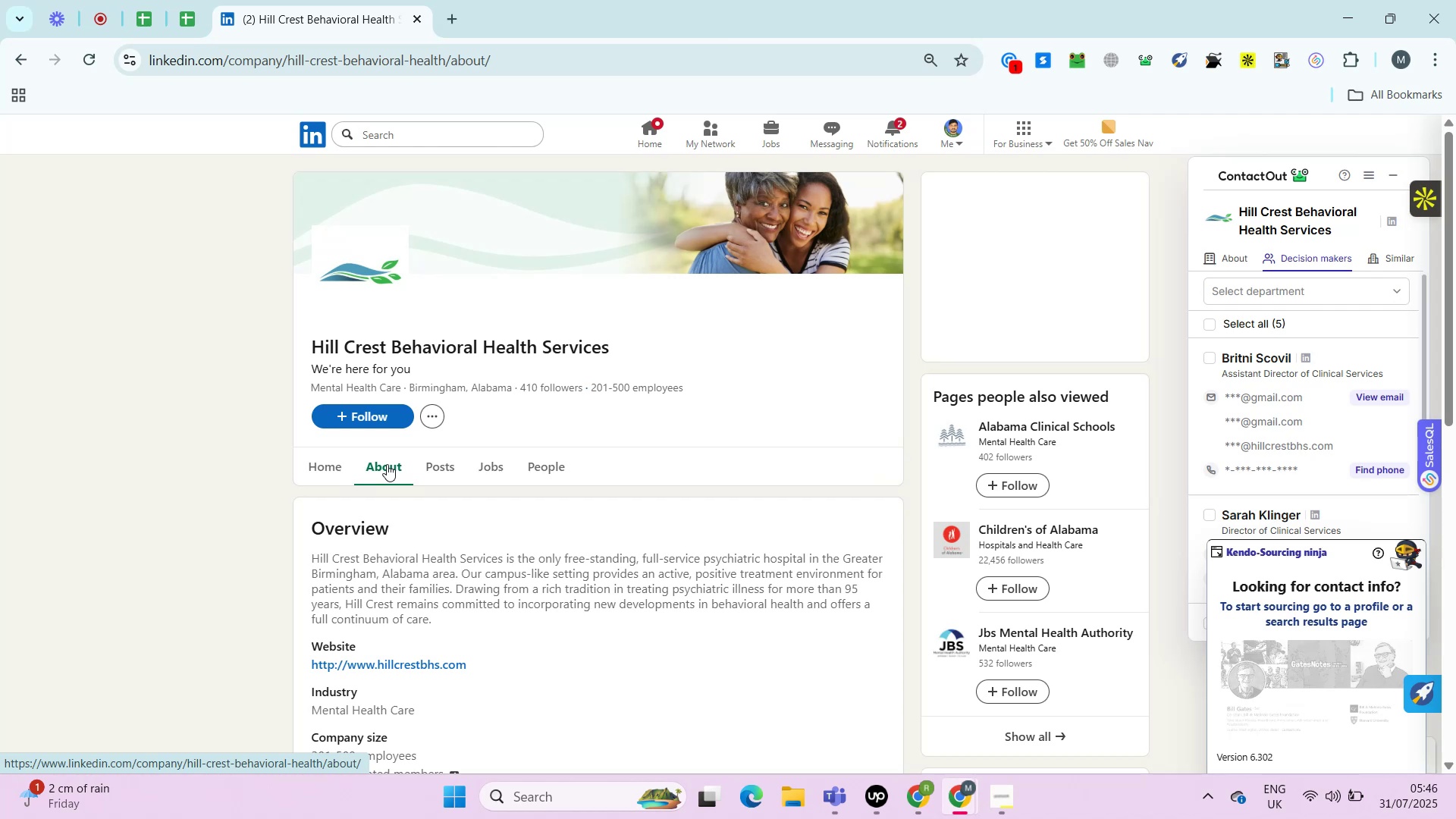 
key(Alt+Control+AltRight)
 